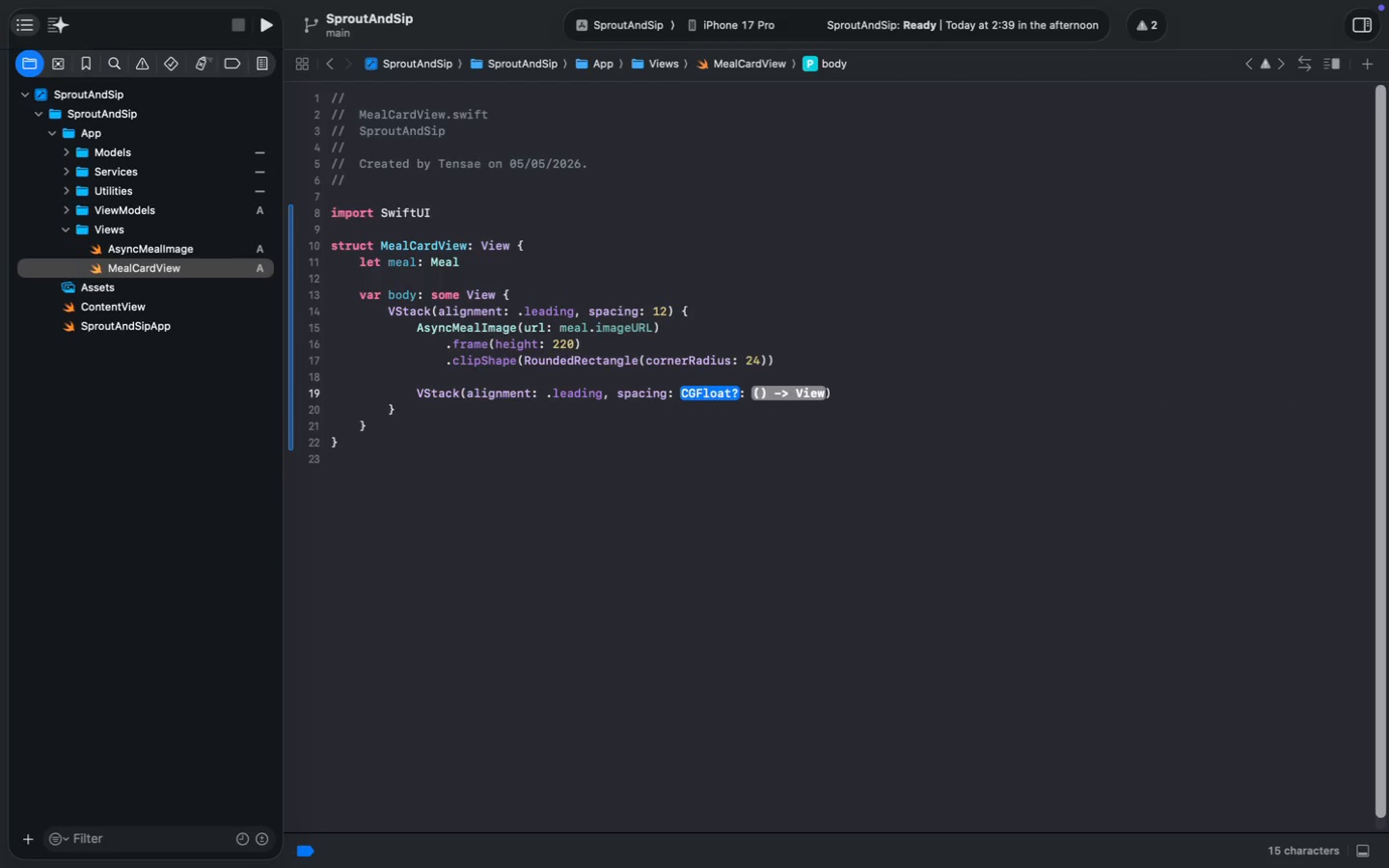 
type(24)
 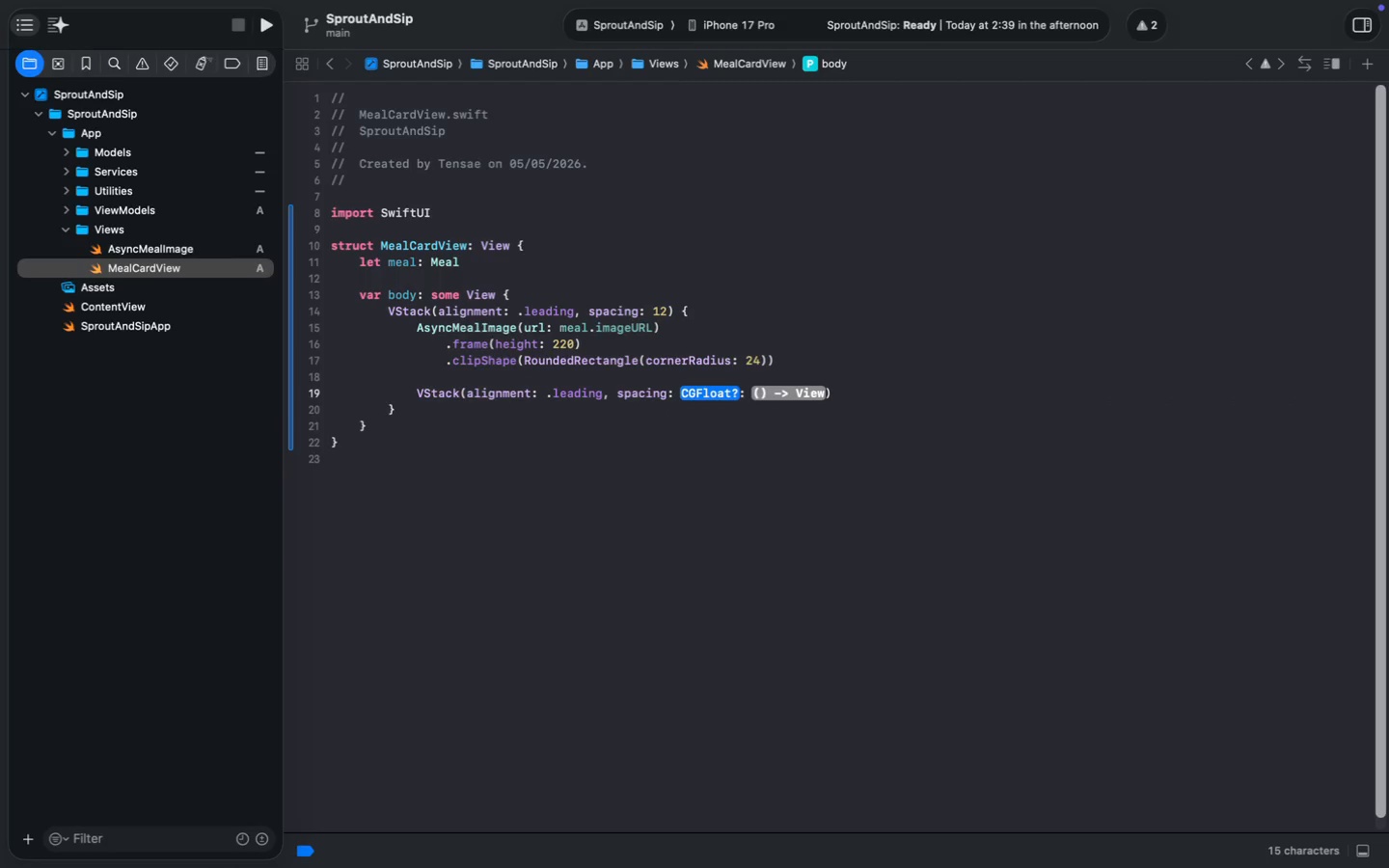 
key(Alt+Shift+ArrowRight)
 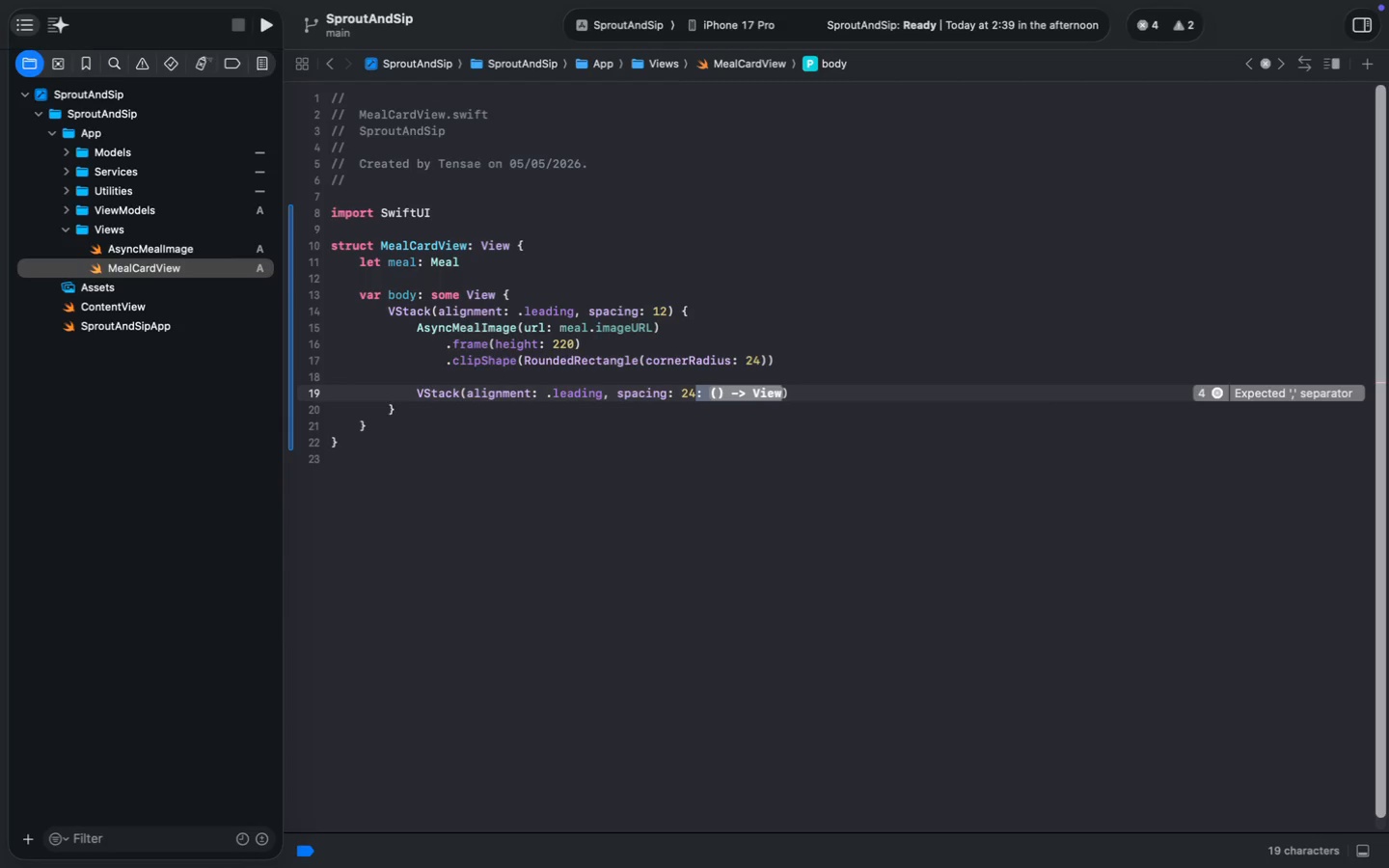 
key(Alt+Shift+ArrowRight)
 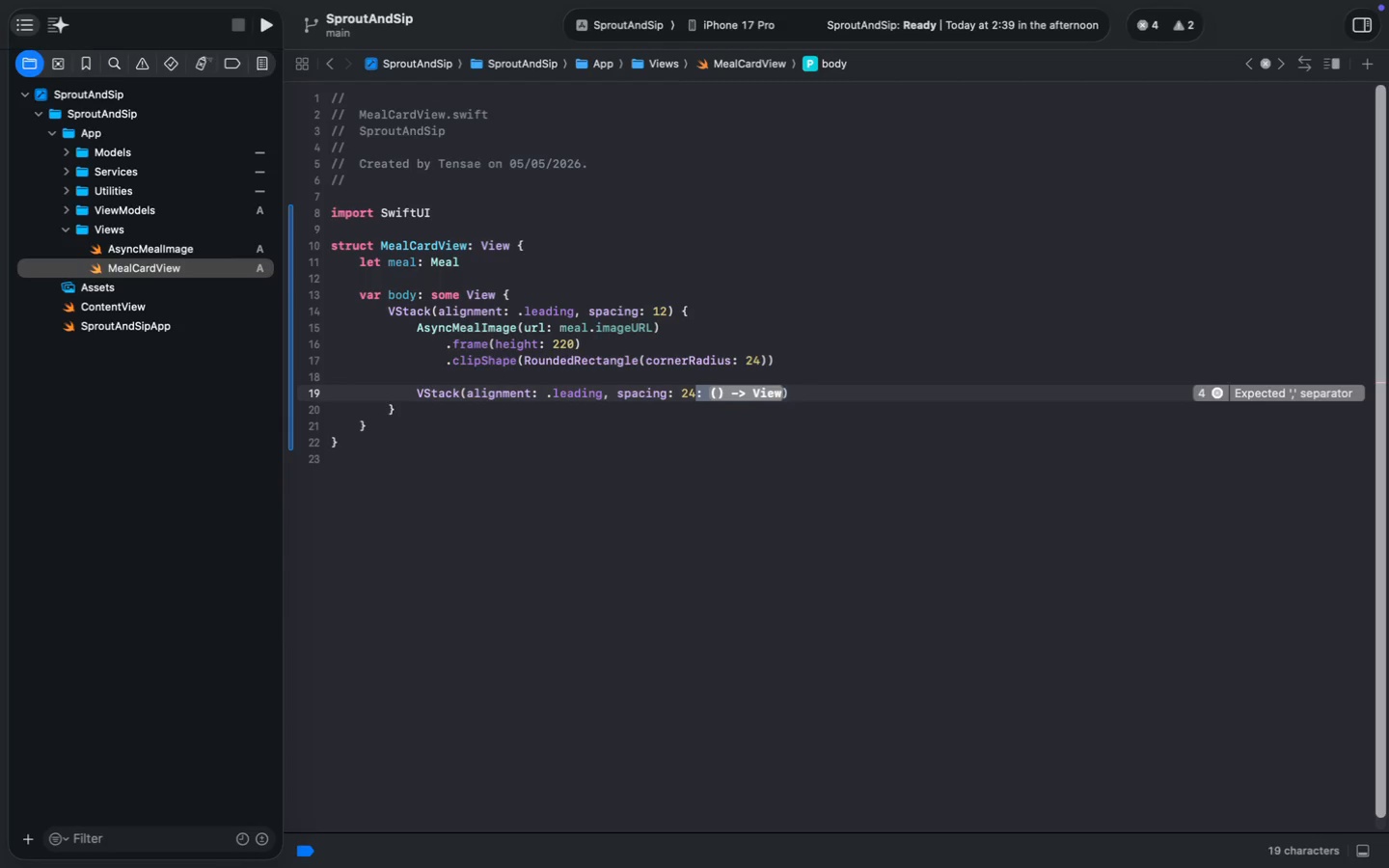 
key(Shift+ArrowLeft)
 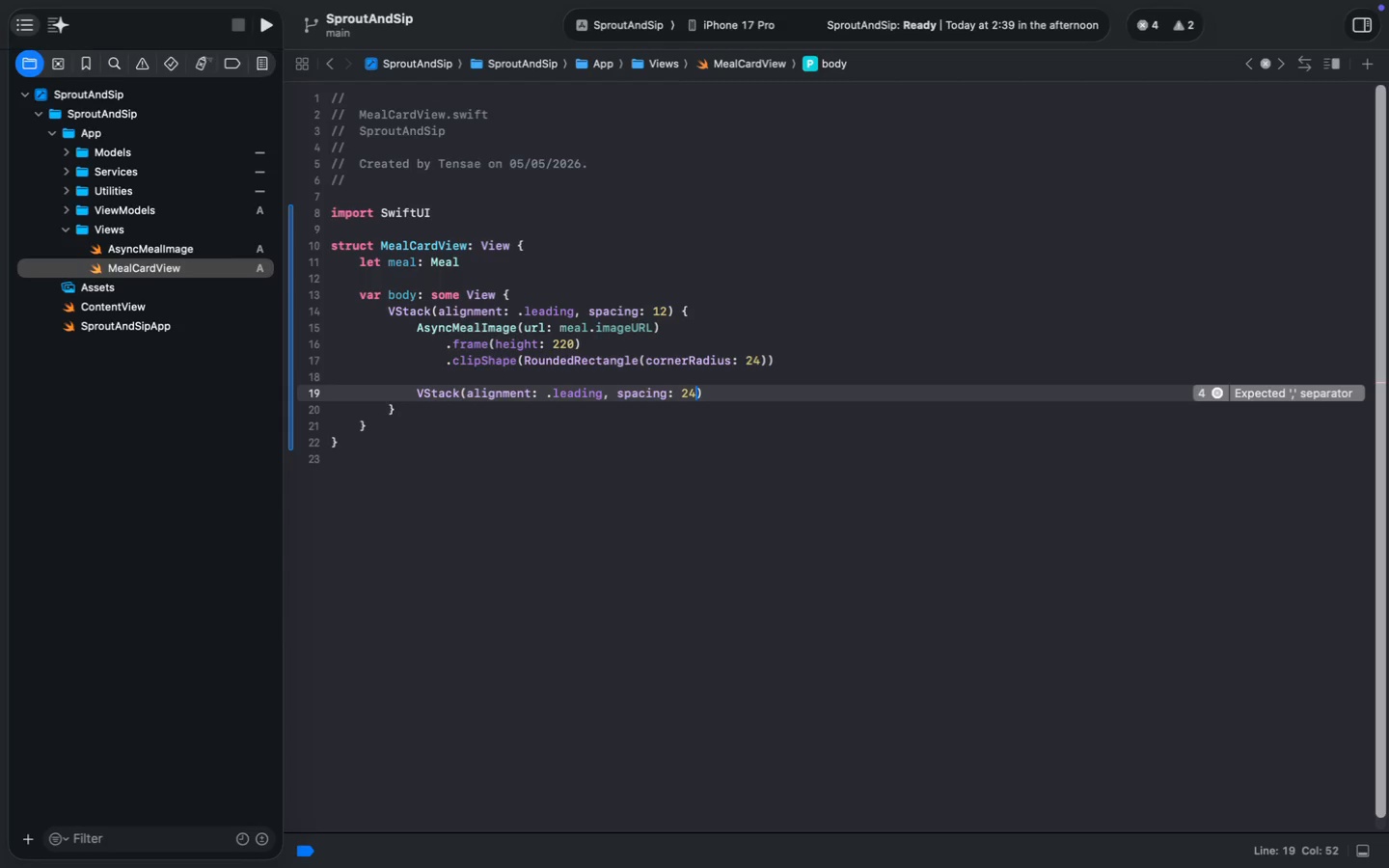 
key(Backspace)
 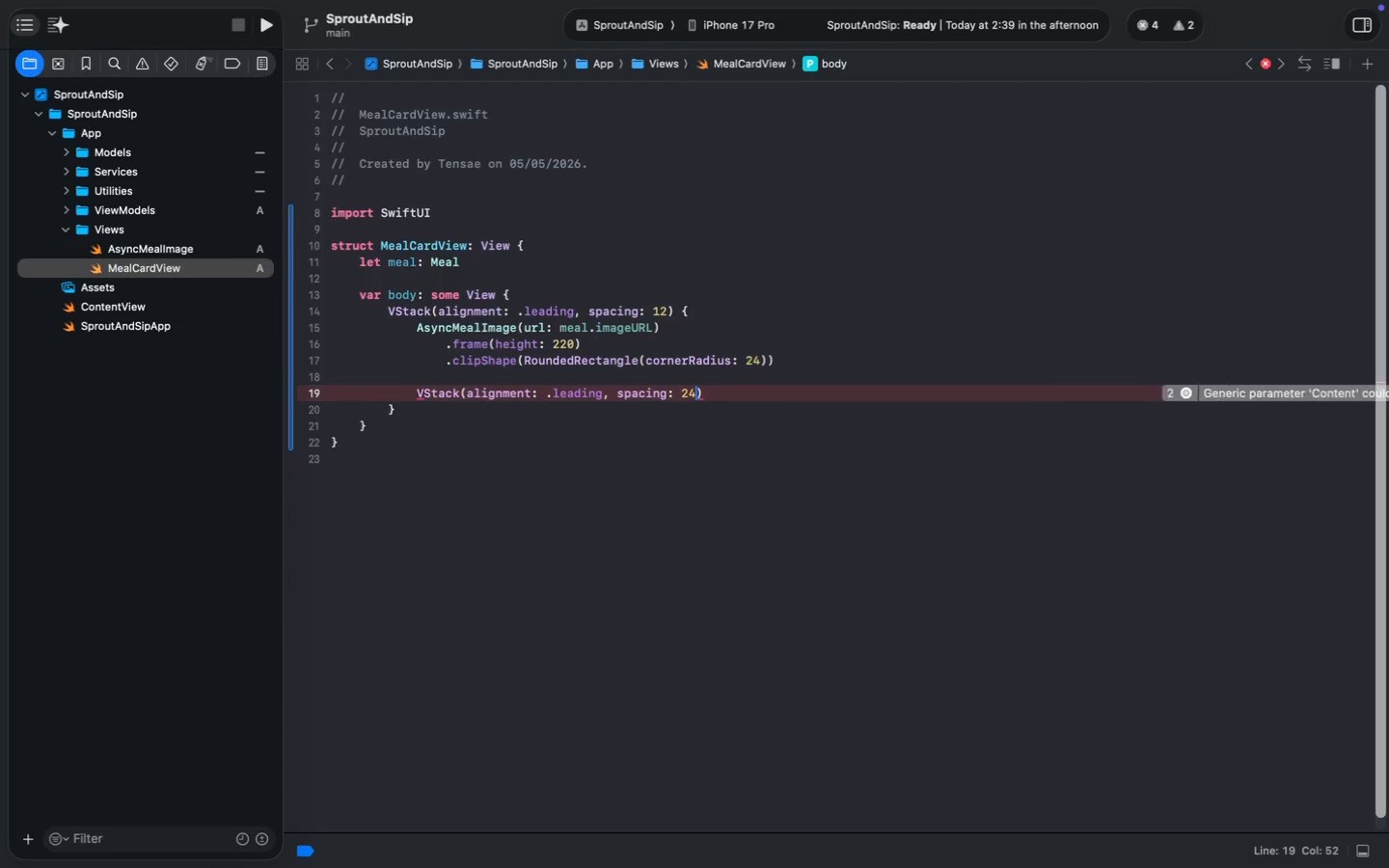 
key(ArrowLeft)
 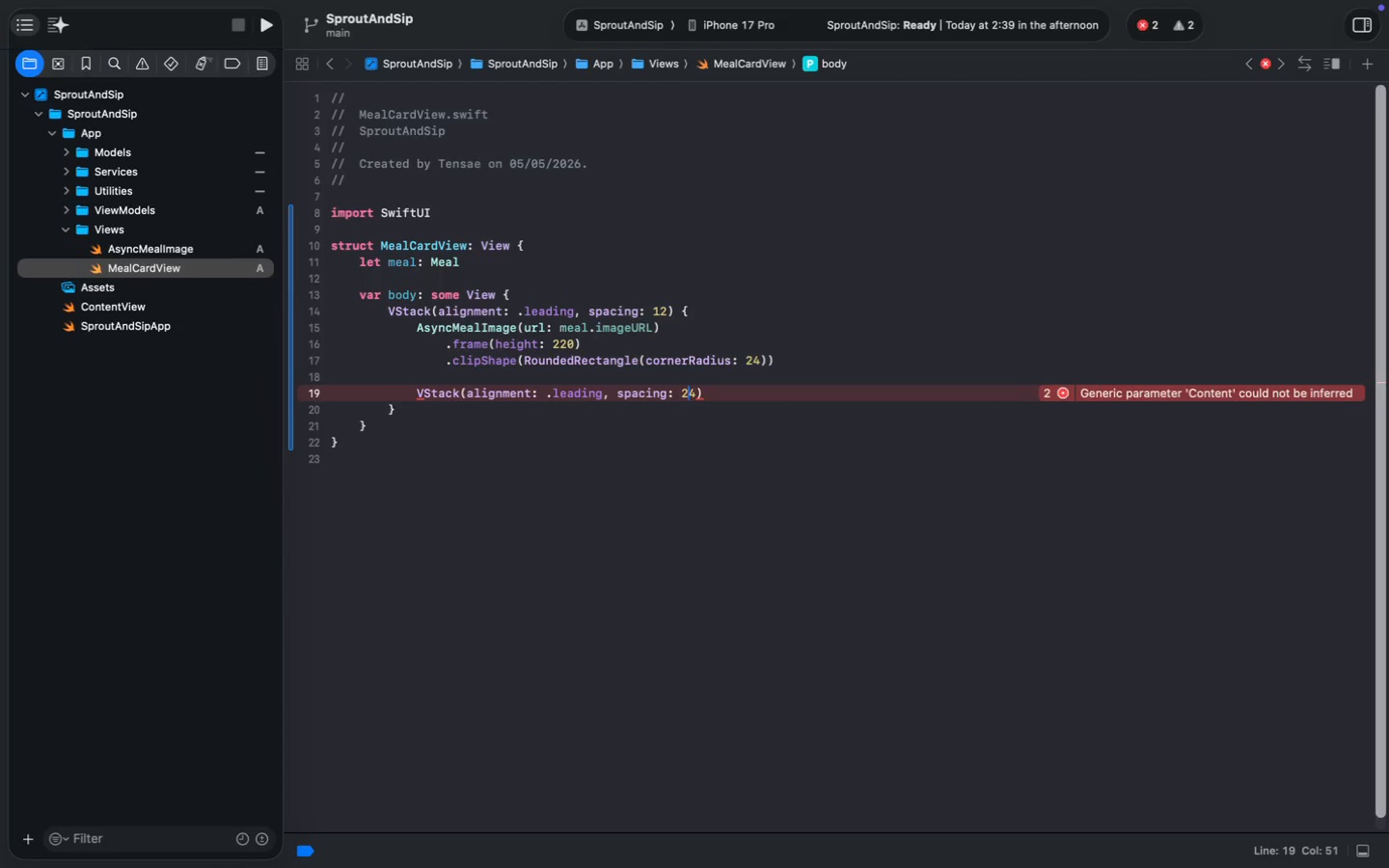 
key(Backspace)
 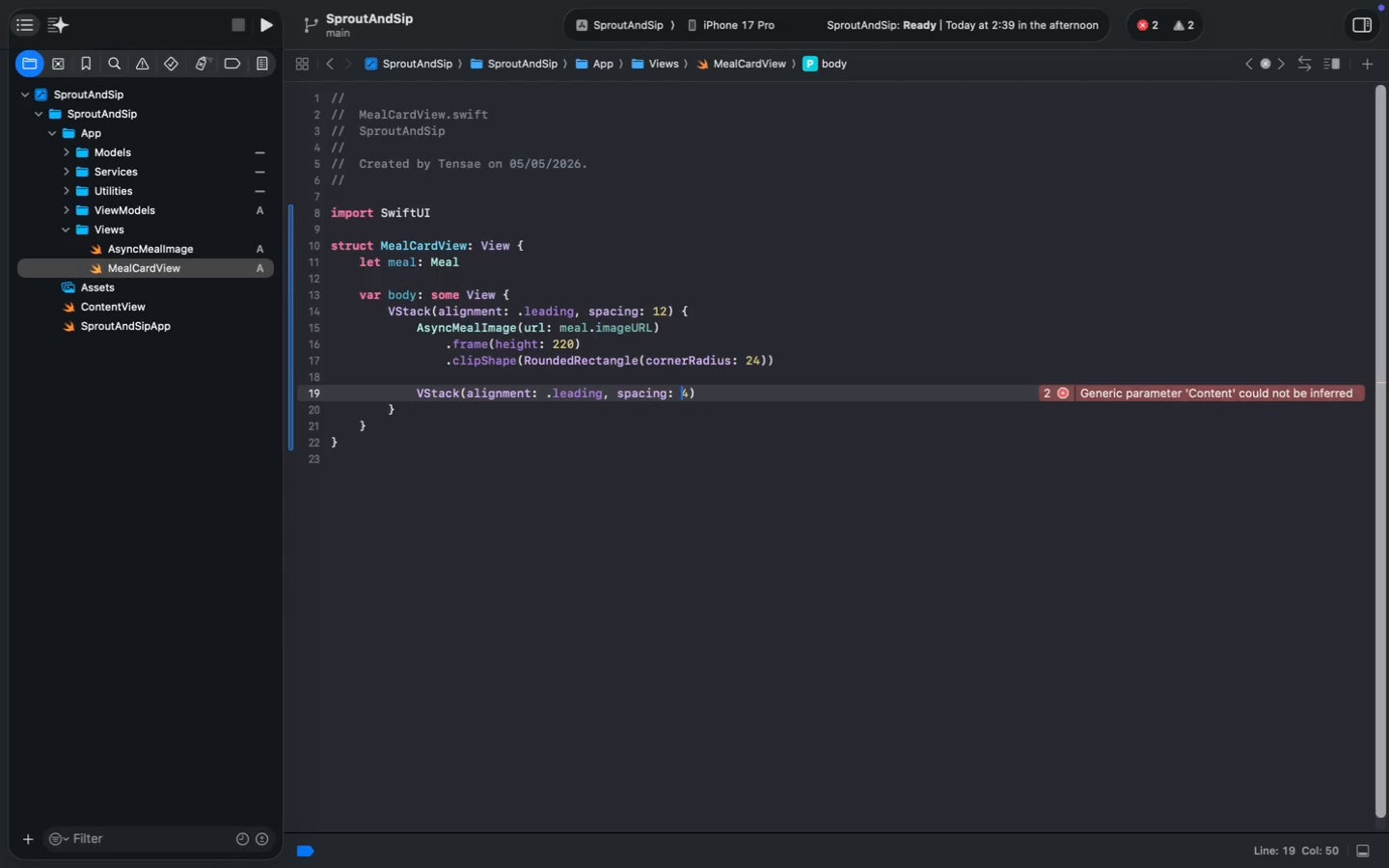 
key(ArrowRight)
 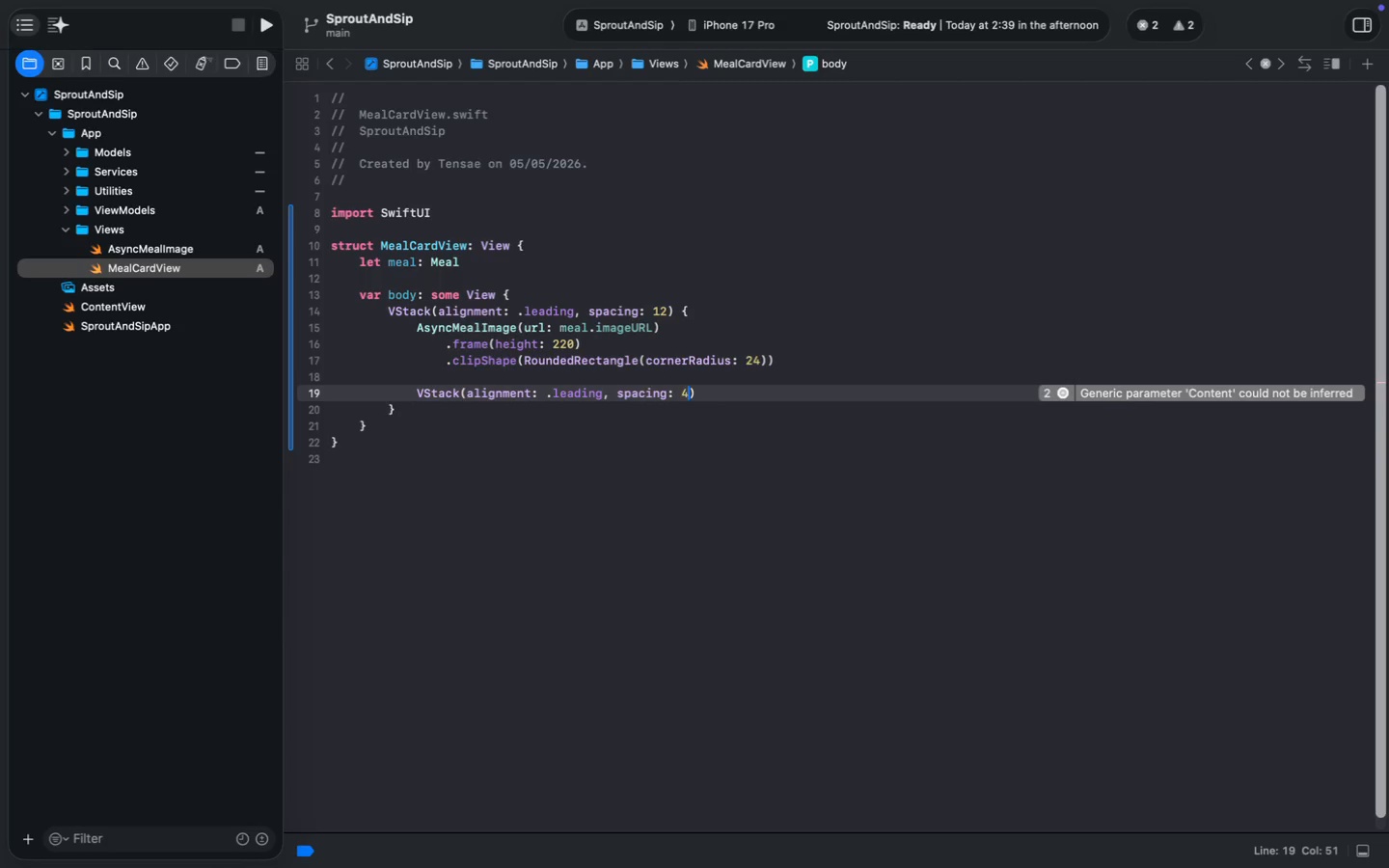 
key(Backspace)
 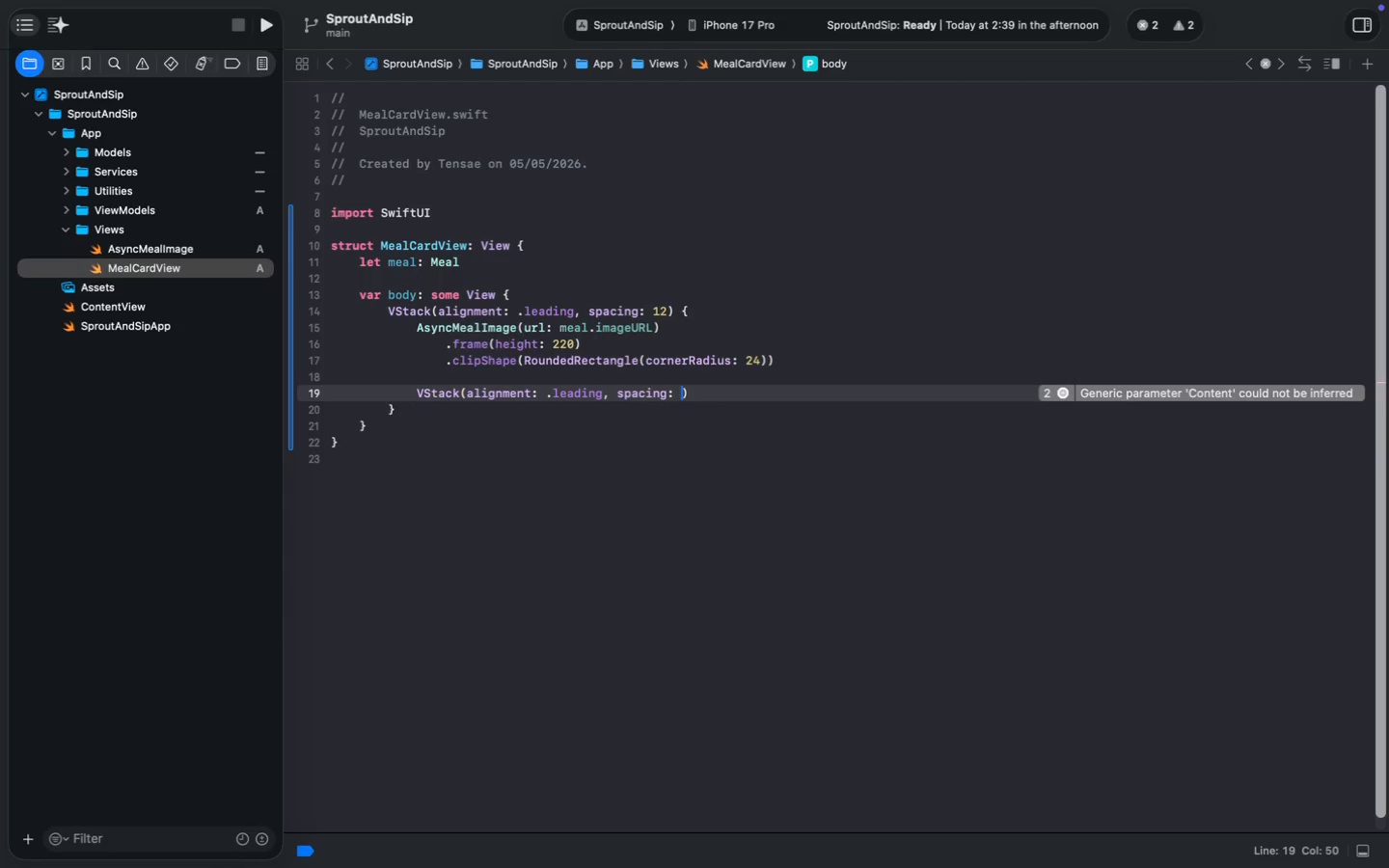 
key(8)
 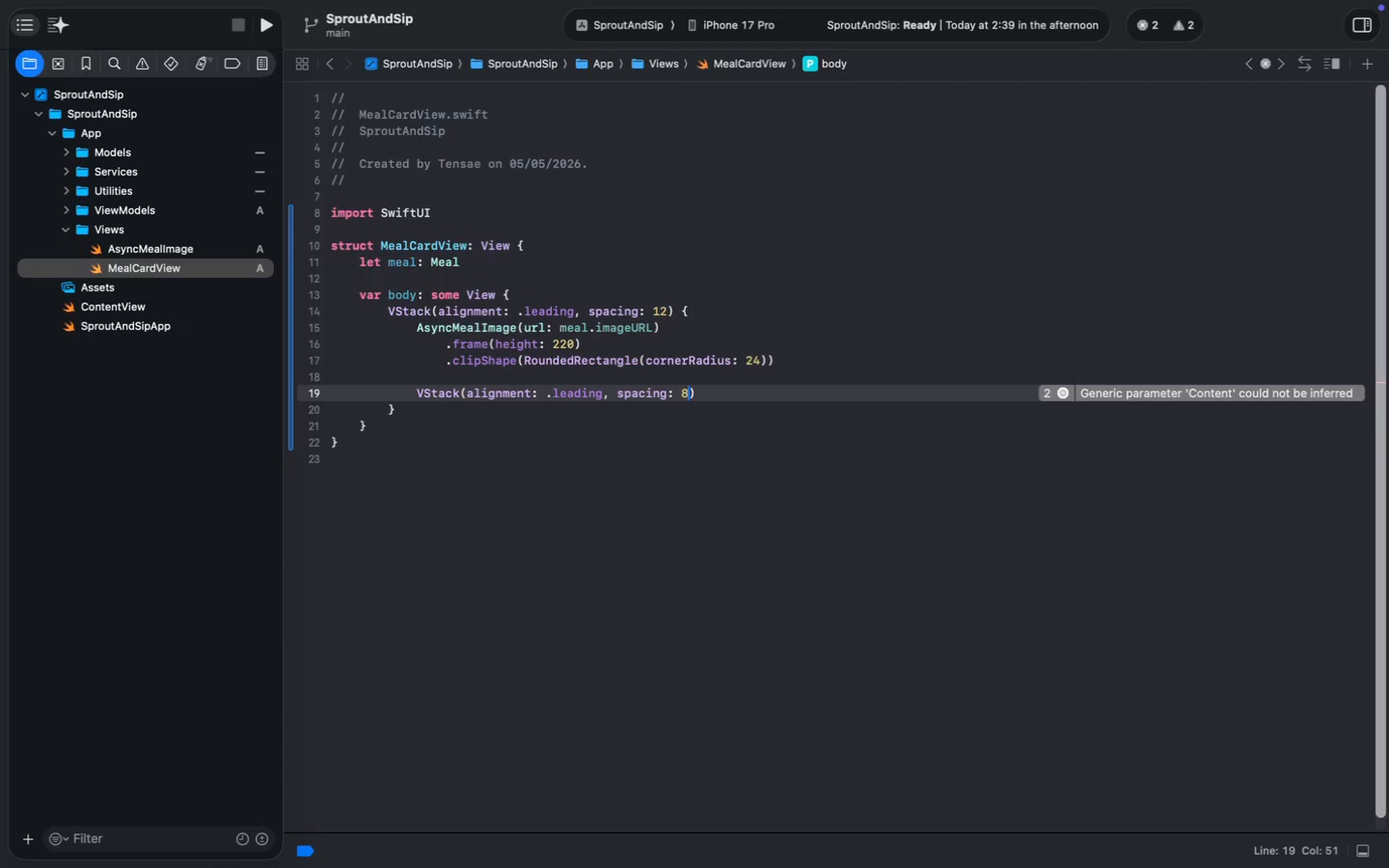 
key(ArrowRight)
 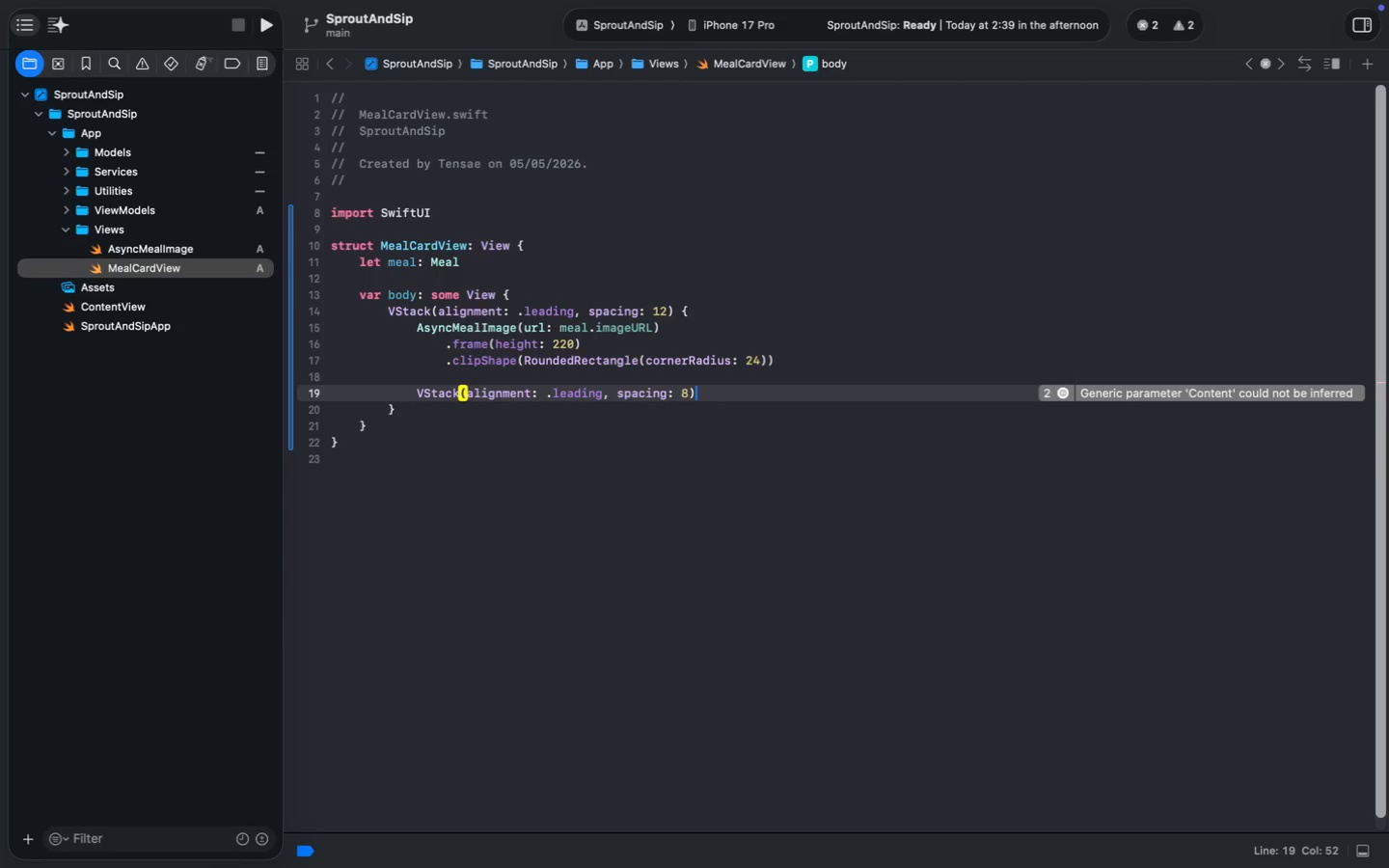 
key(Space)
 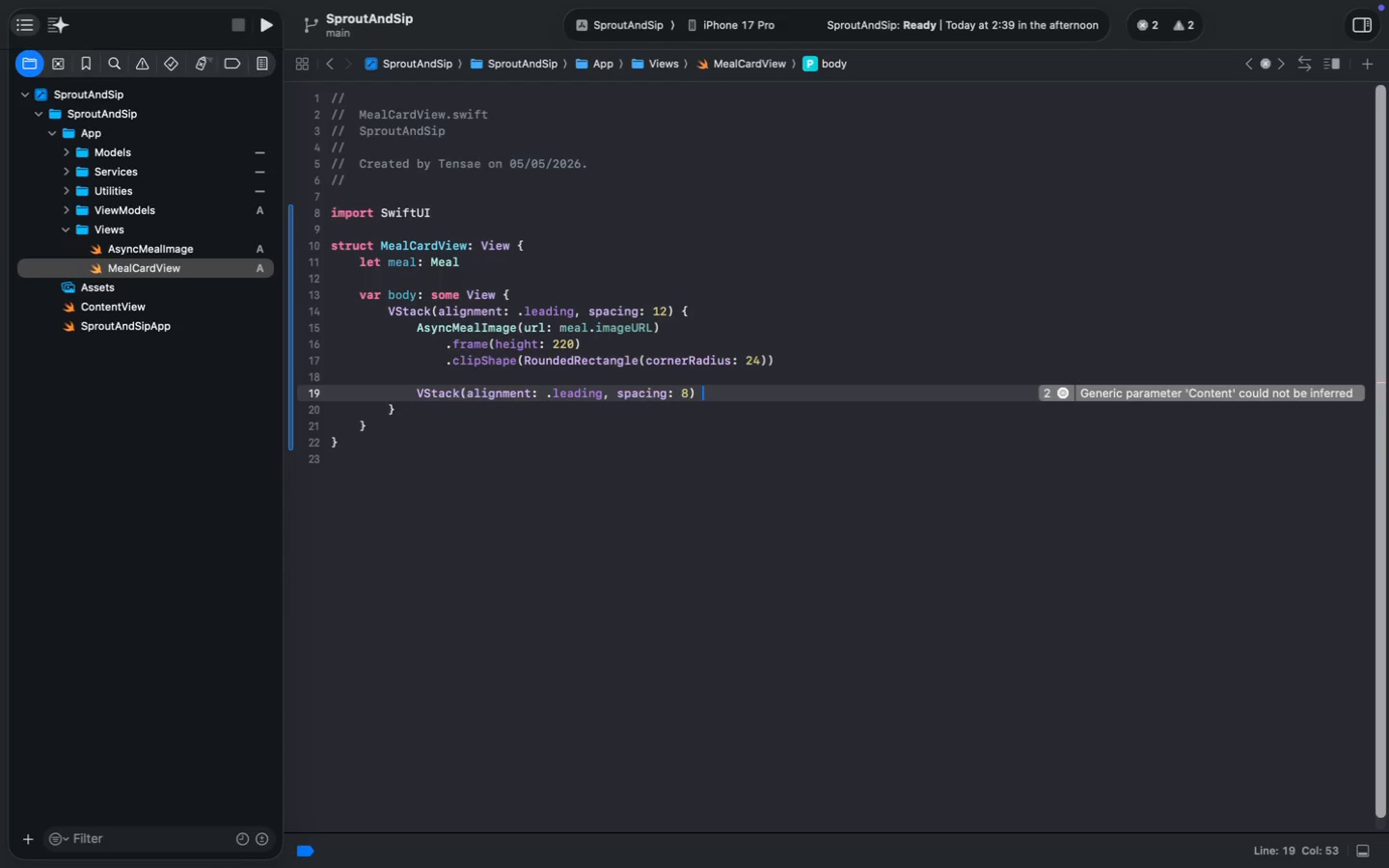 
key(Shift+ShiftLeft)
 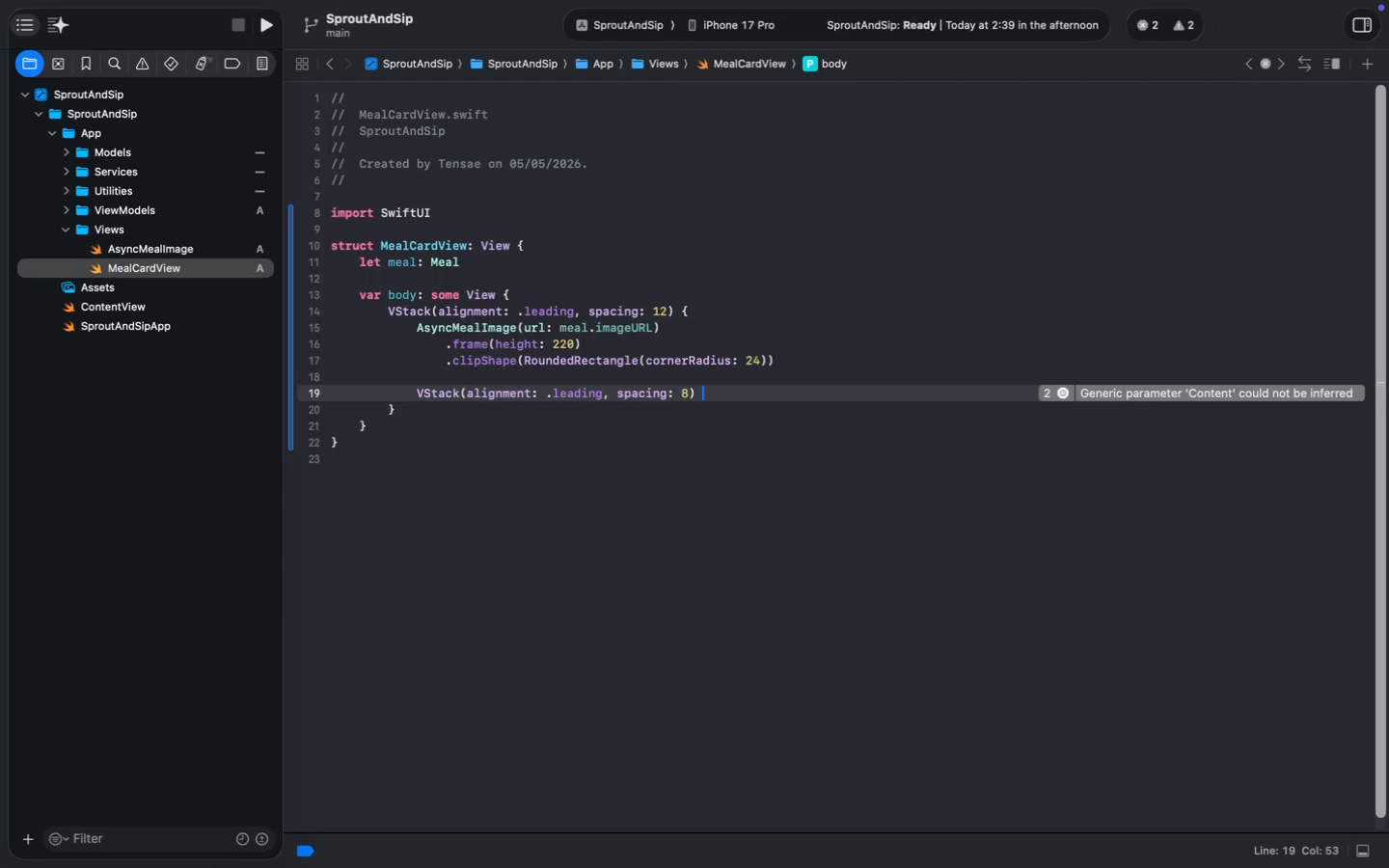 
key(Shift+BracketLeft)
 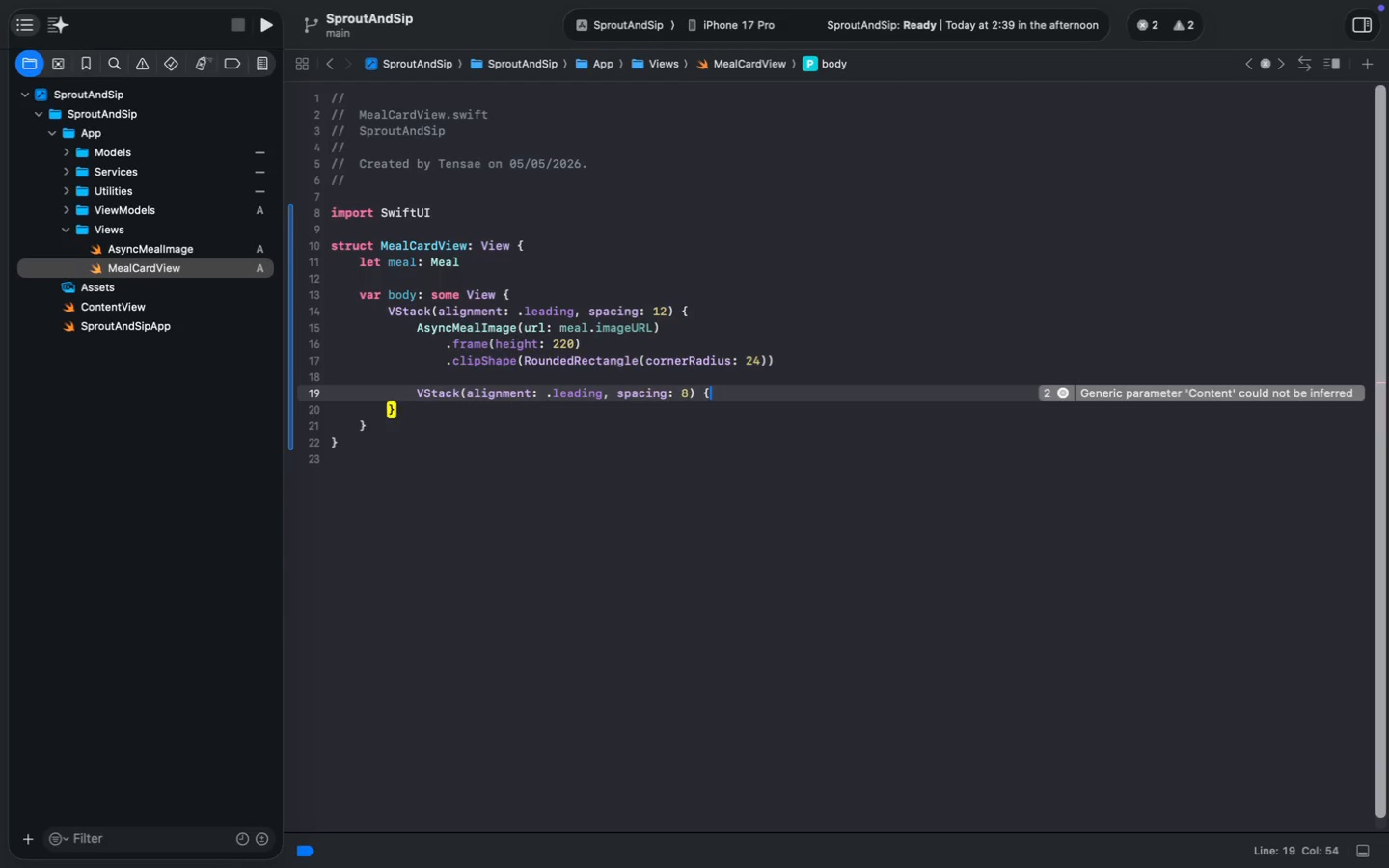 
key(Enter)
 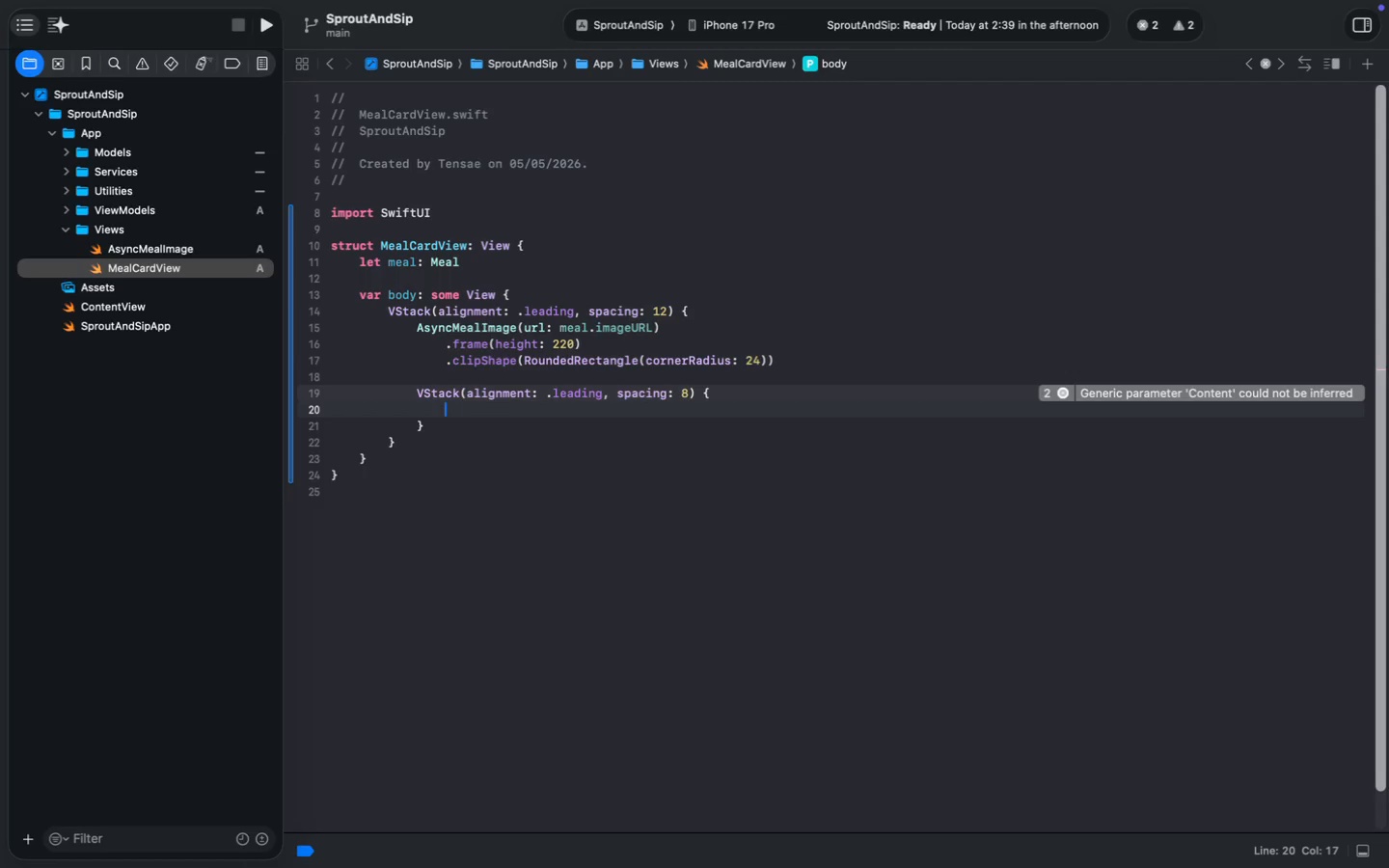 
type(Text)
 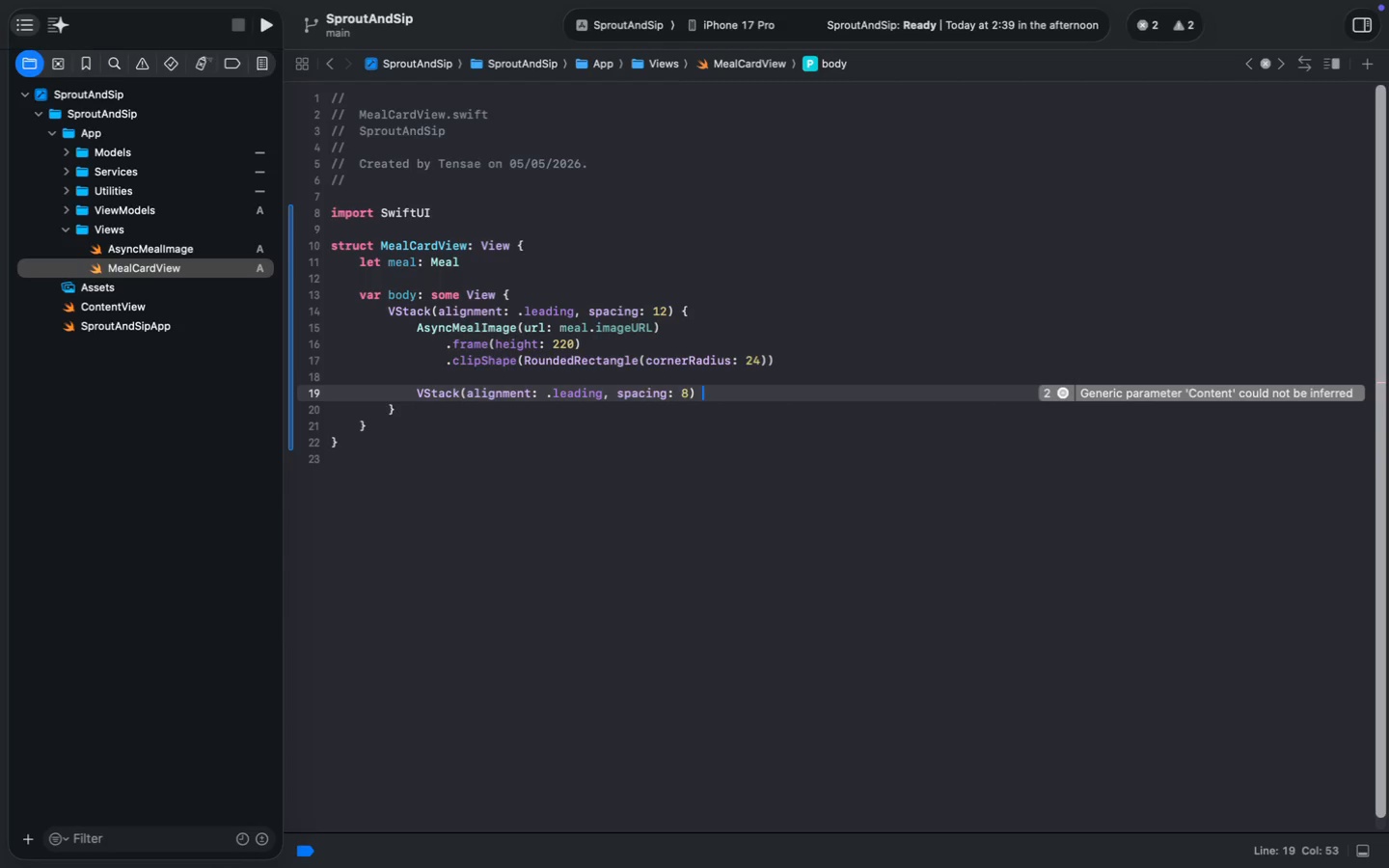 
key(Enter)
 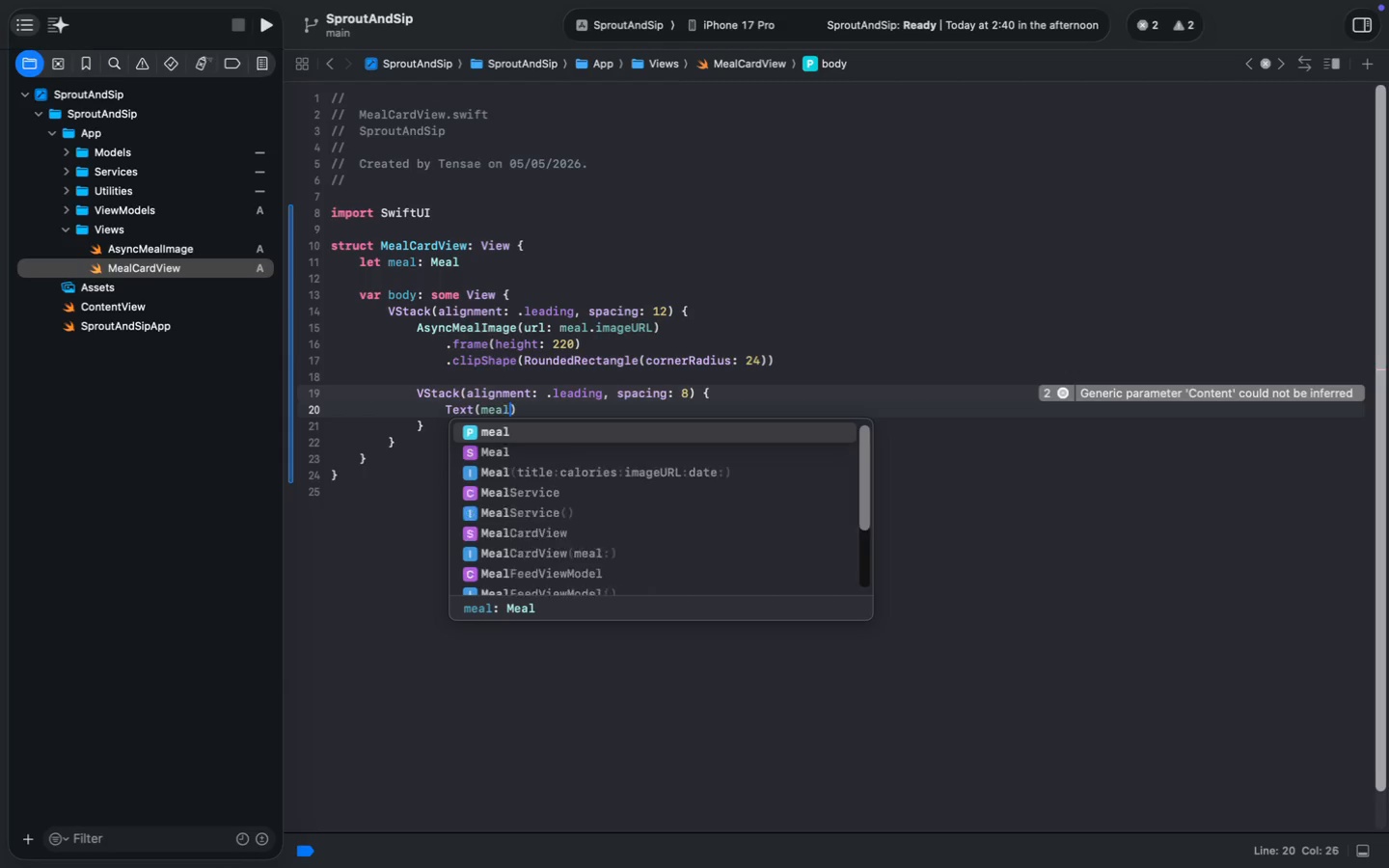 
type((meal.title)
 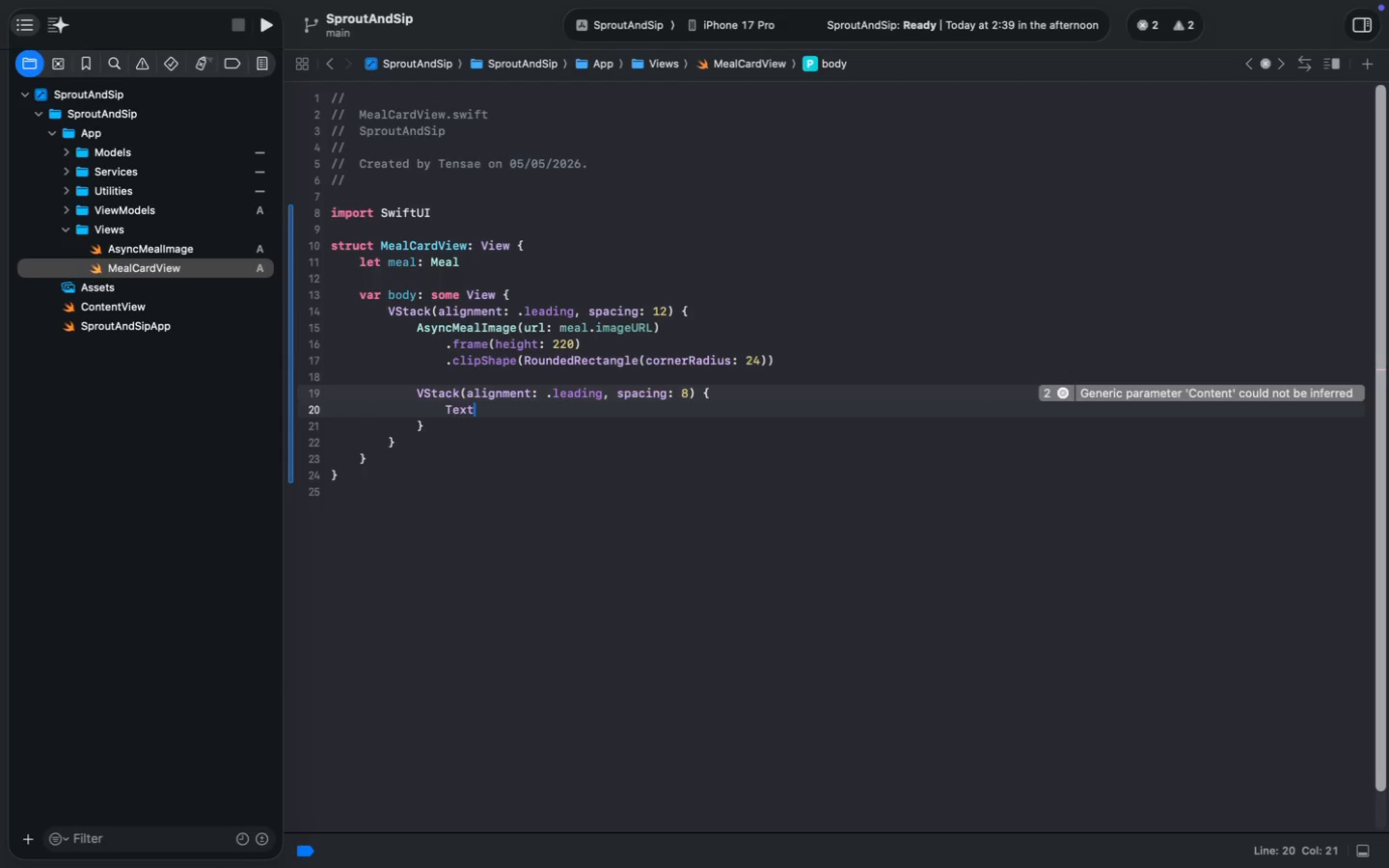 
key(Enter)
 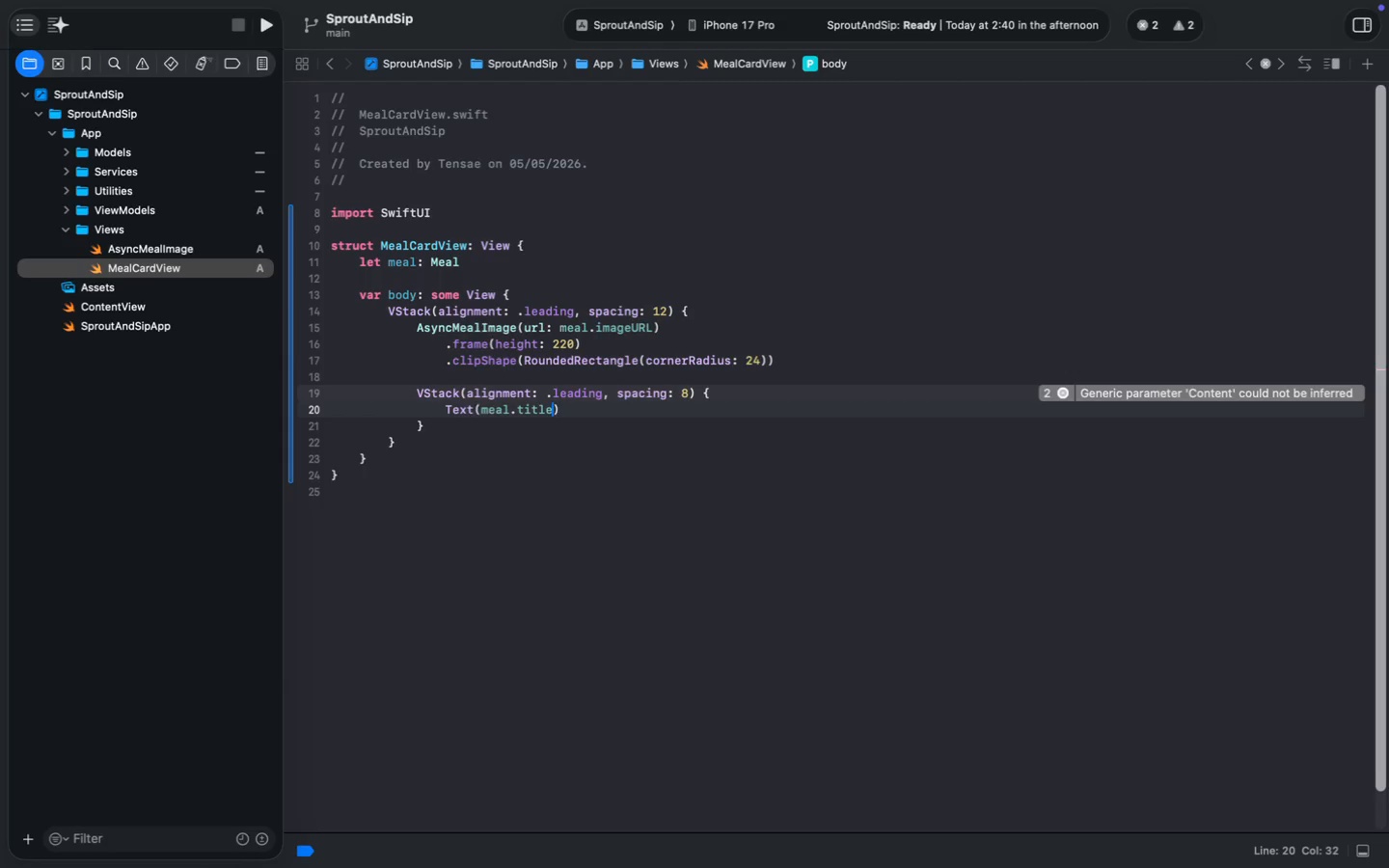 
key(ArrowRight)
 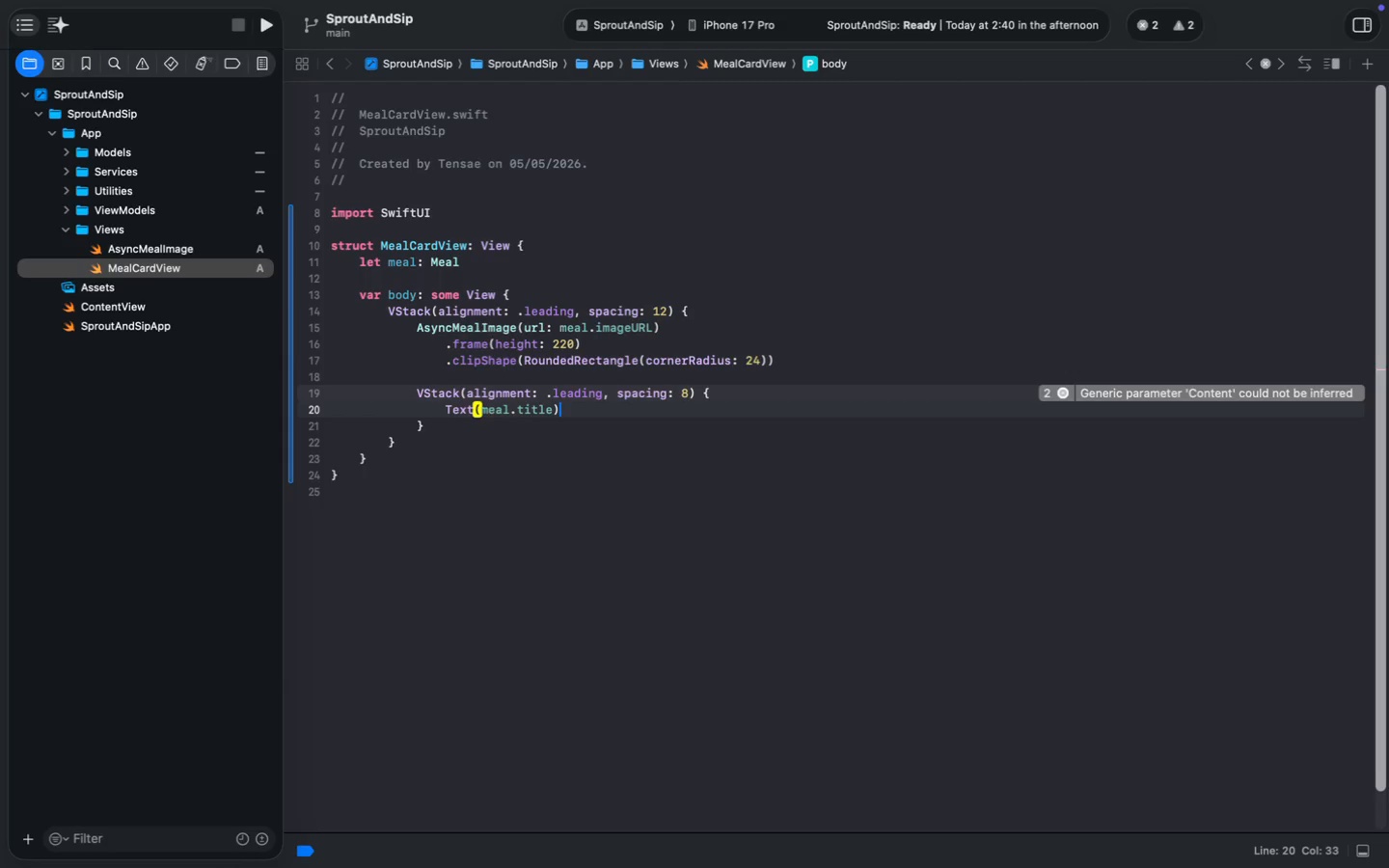 
key(Enter)
 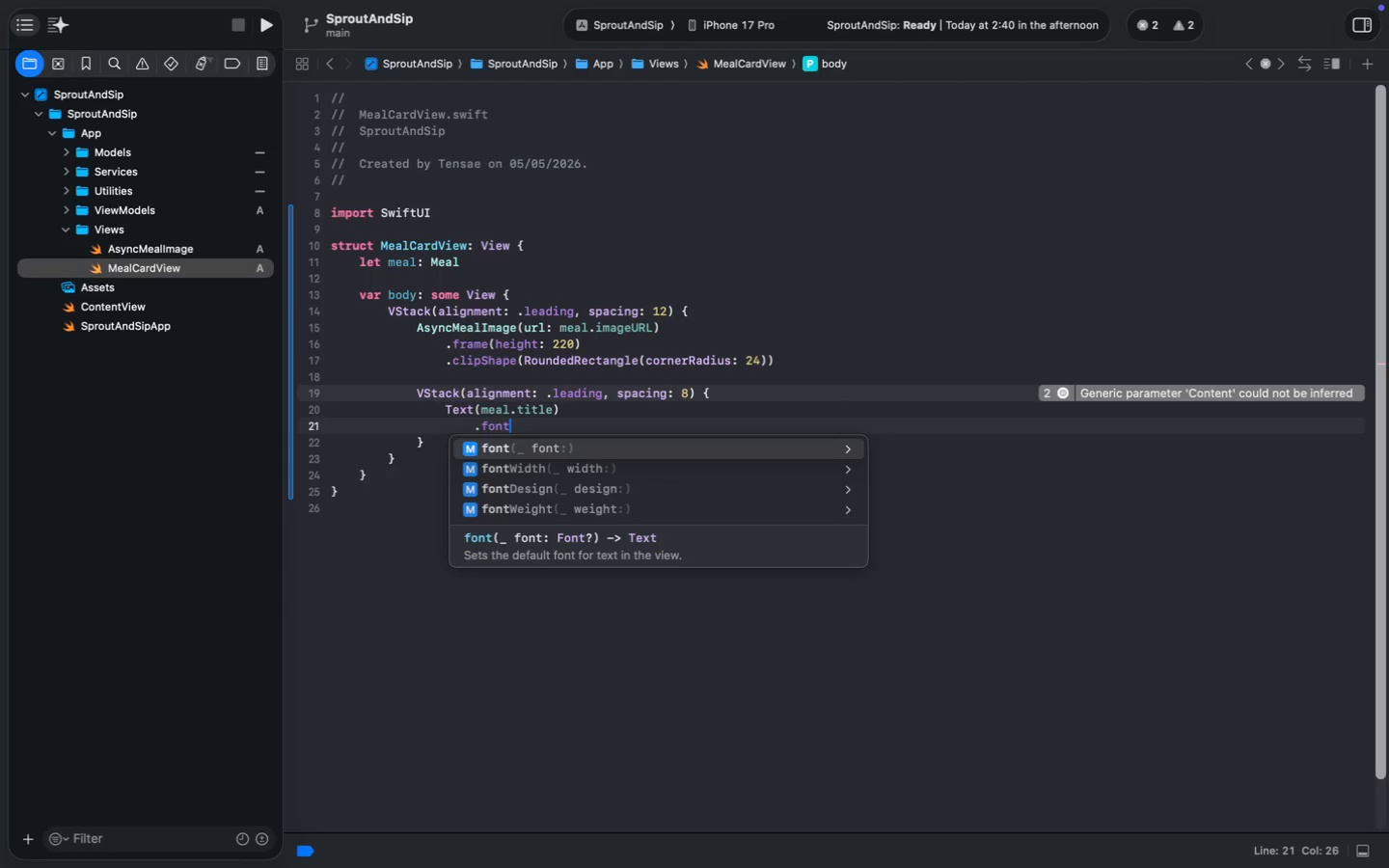 
type(.font)
 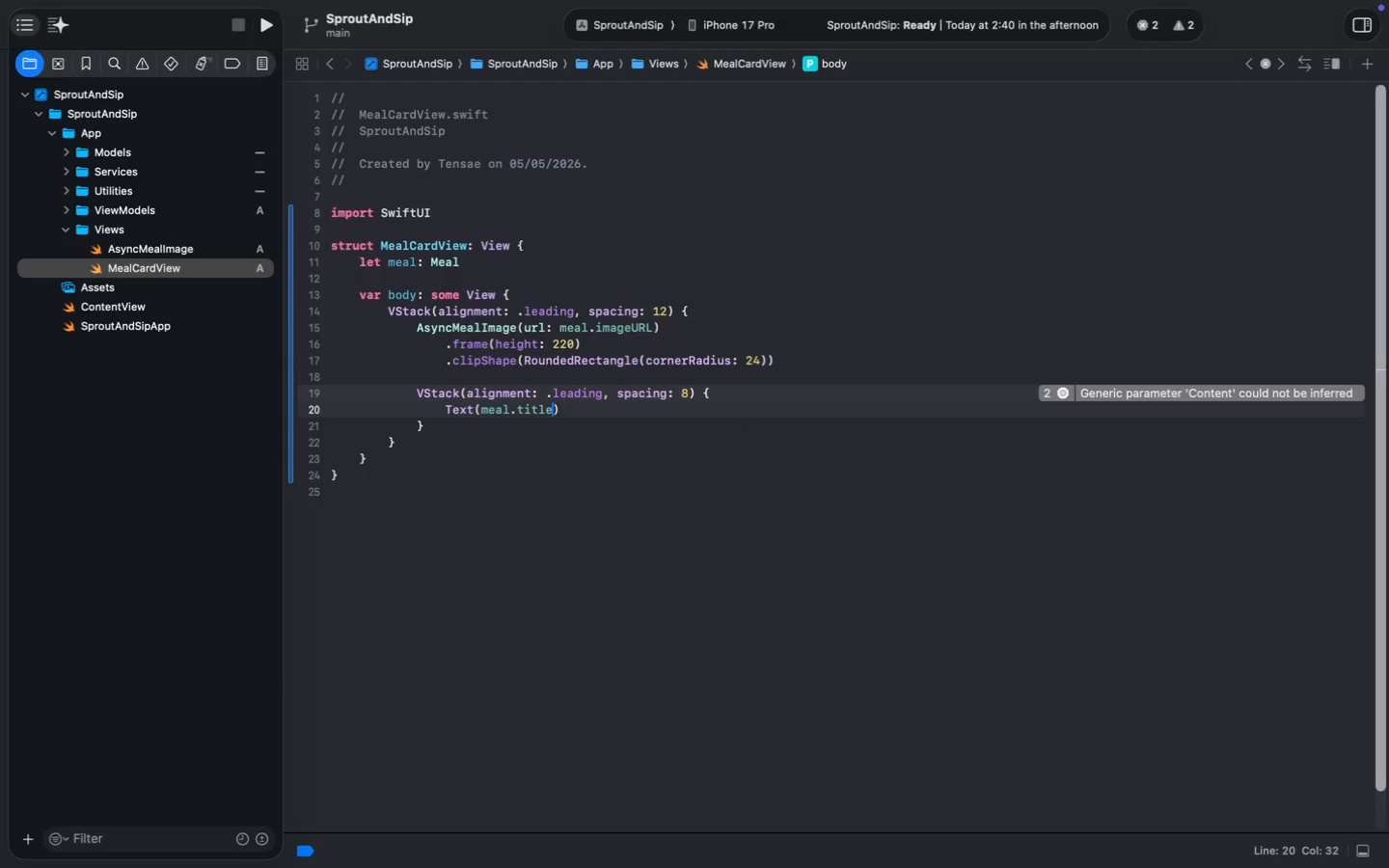 
key(Enter)
 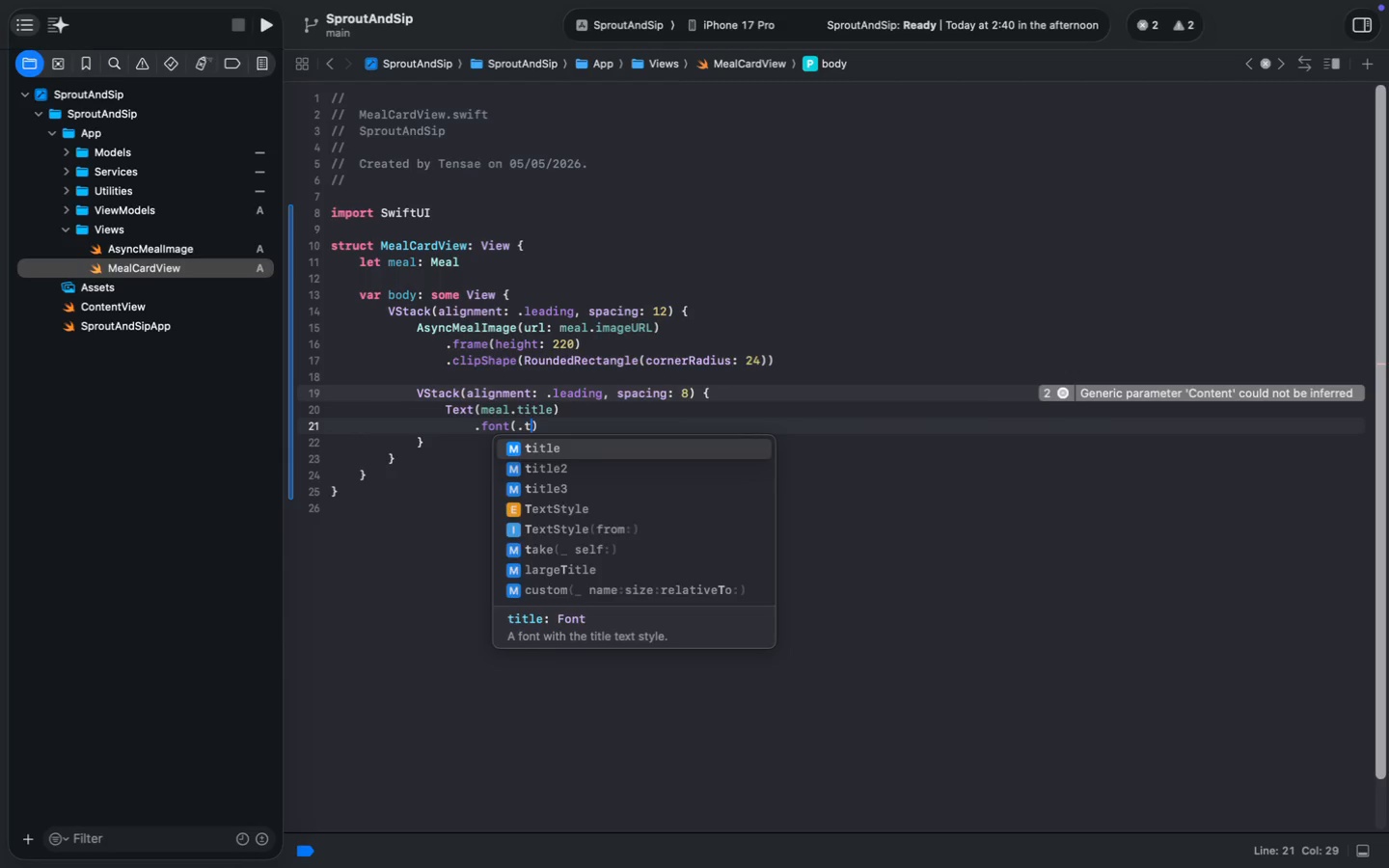 
type(.ti)
 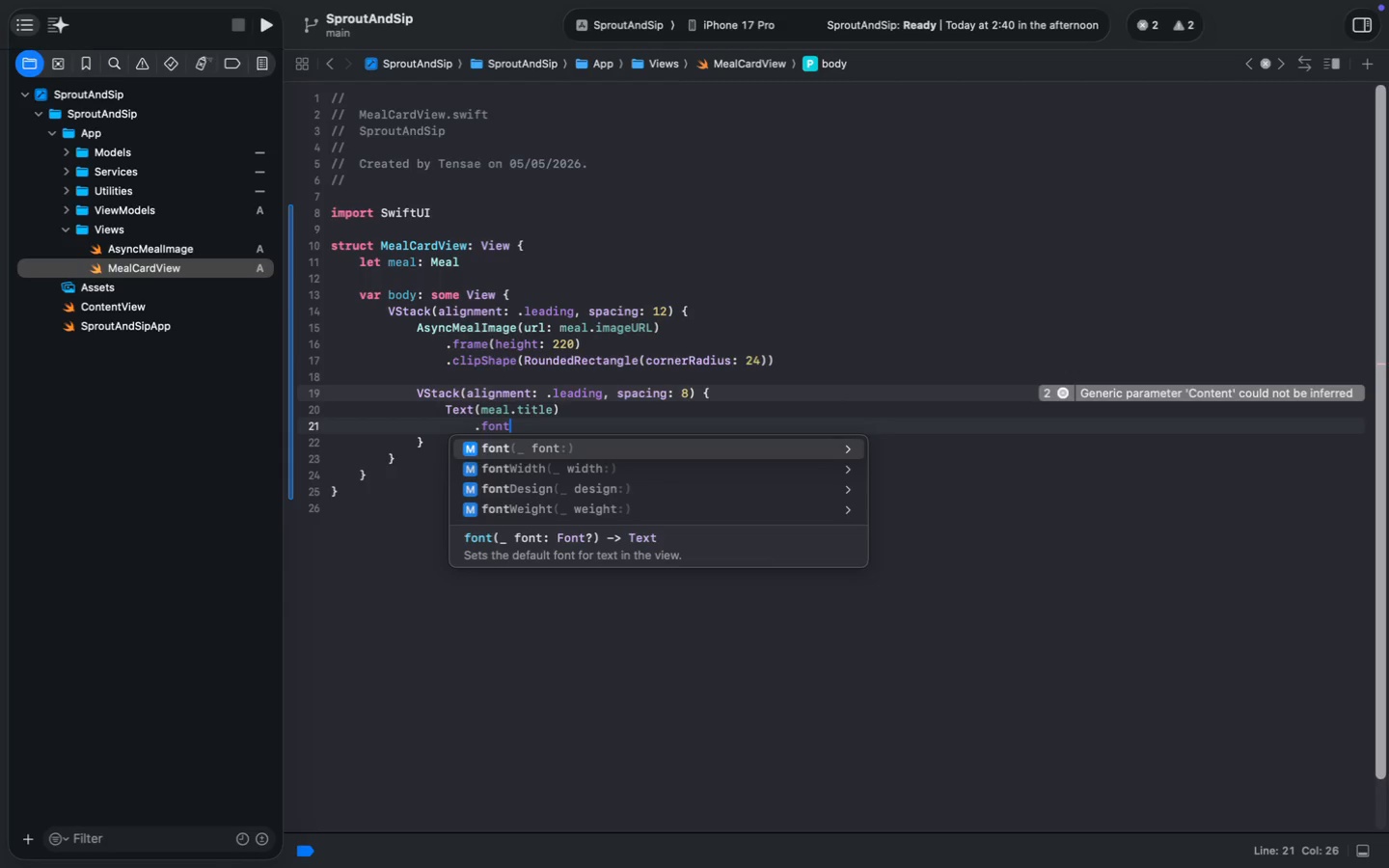 
key(ArrowDown)
 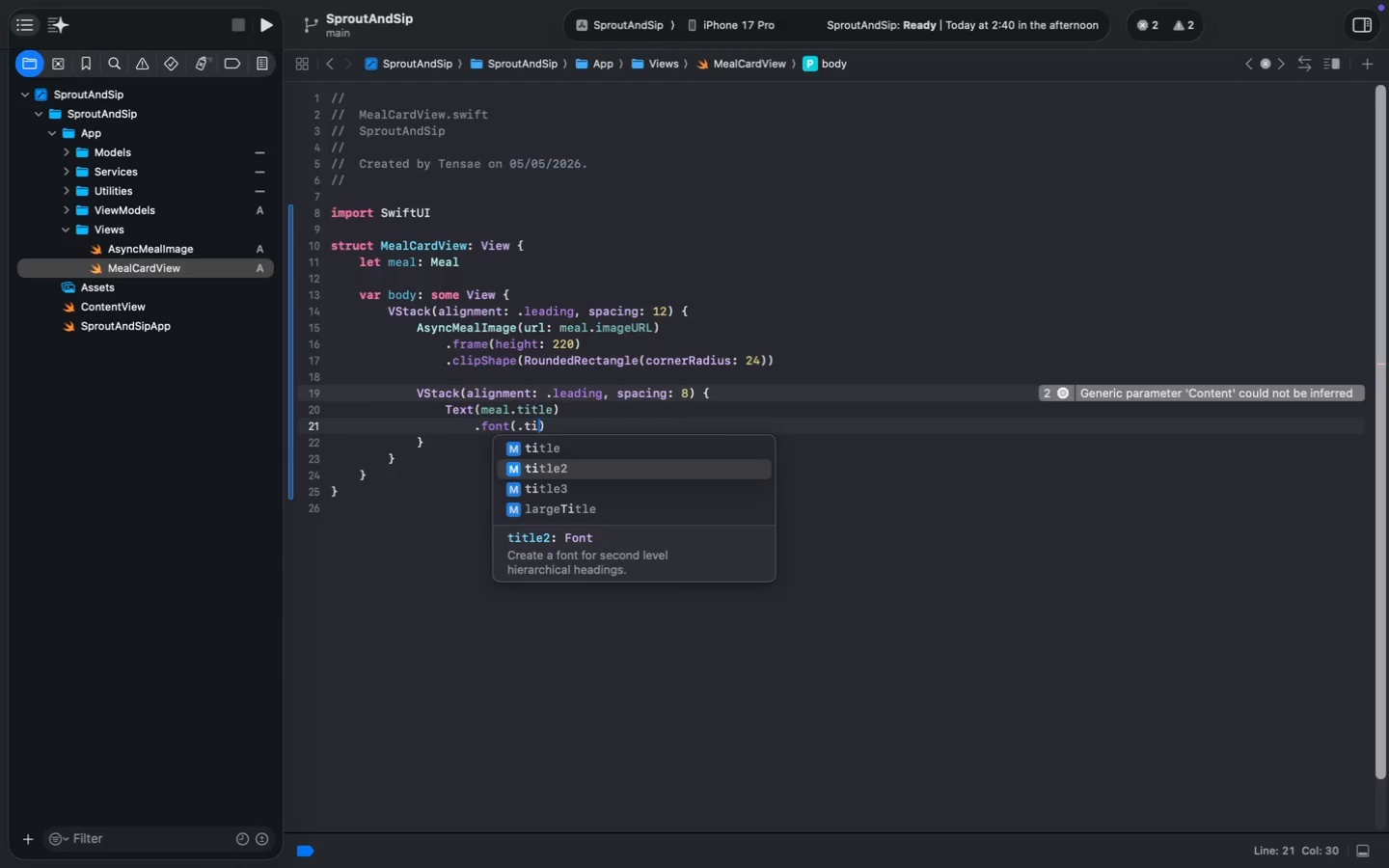 
key(ArrowDown)
 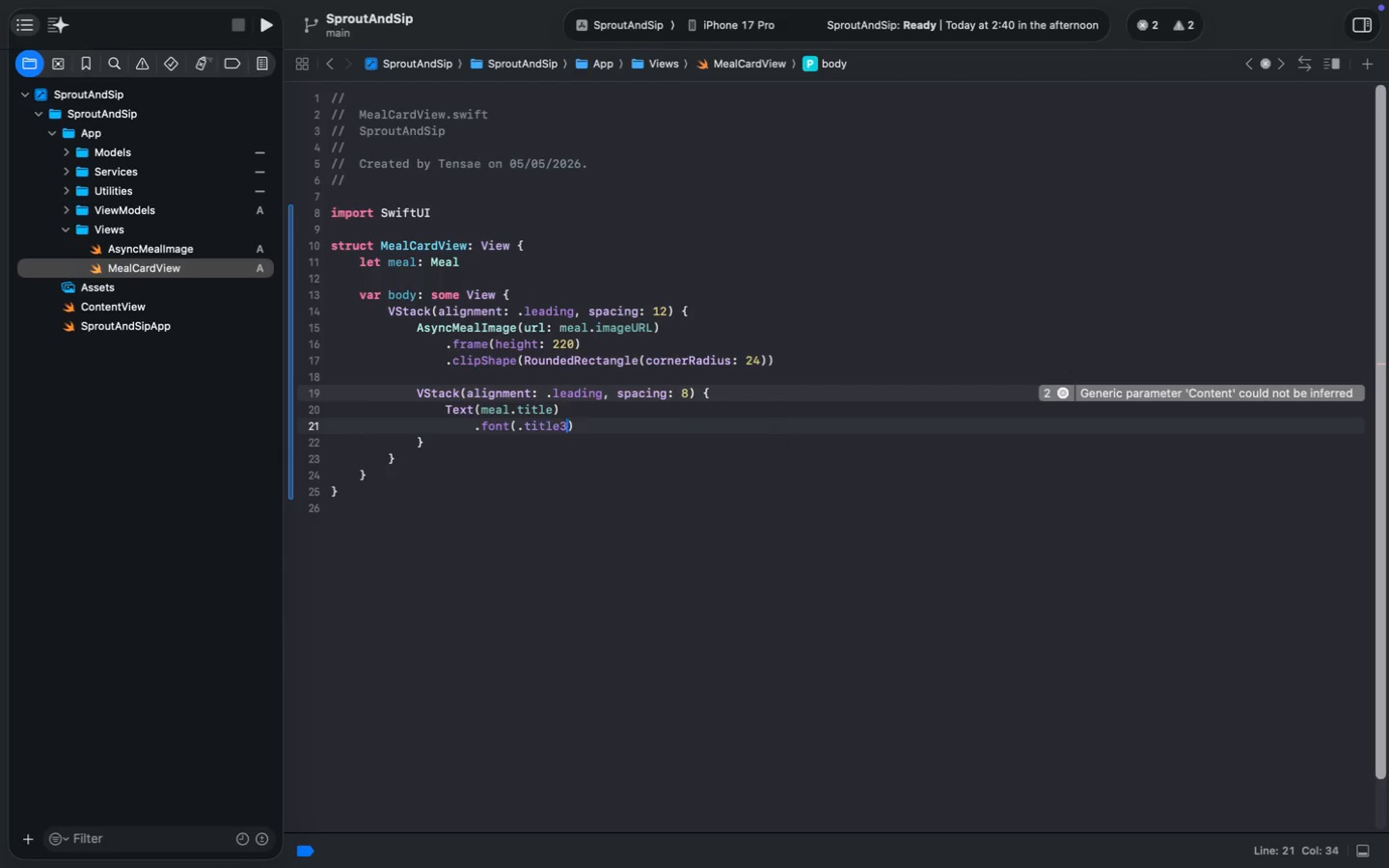 
key(Enter)
 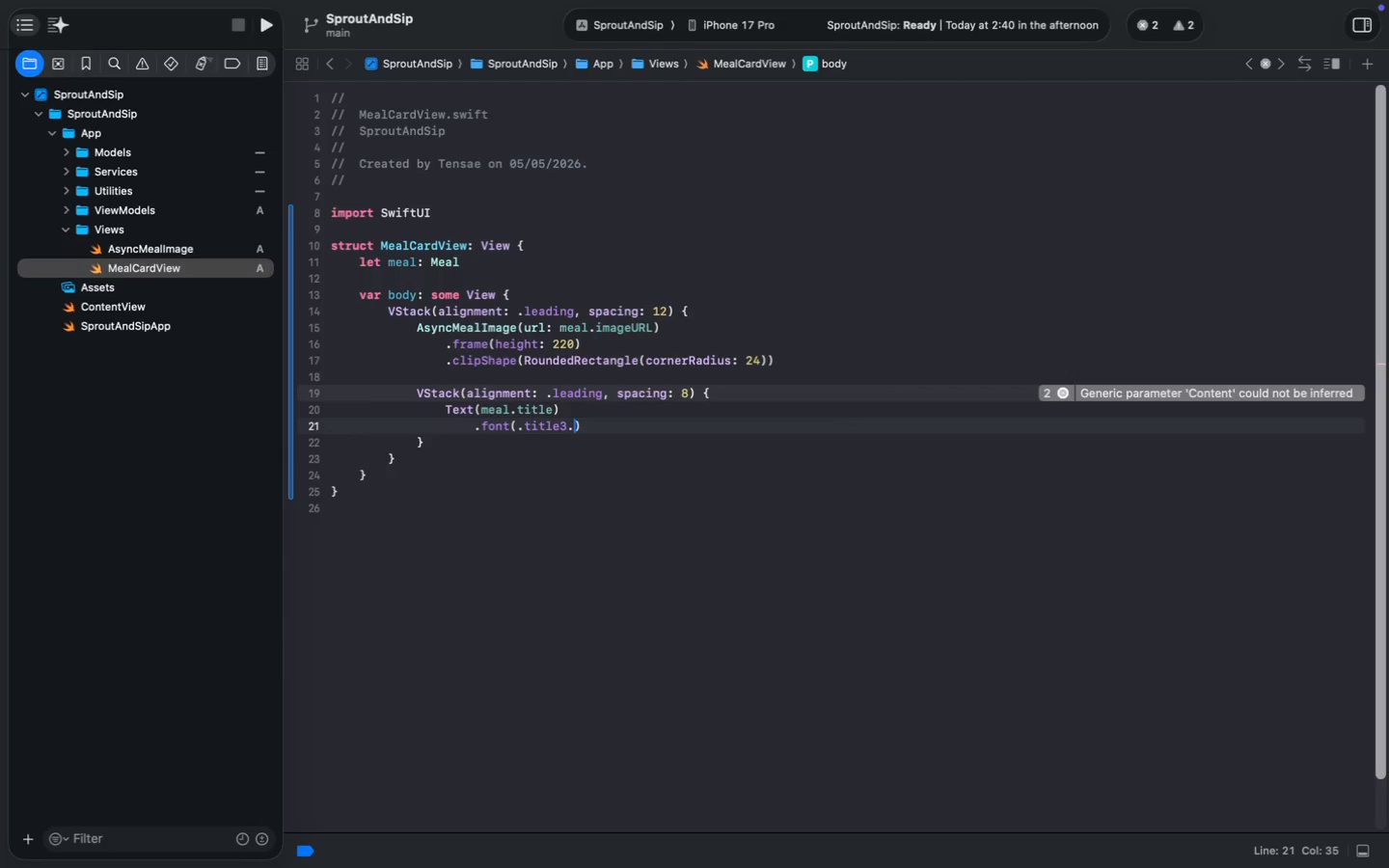 
key(Period)
 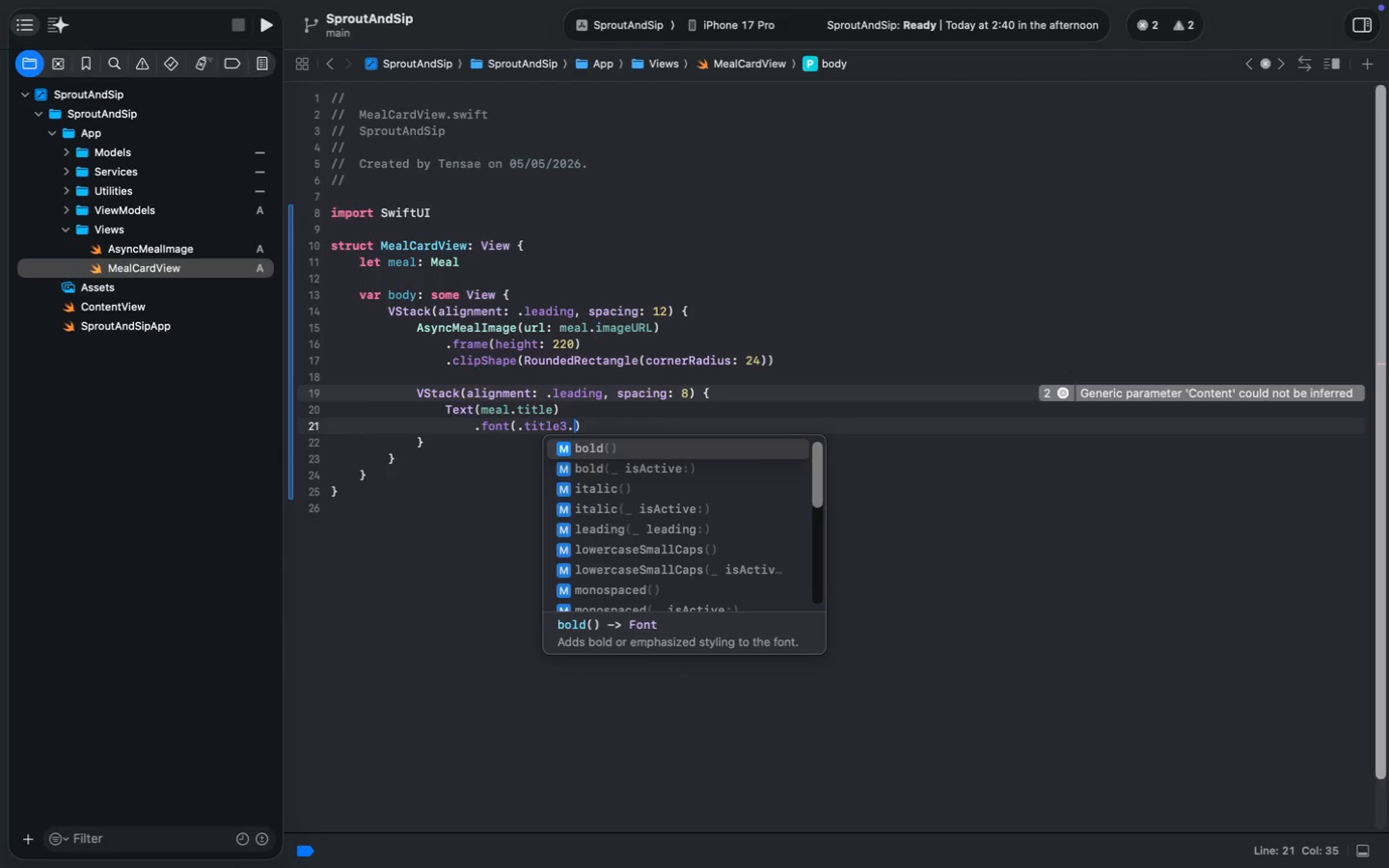 
key(Enter)
 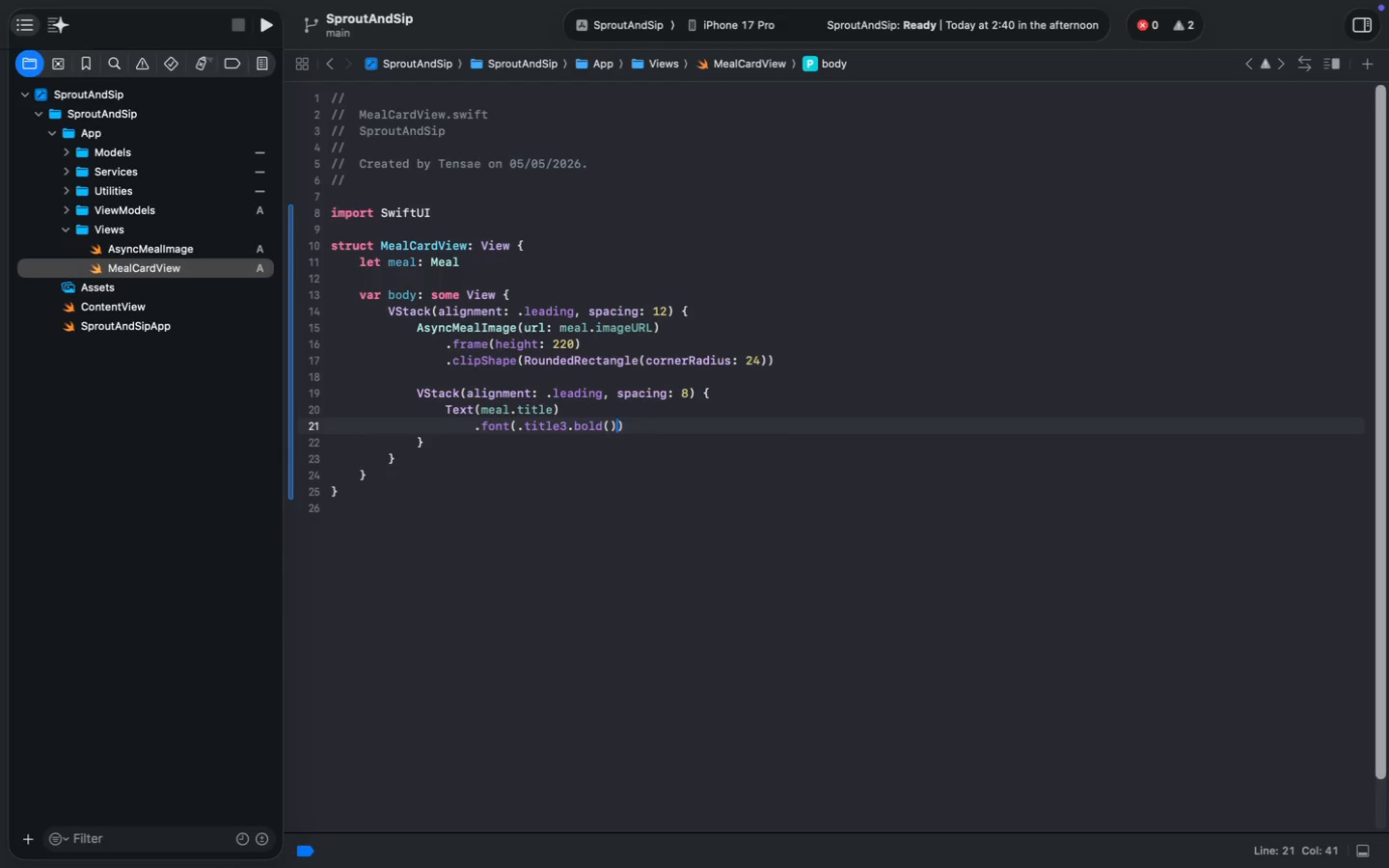 
key(ArrowRight)
 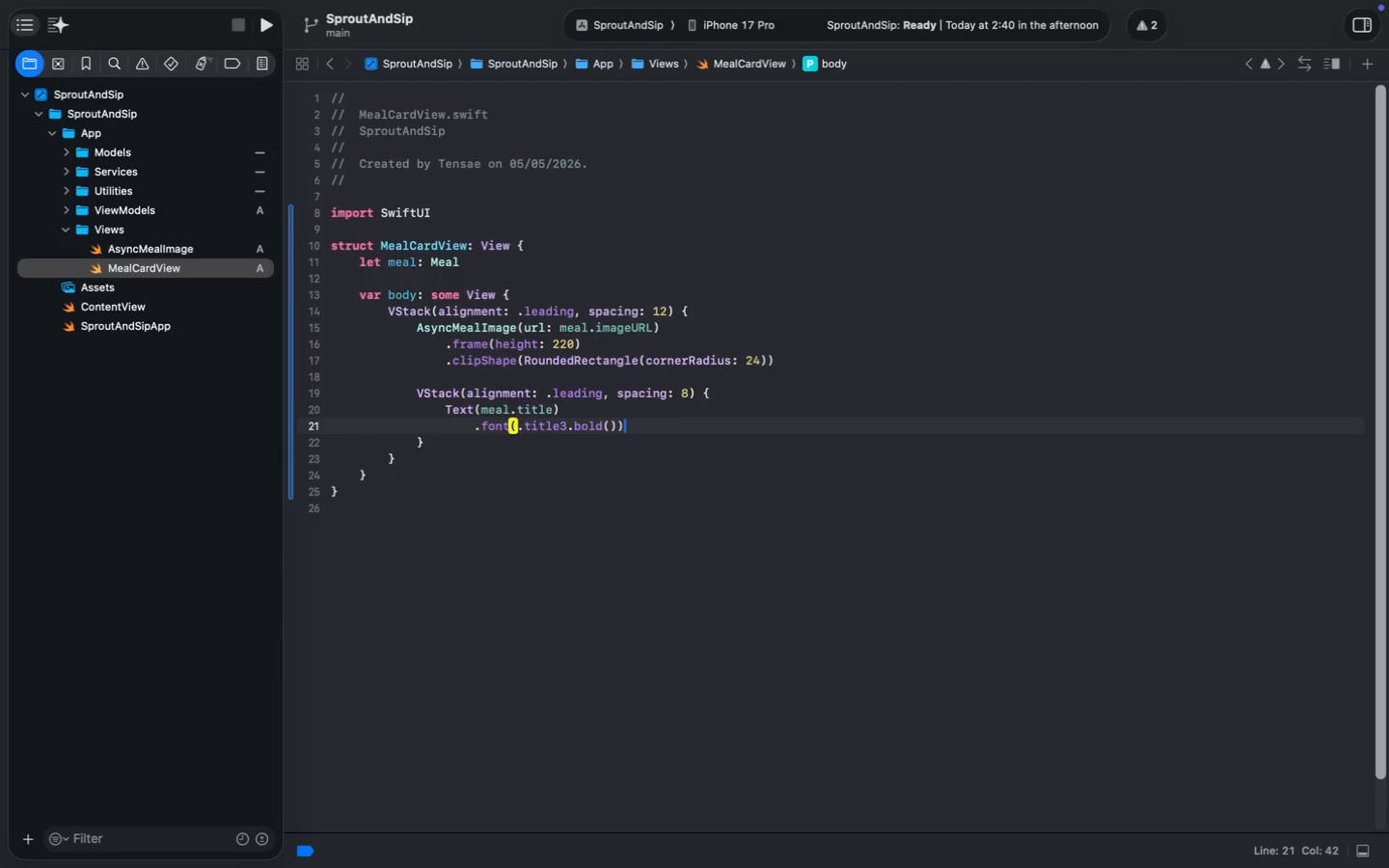 
key(Enter)
 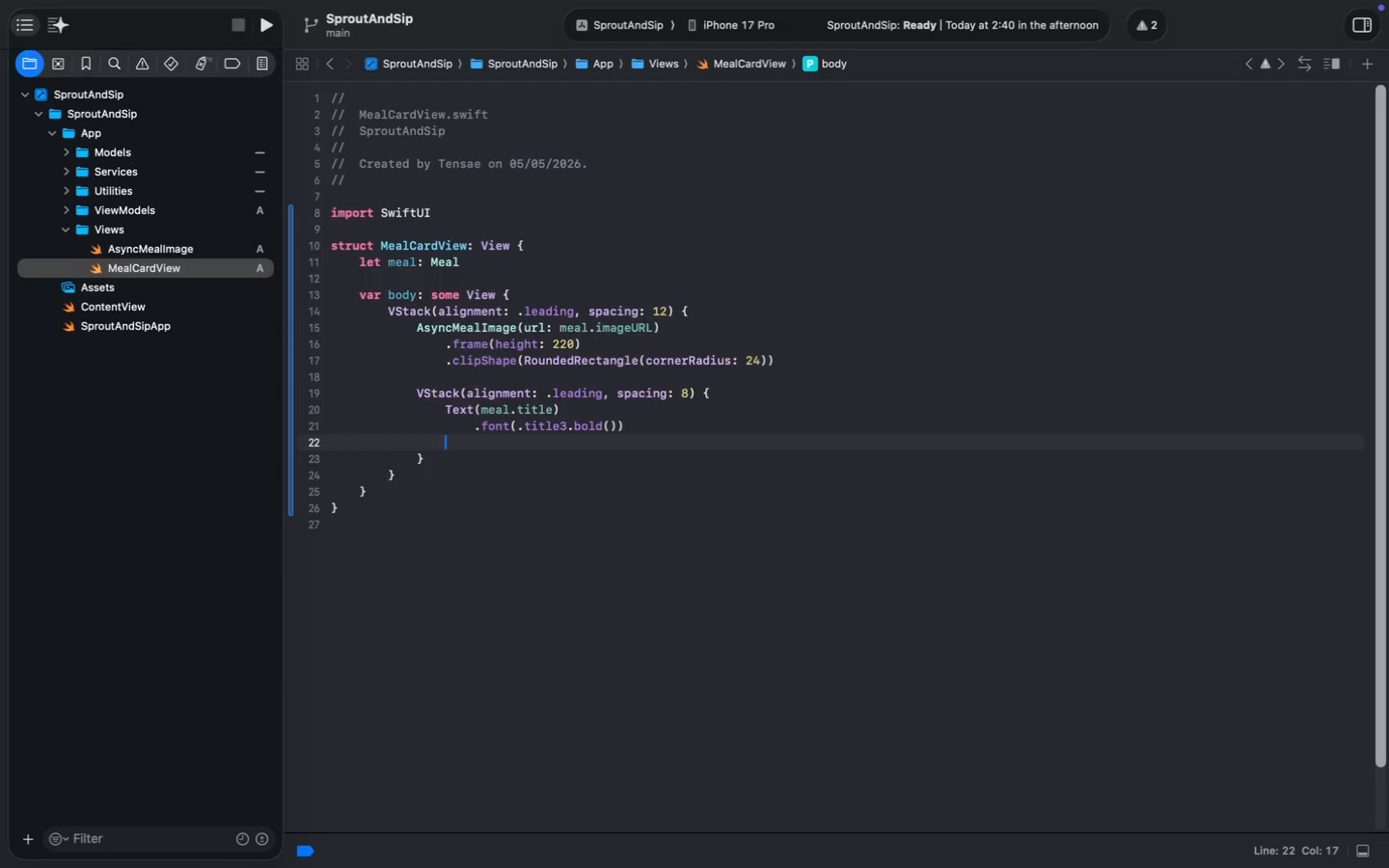 
key(Enter)
 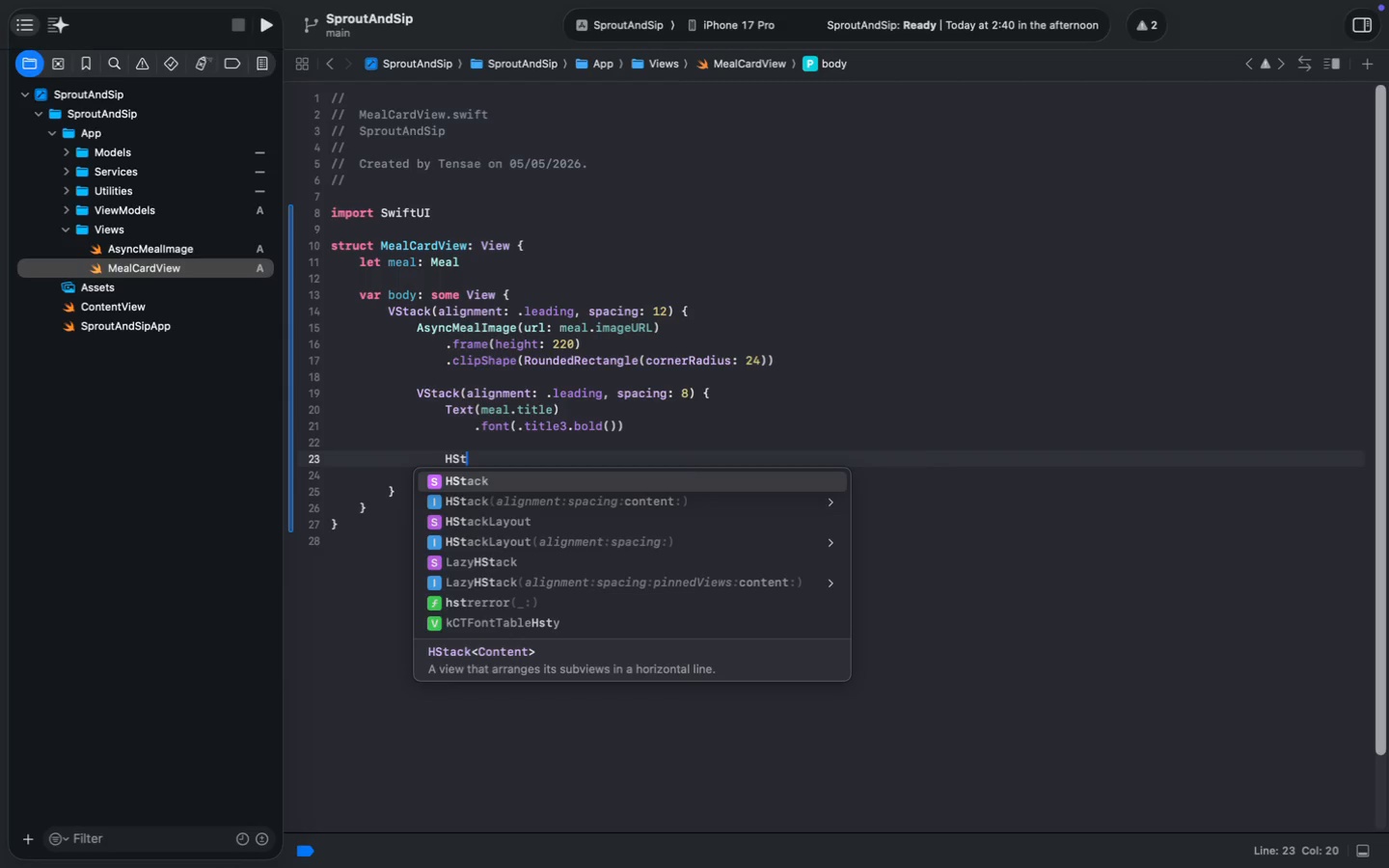 
type(HSt)
 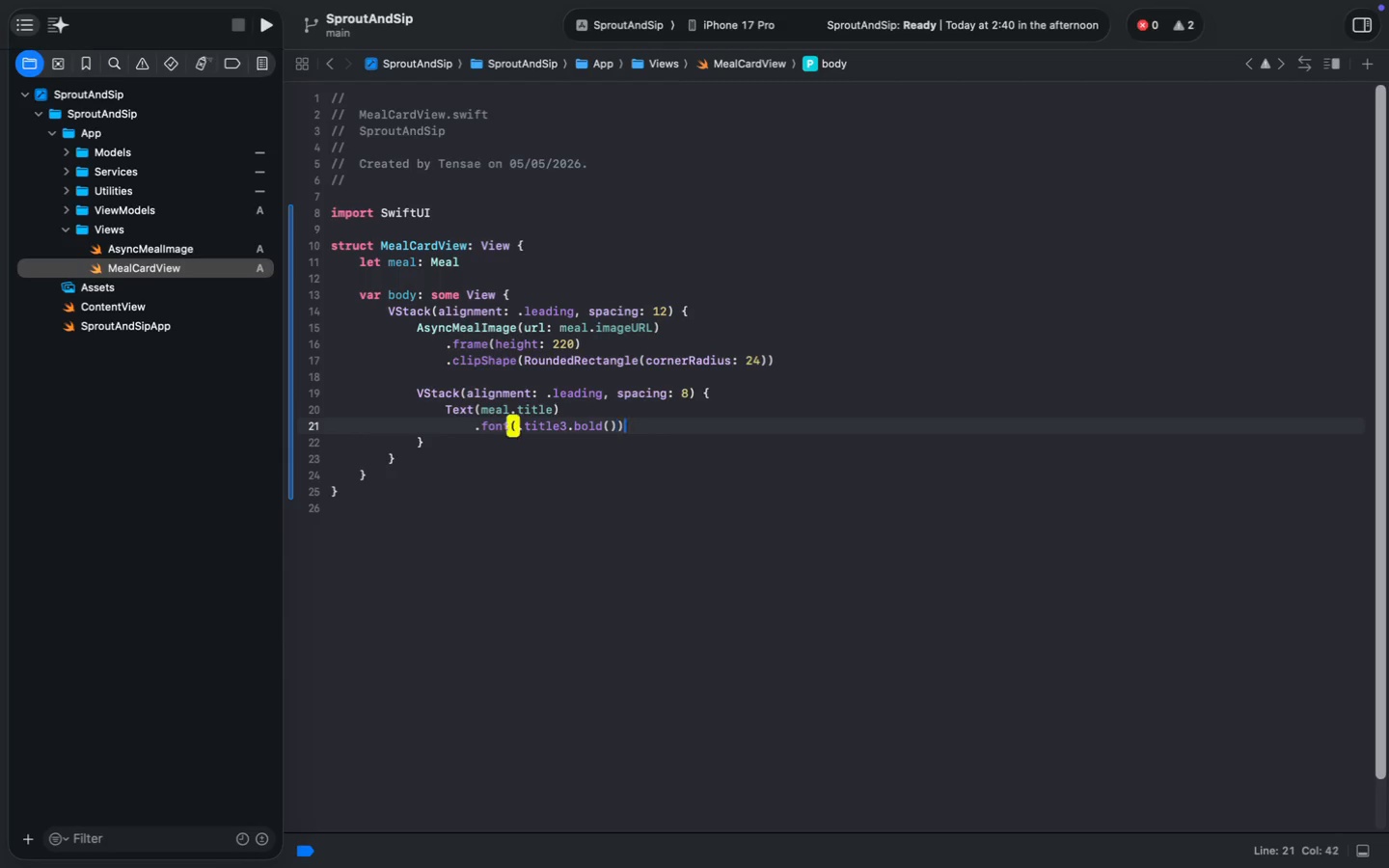 
key(Enter)
 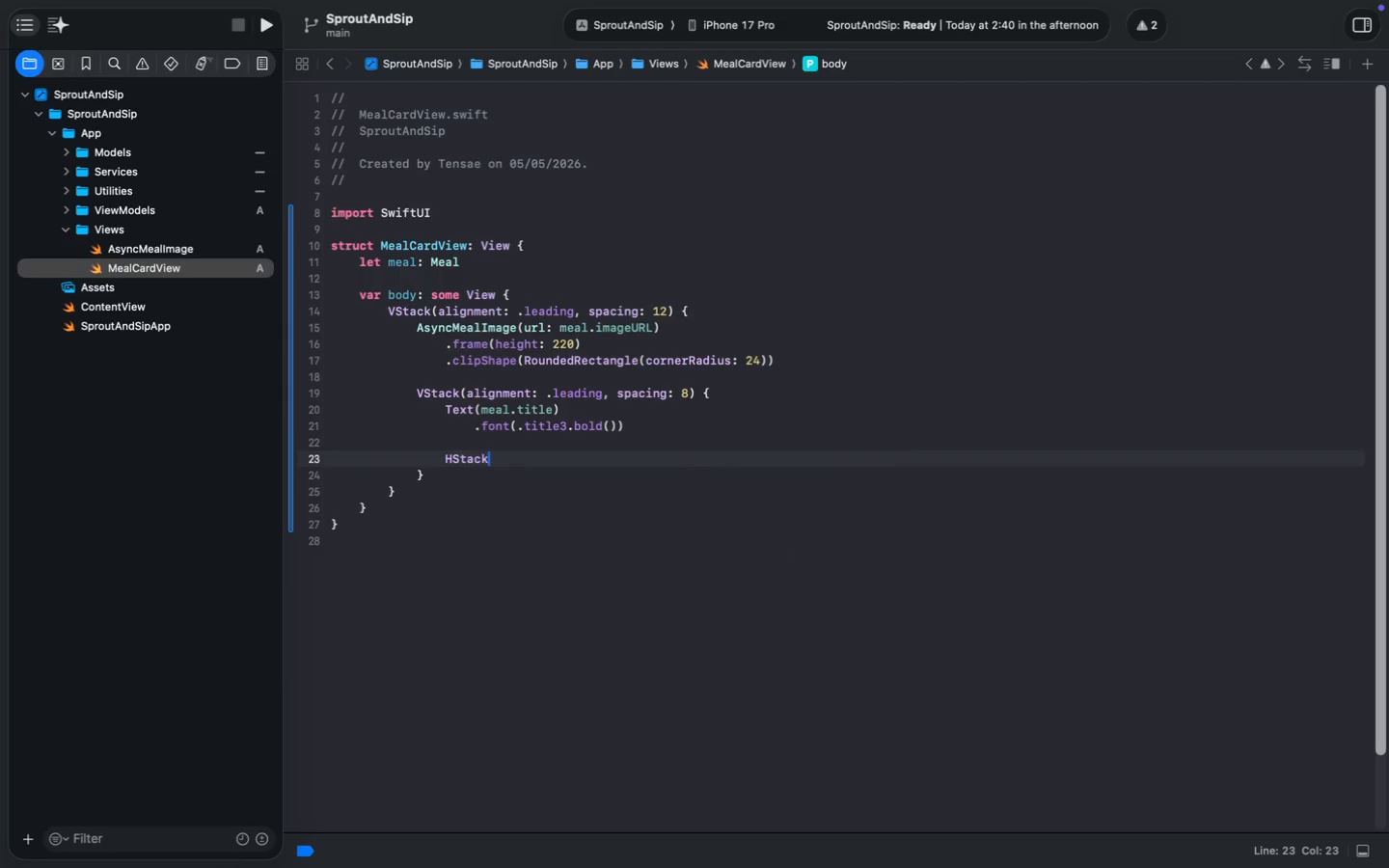 
hold_key(key=ShiftLeft, duration=1.22)
 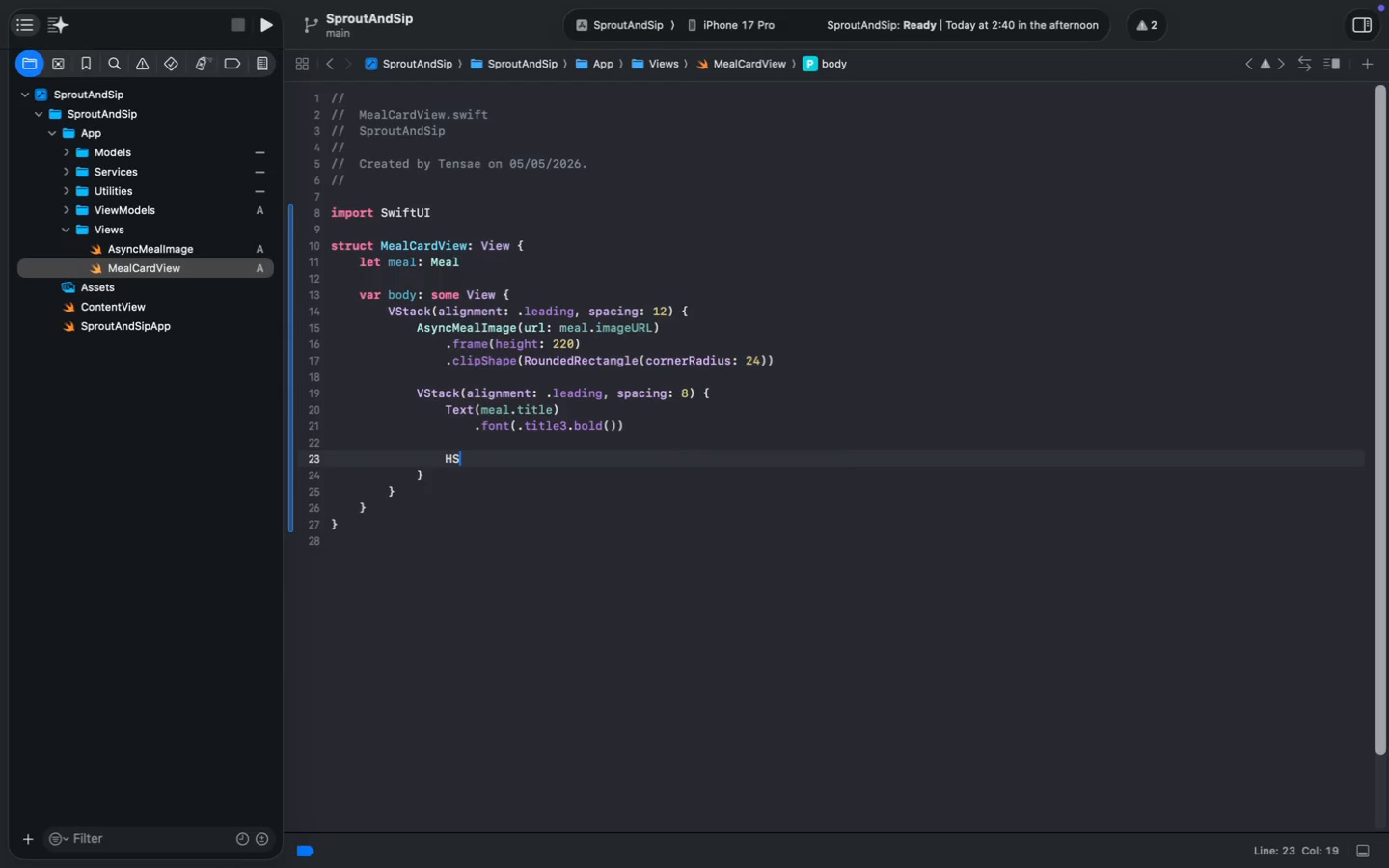 
key(Shift+ShiftLeft)
 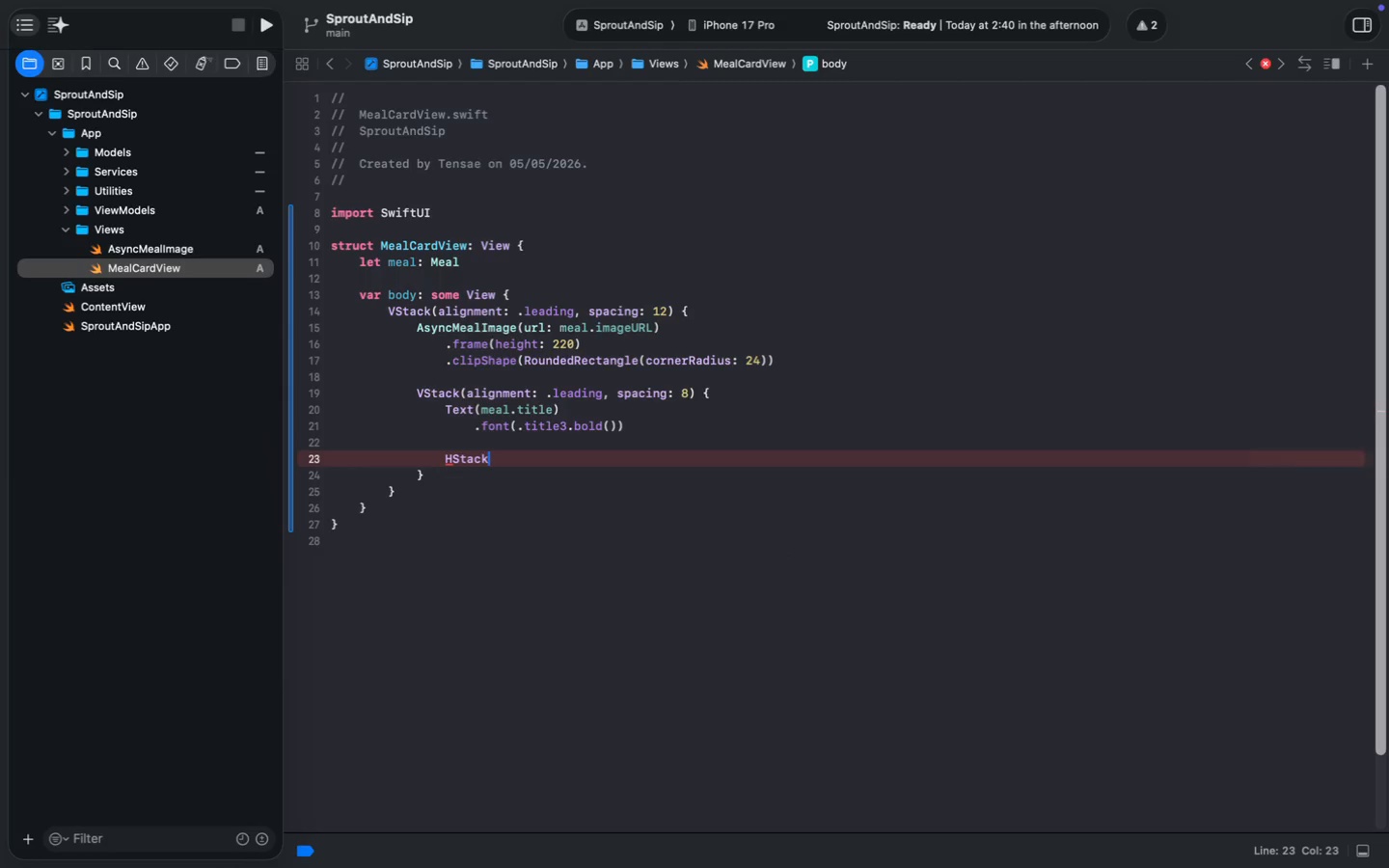 
key(Space)
 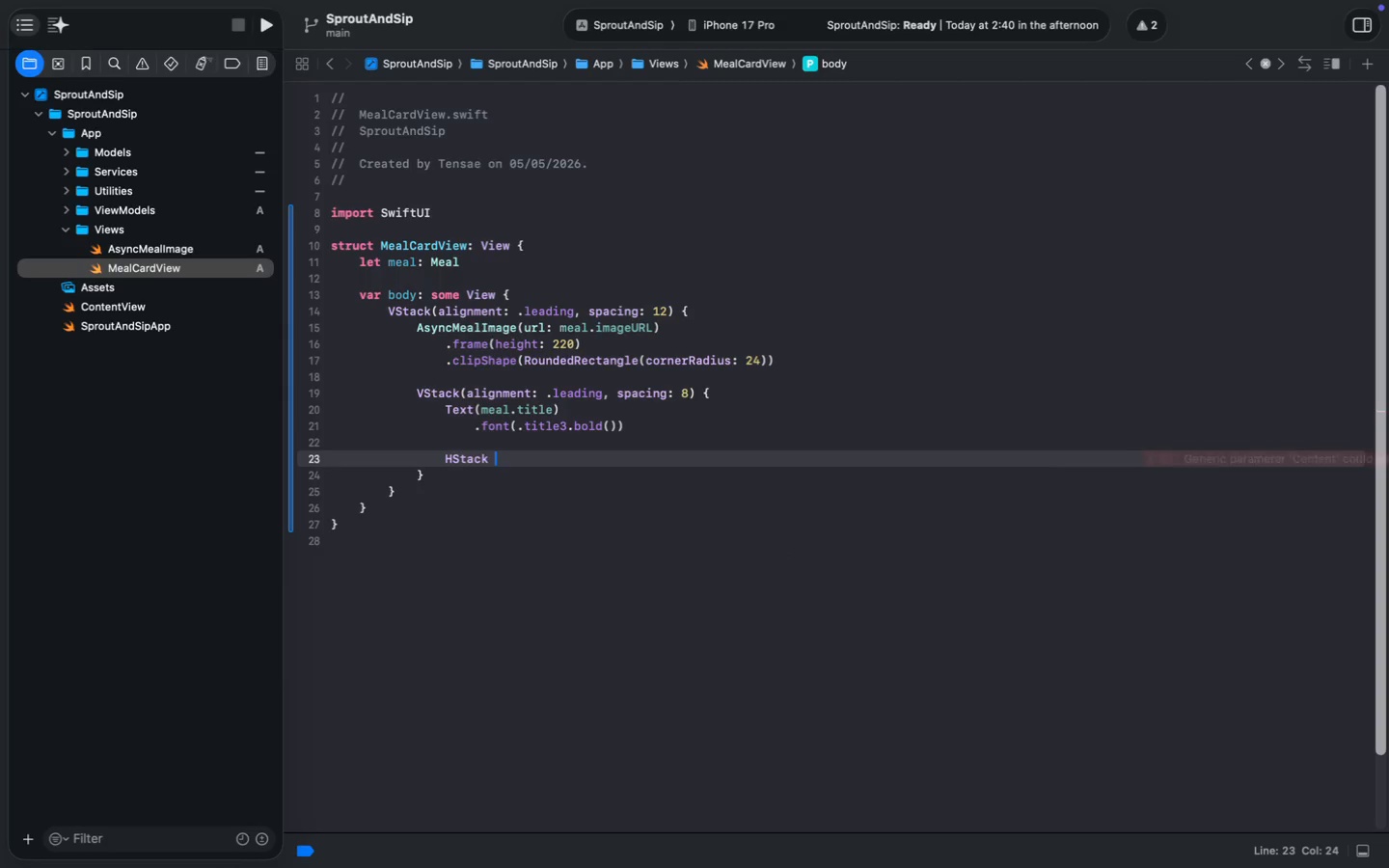 
key(Shift+ShiftLeft)
 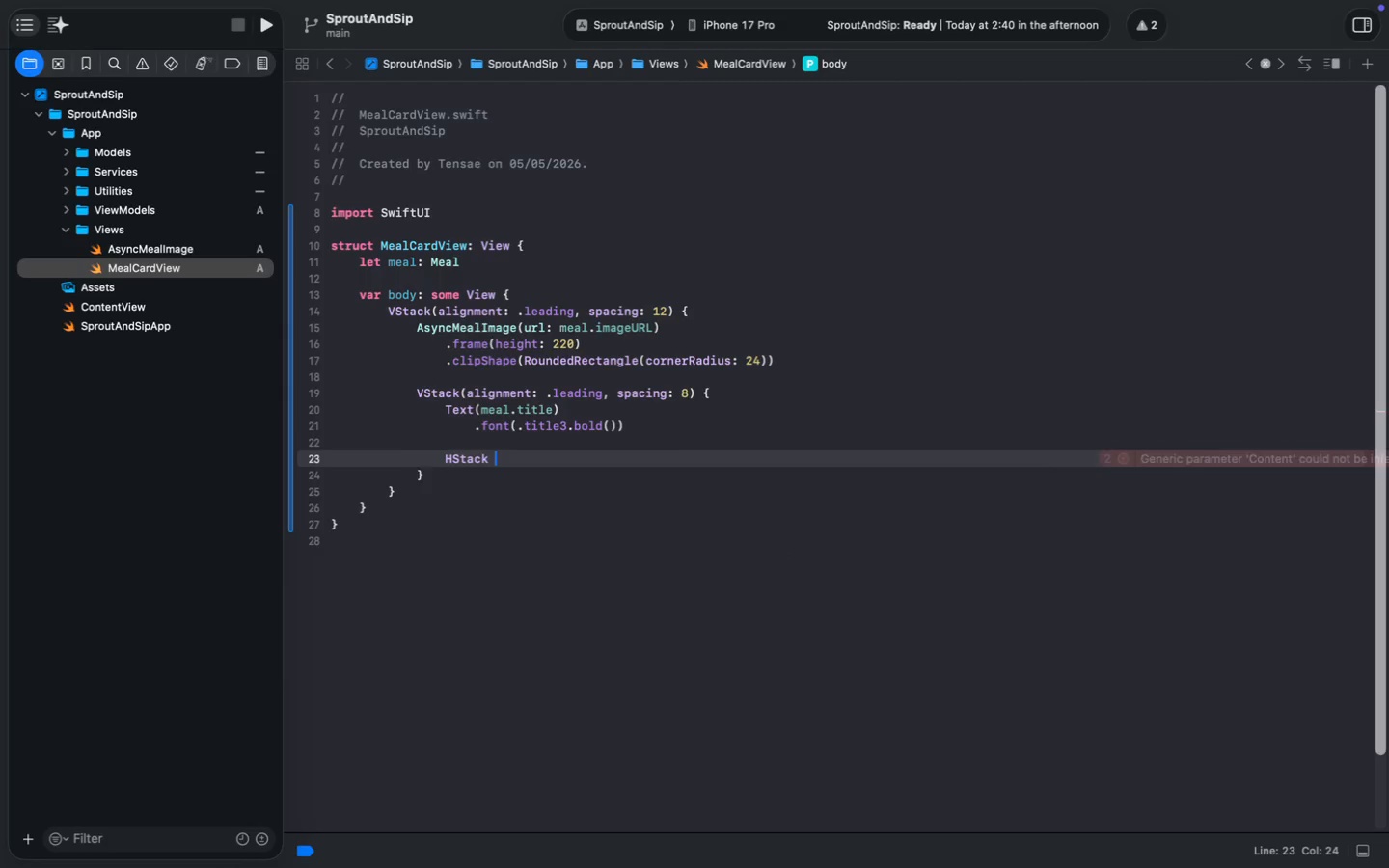 
key(Shift+BracketLeft)
 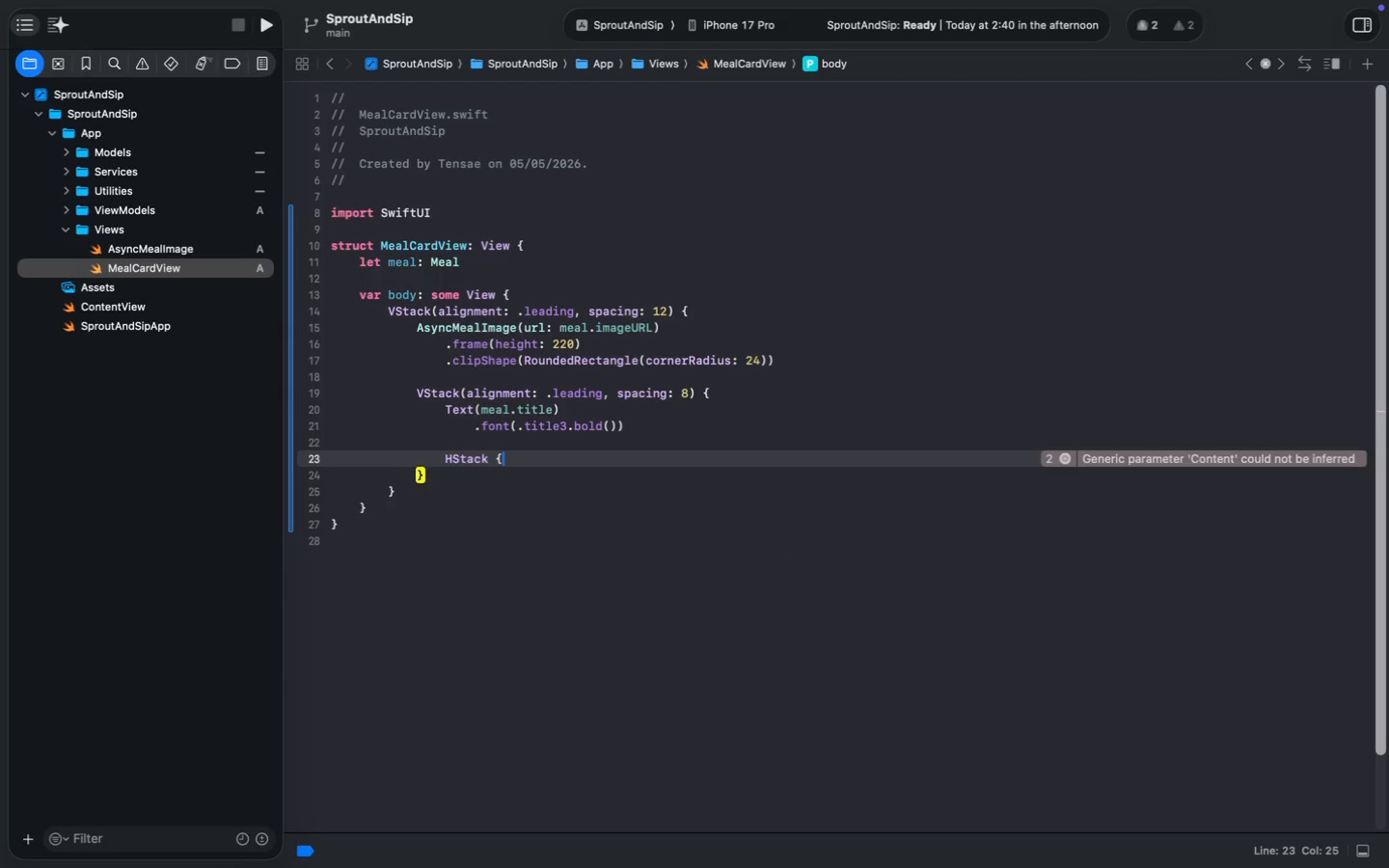 
key(Enter)
 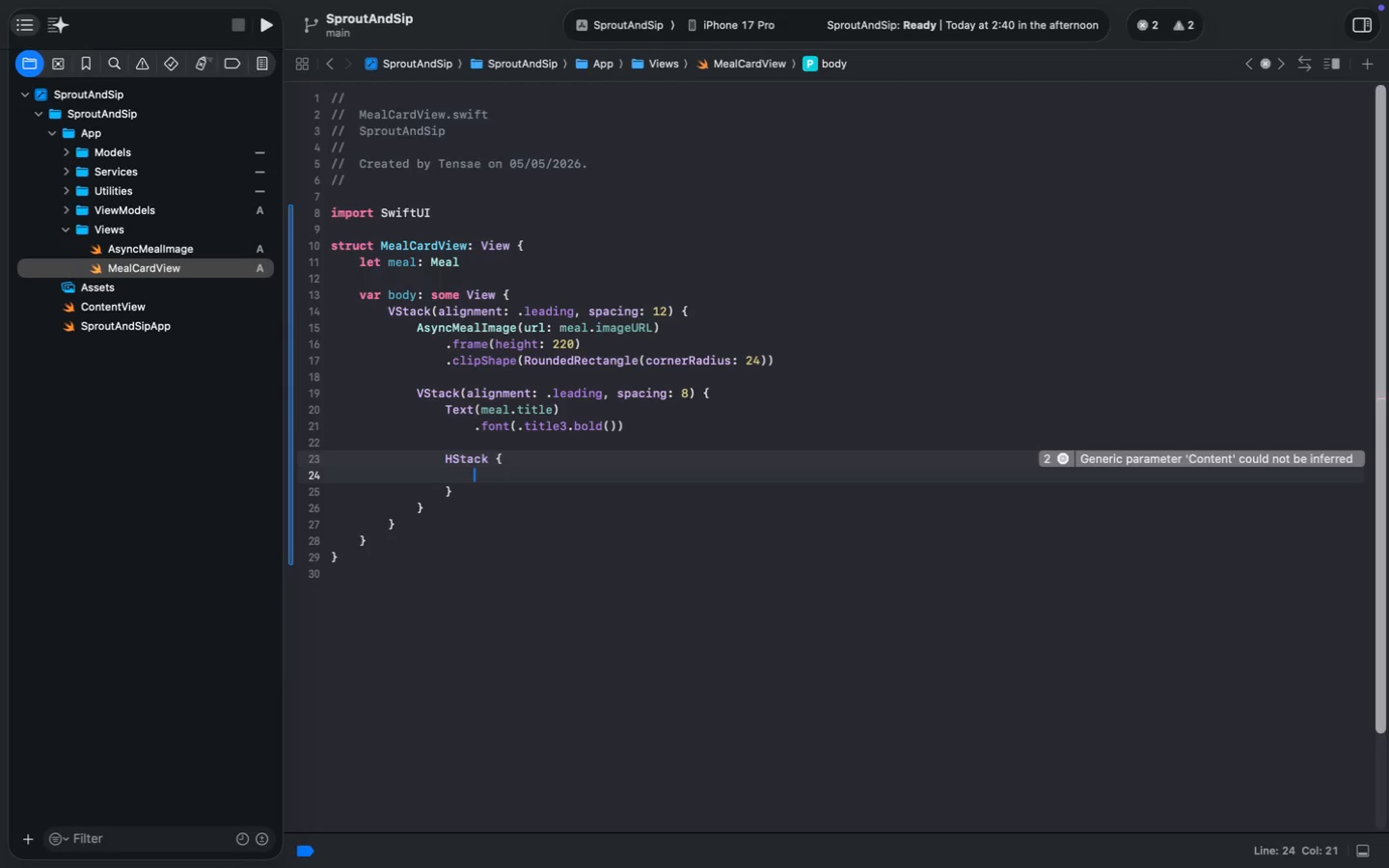 
type(Label)
 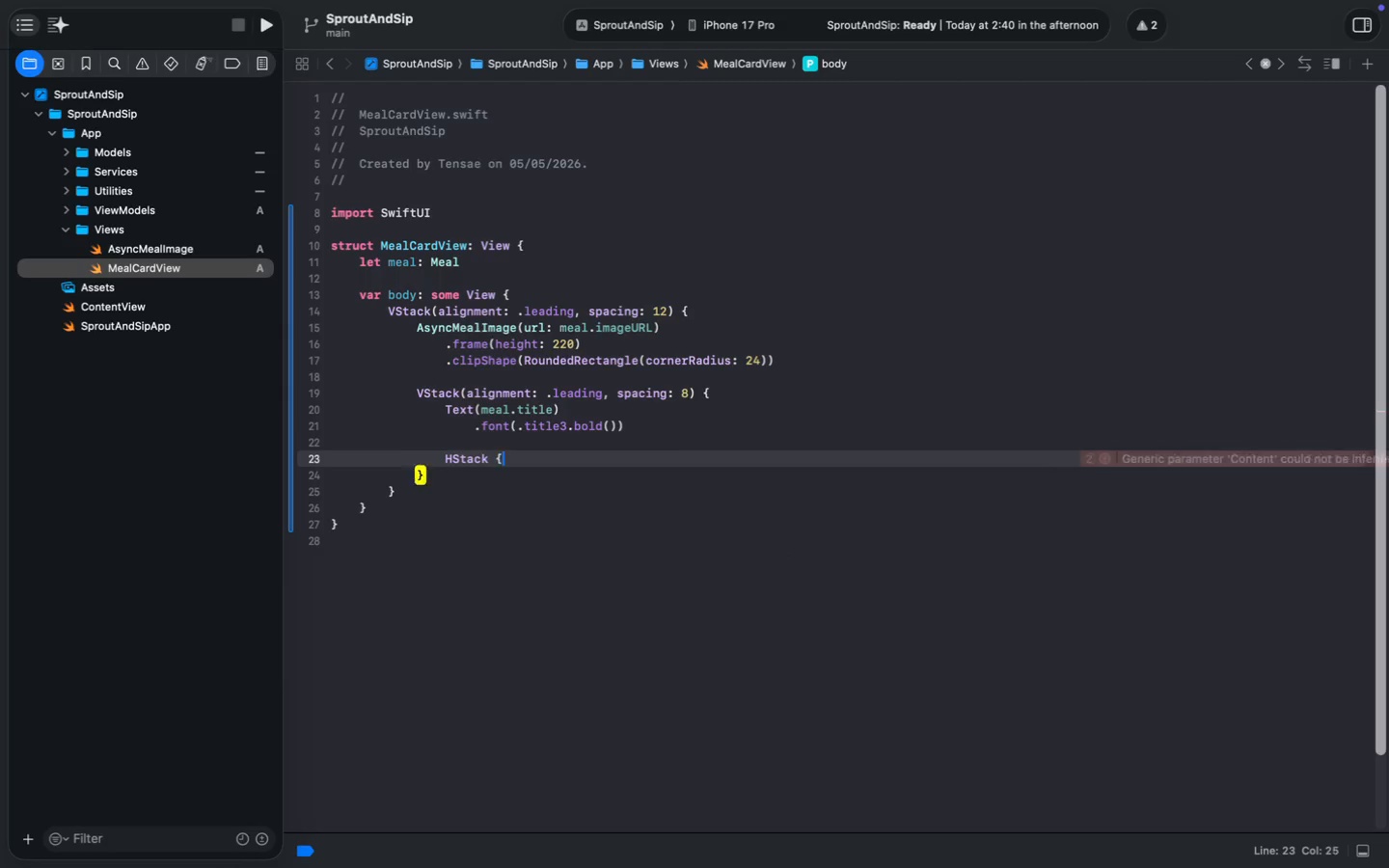 
key(Enter)
 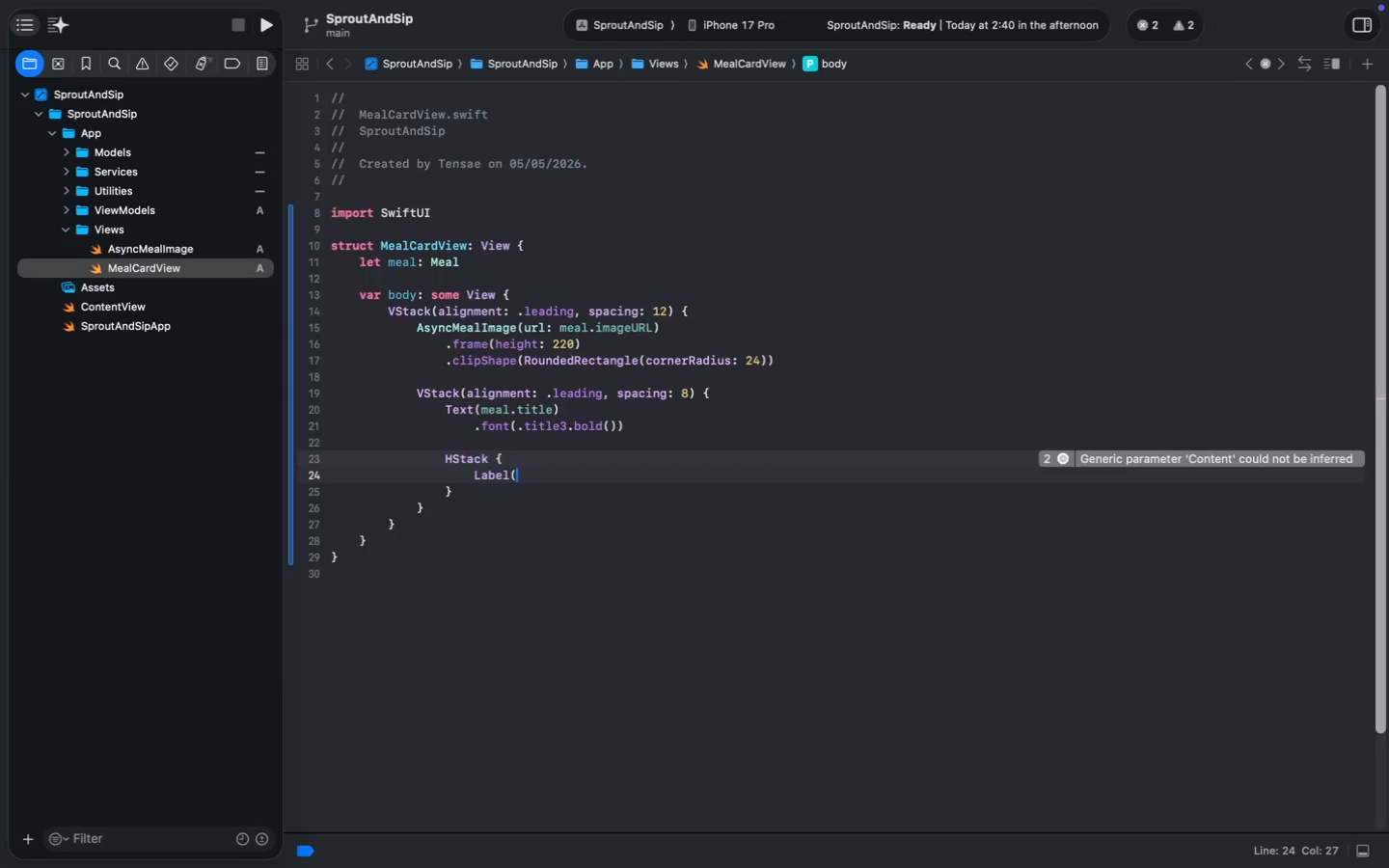 
type(("\())
 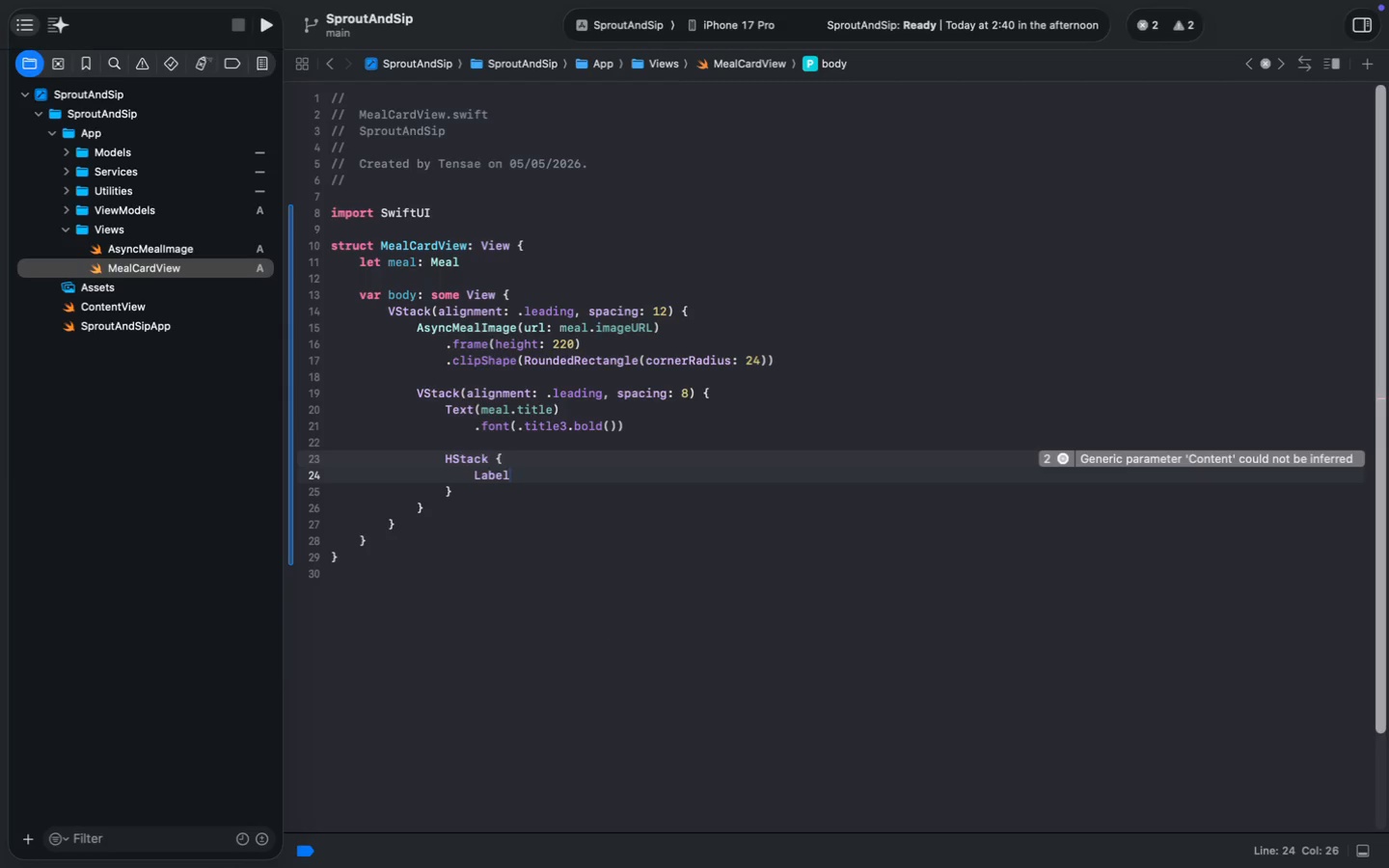 
 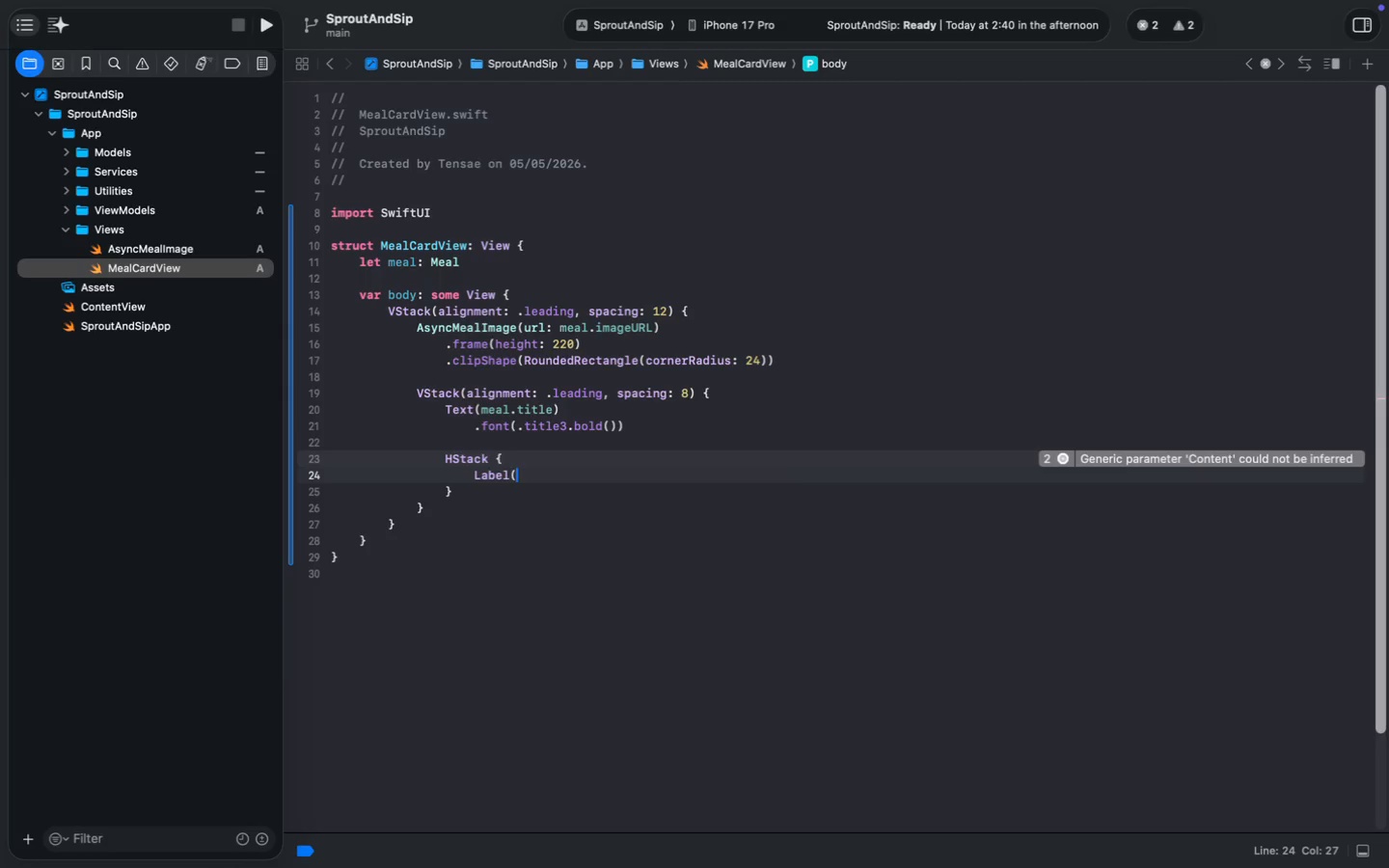 
key(ArrowLeft)
 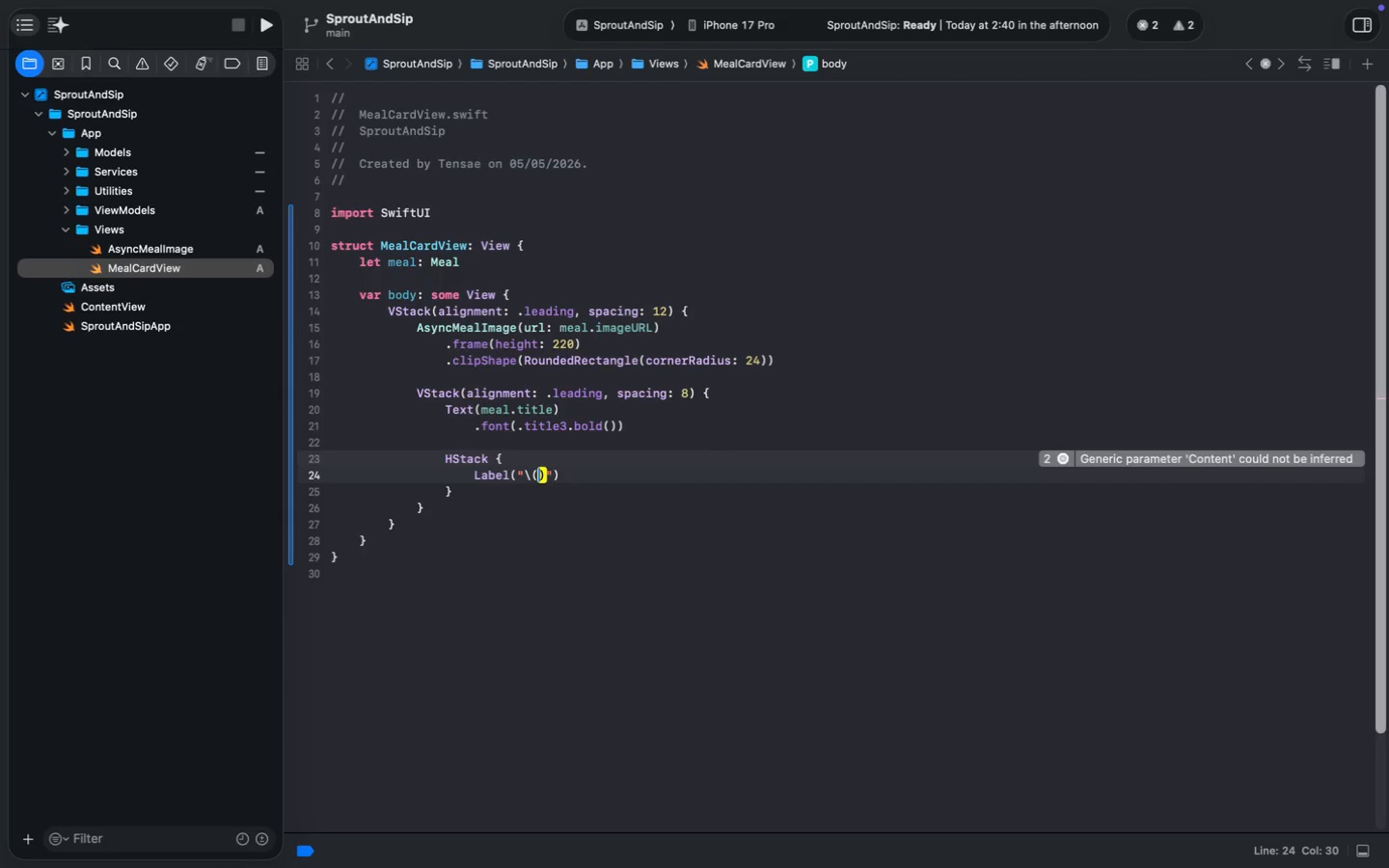 
type(meal.c)
 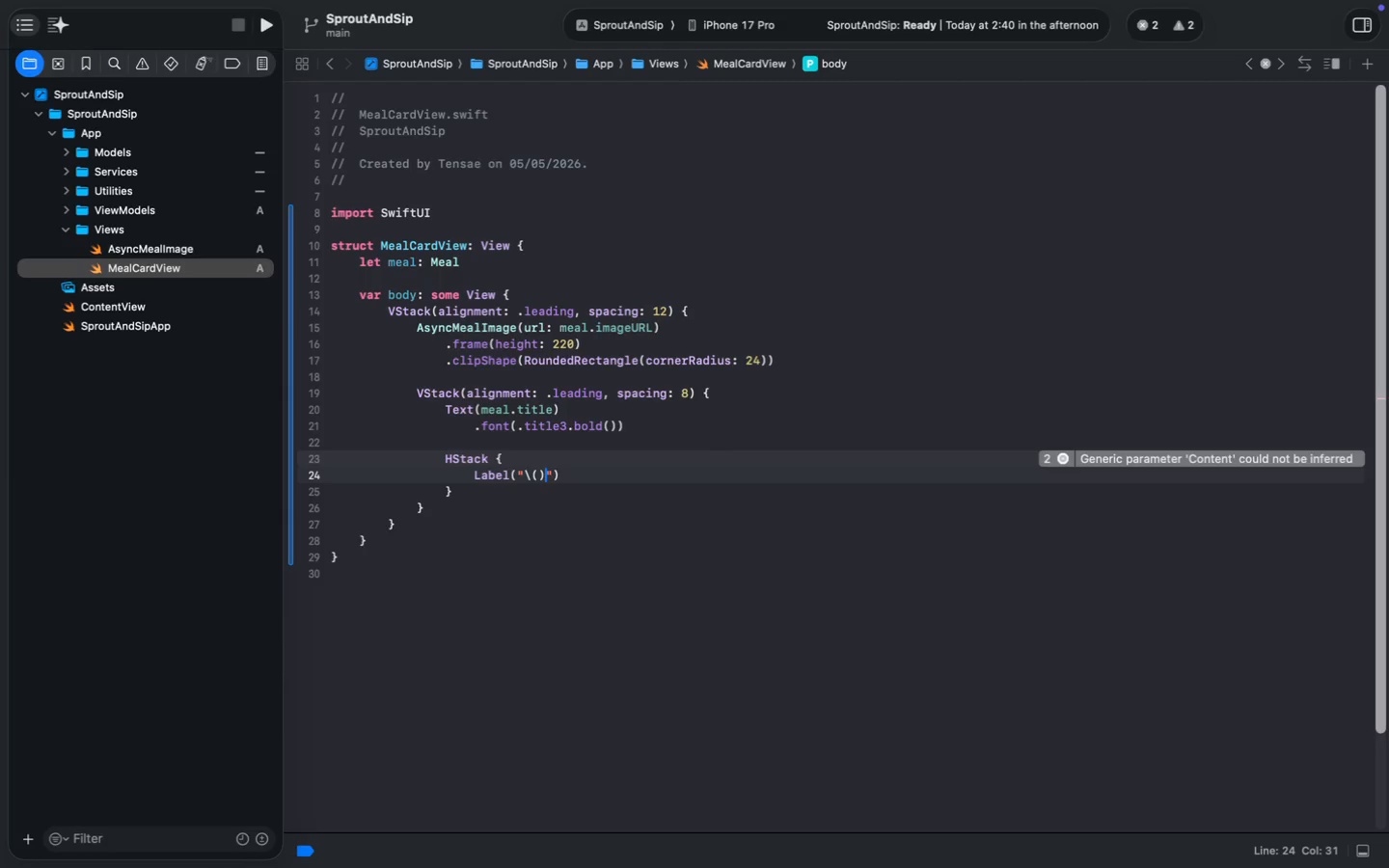 
key(Enter)
 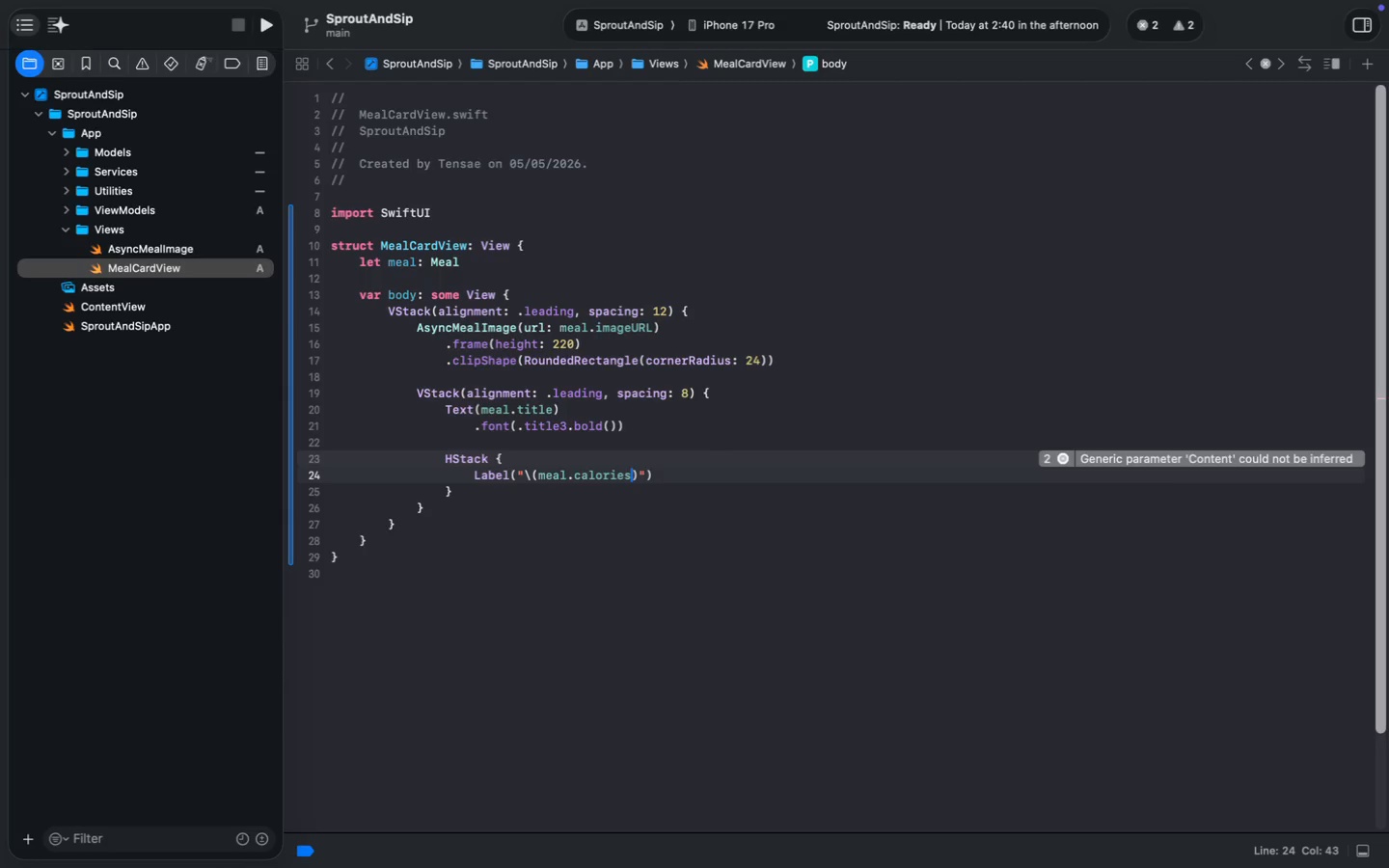 
key(ArrowRight)
 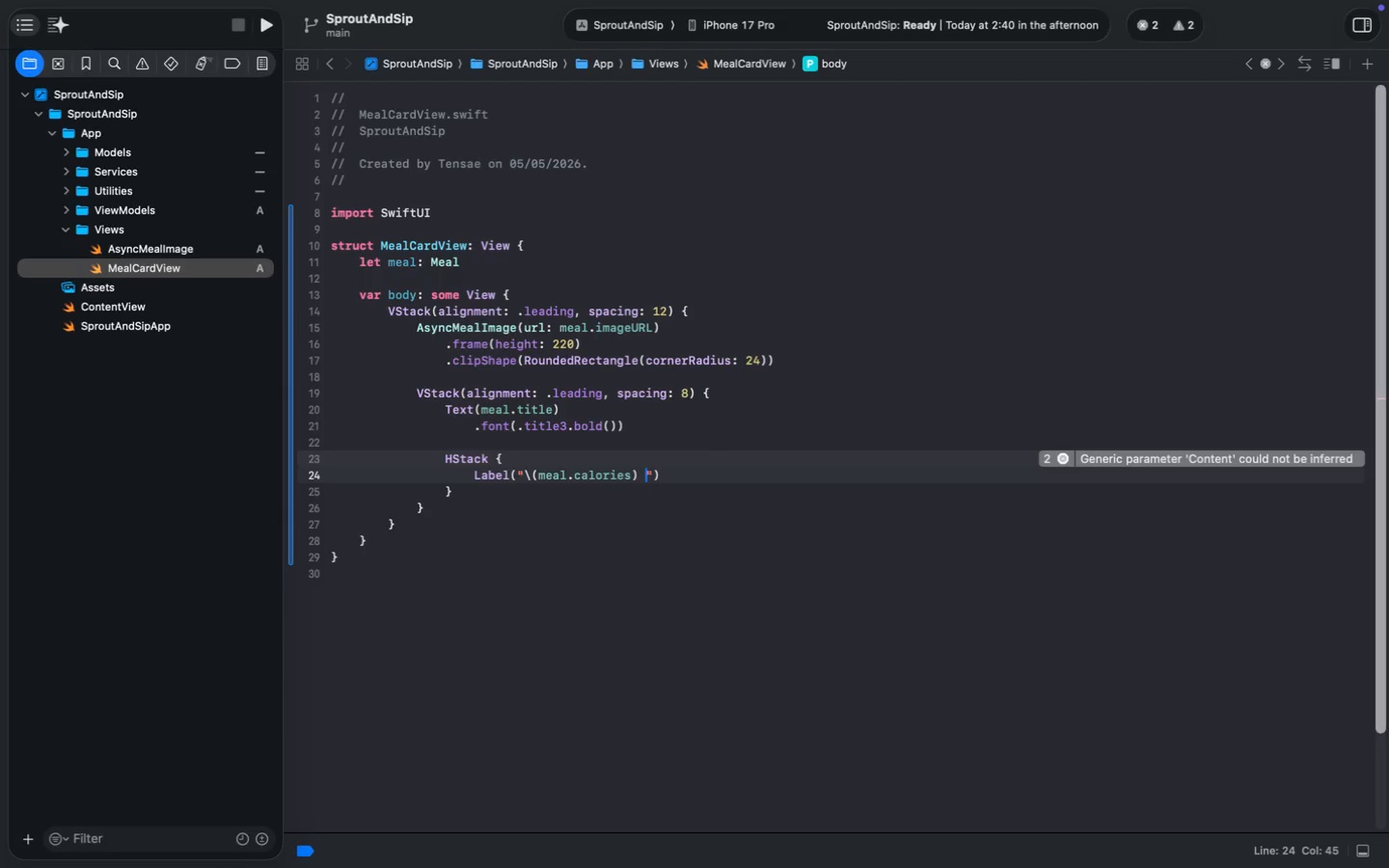 
type( kcal)
 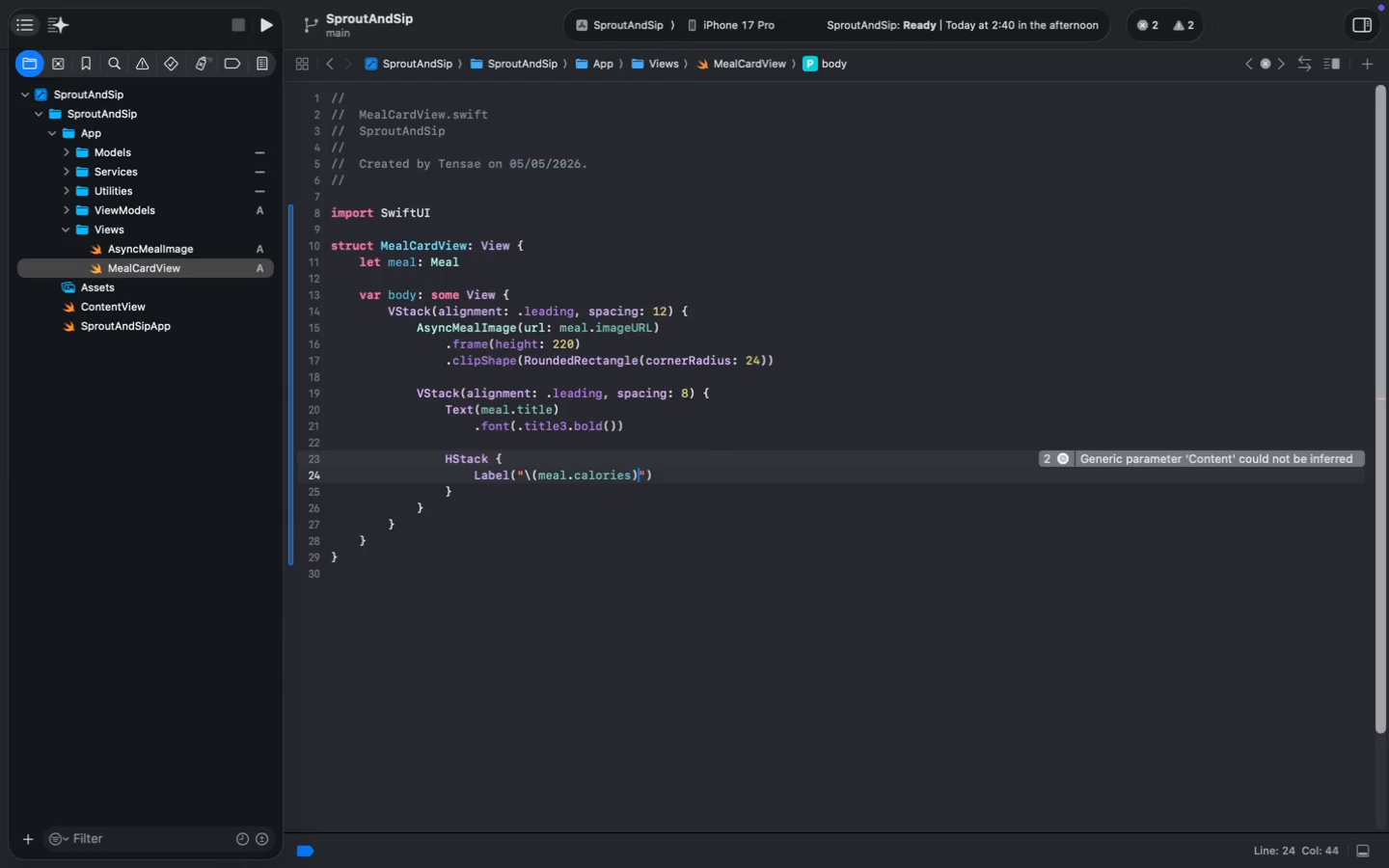 
key(ArrowRight)
 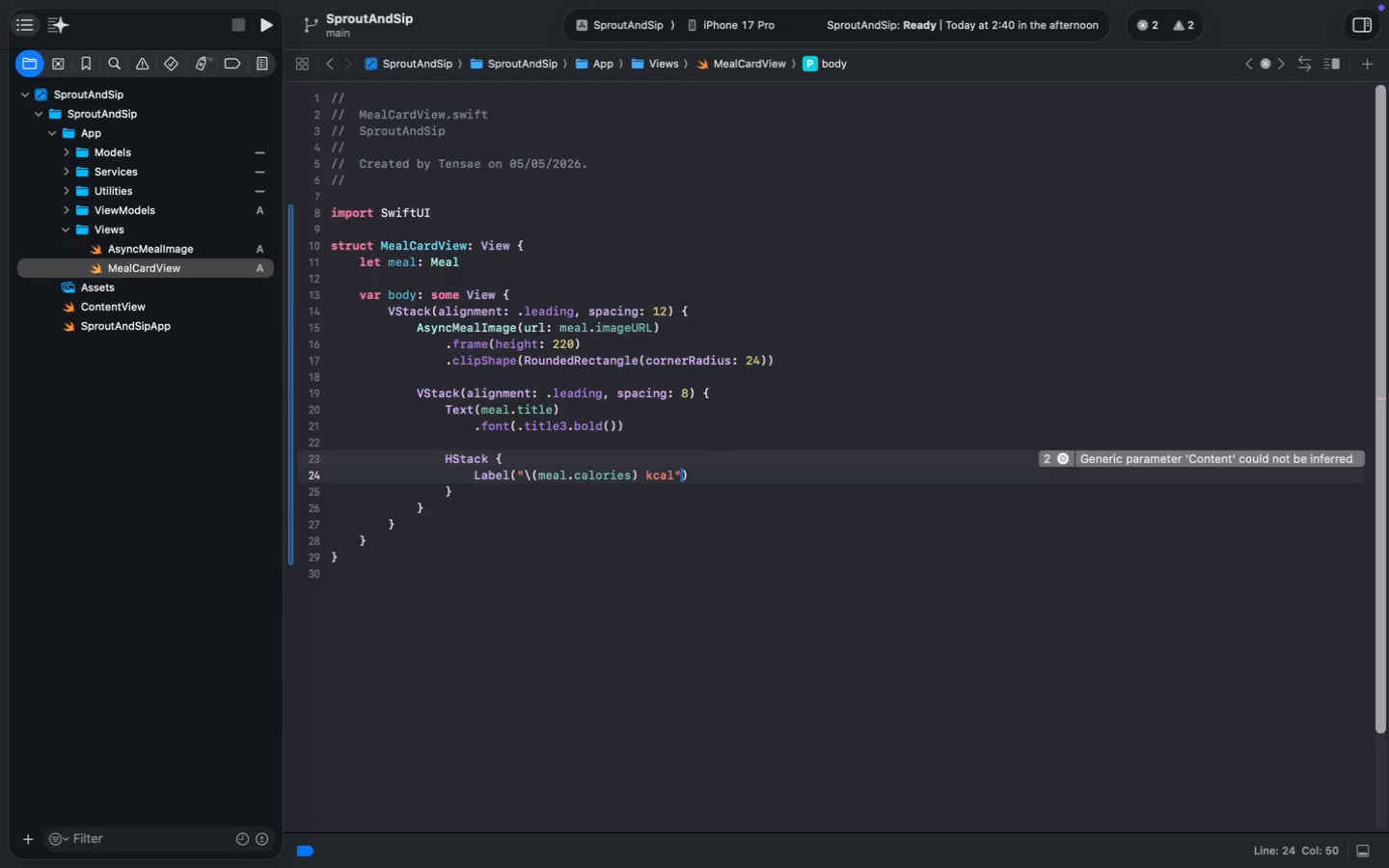 
type(, syste)
 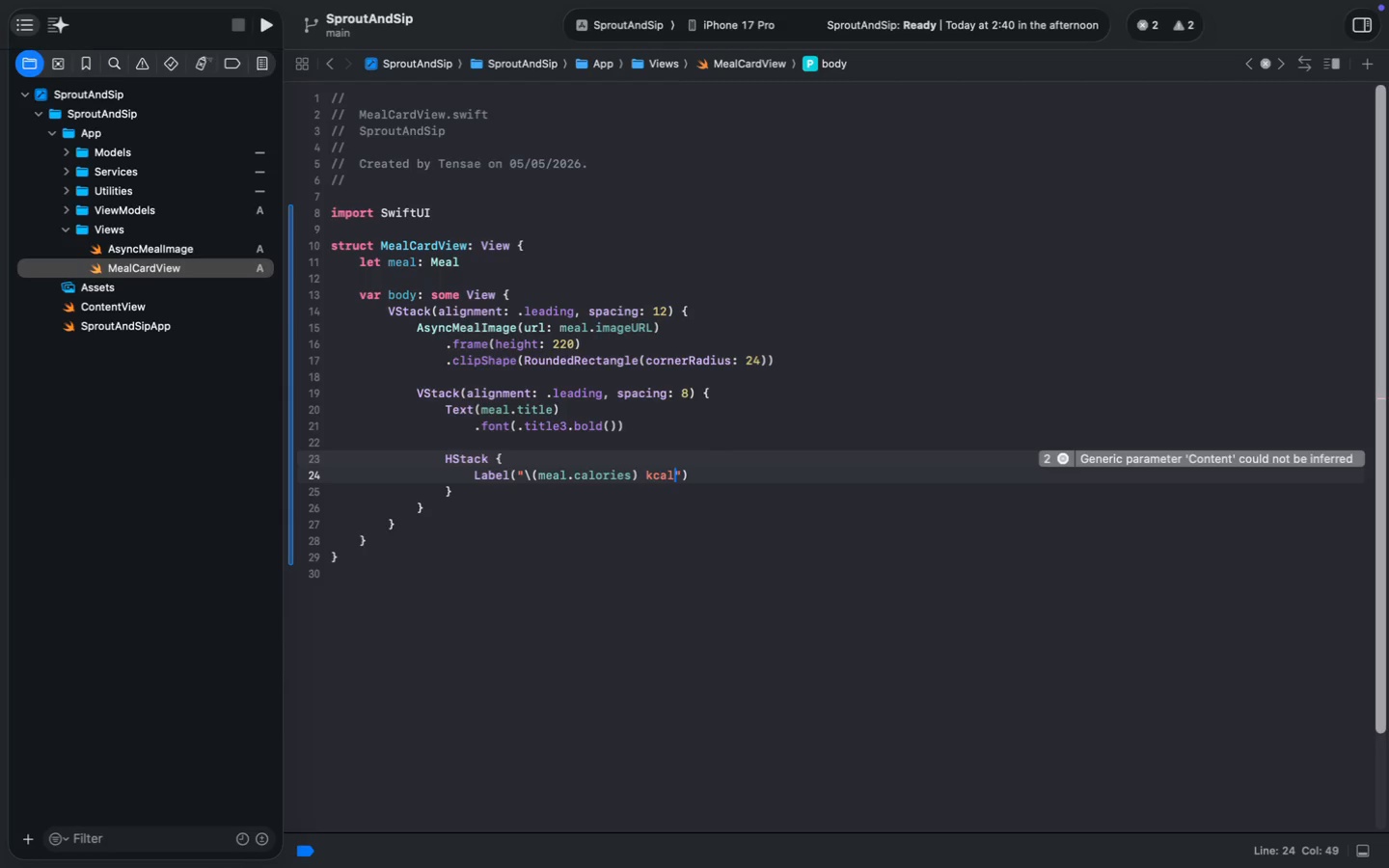 
key(Enter)
 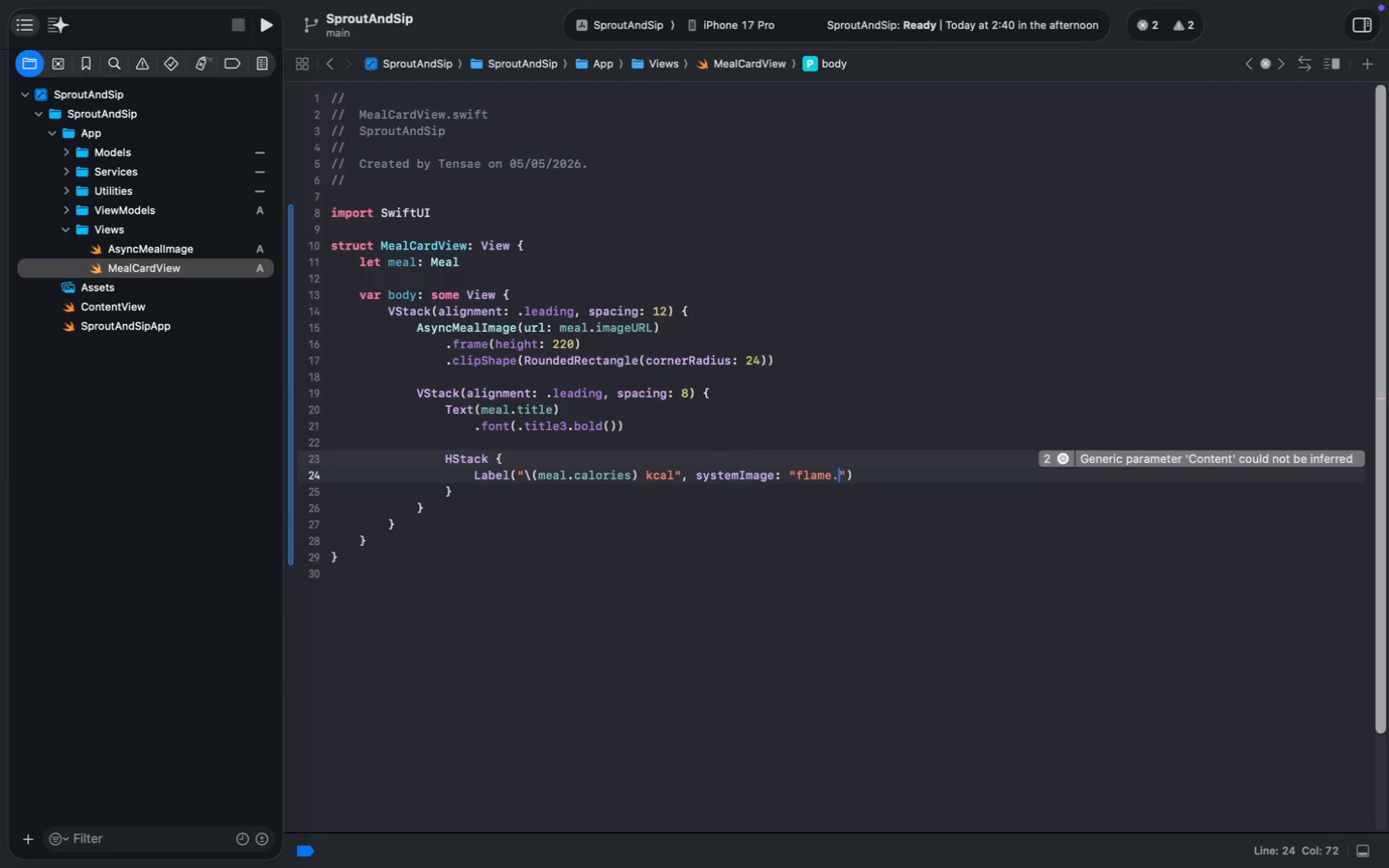 
type("flame.fill)
 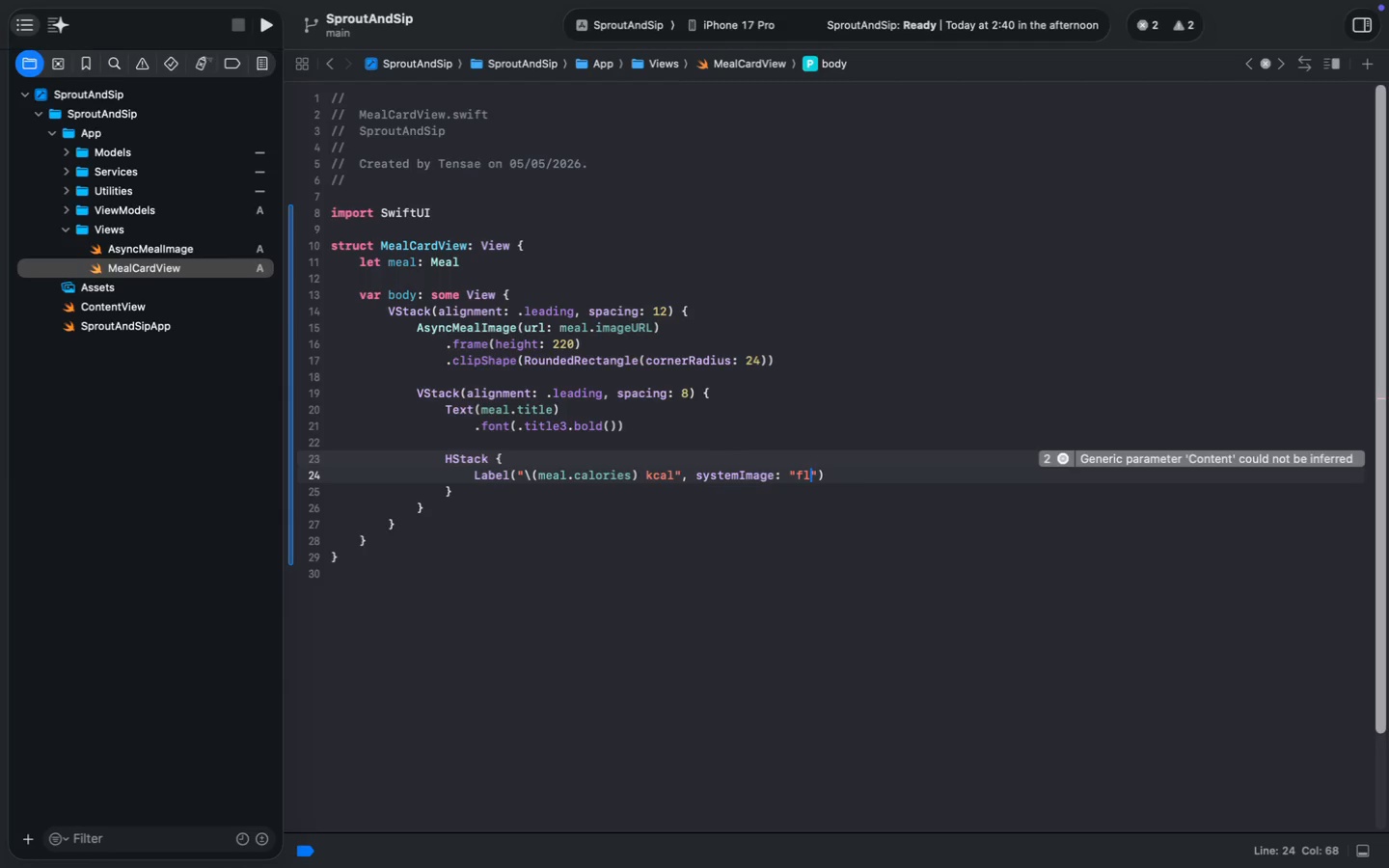 
key(Meta+MetaRight)
 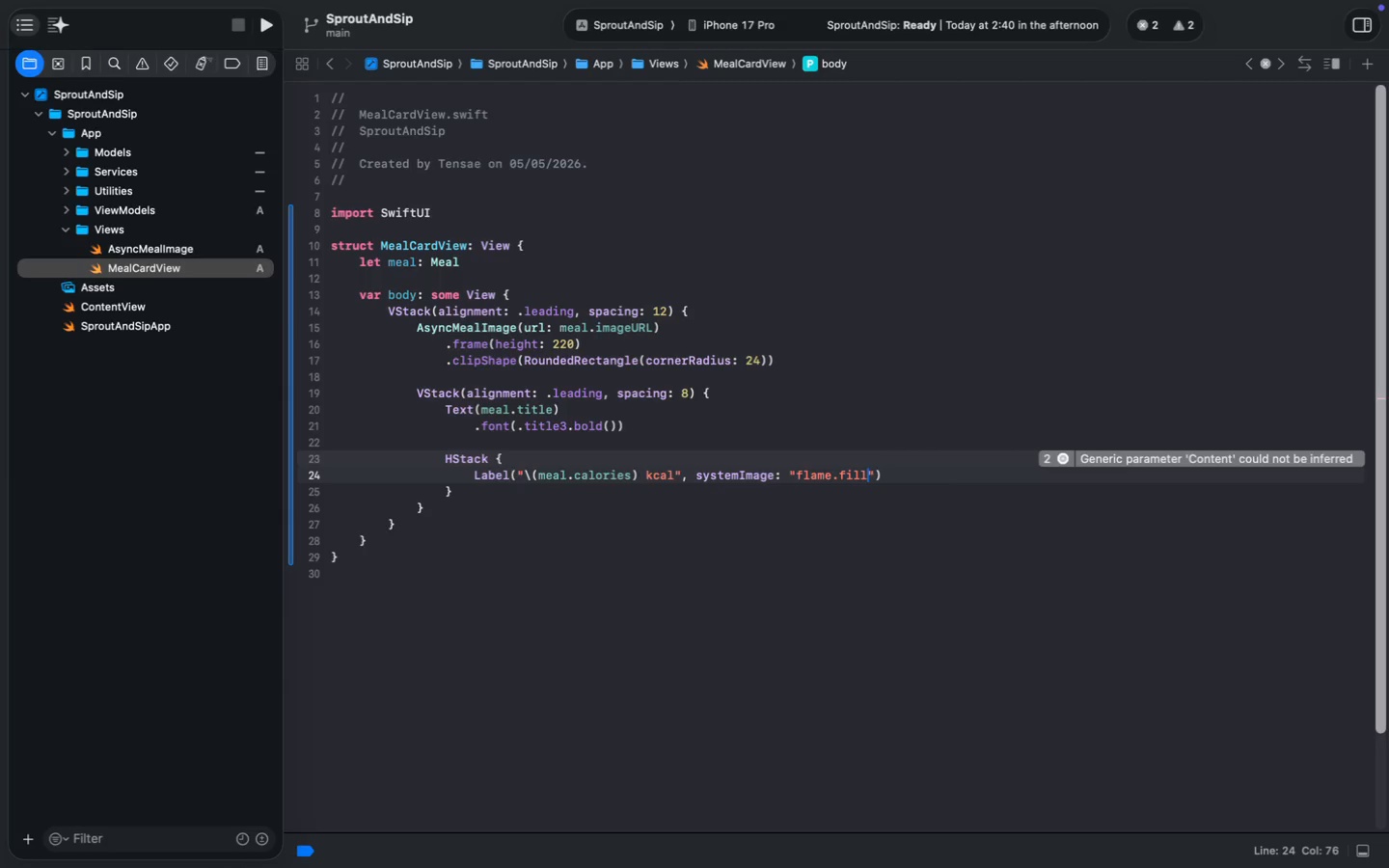 
key(Meta+ArrowRight)
 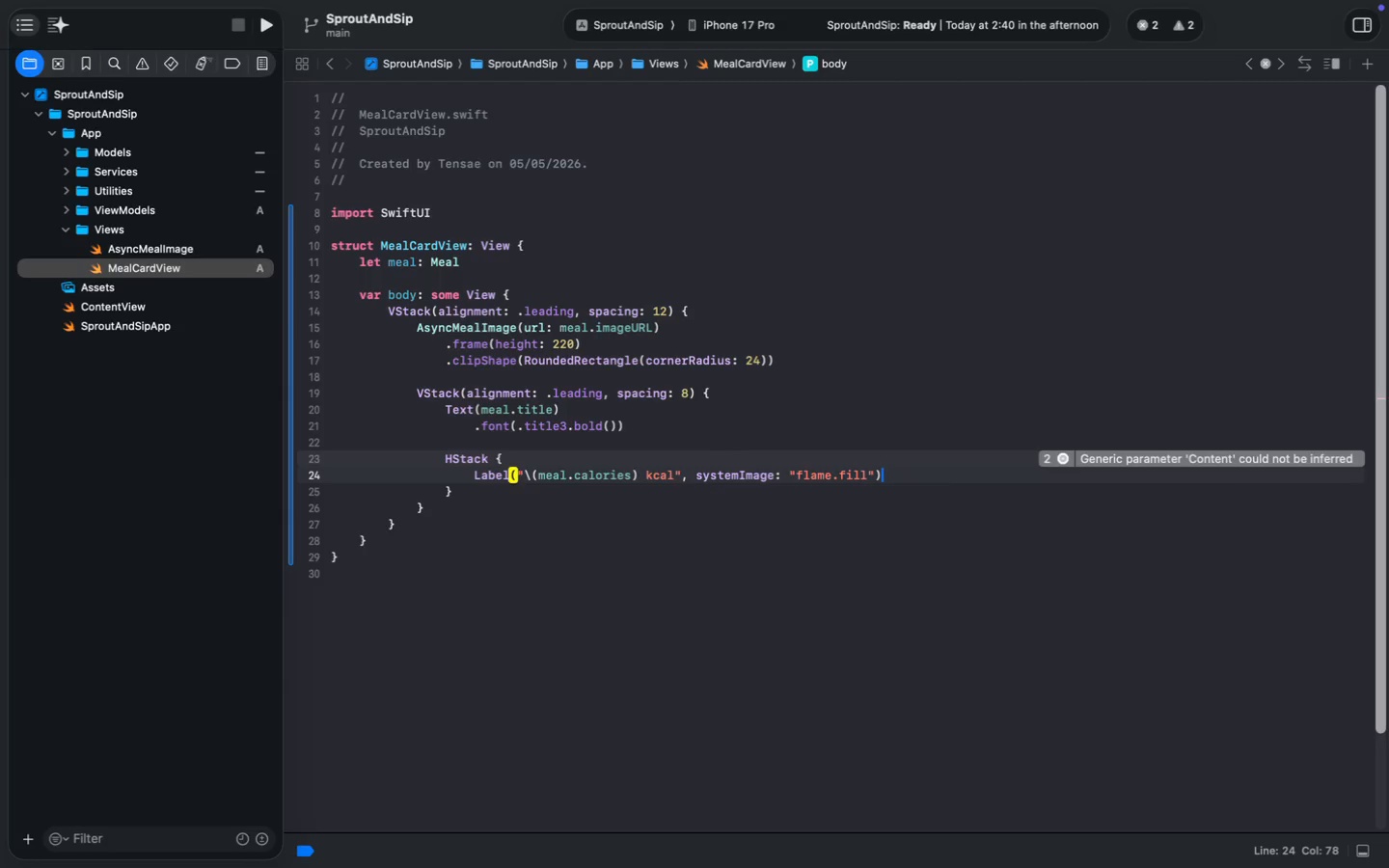 
key(Enter)
 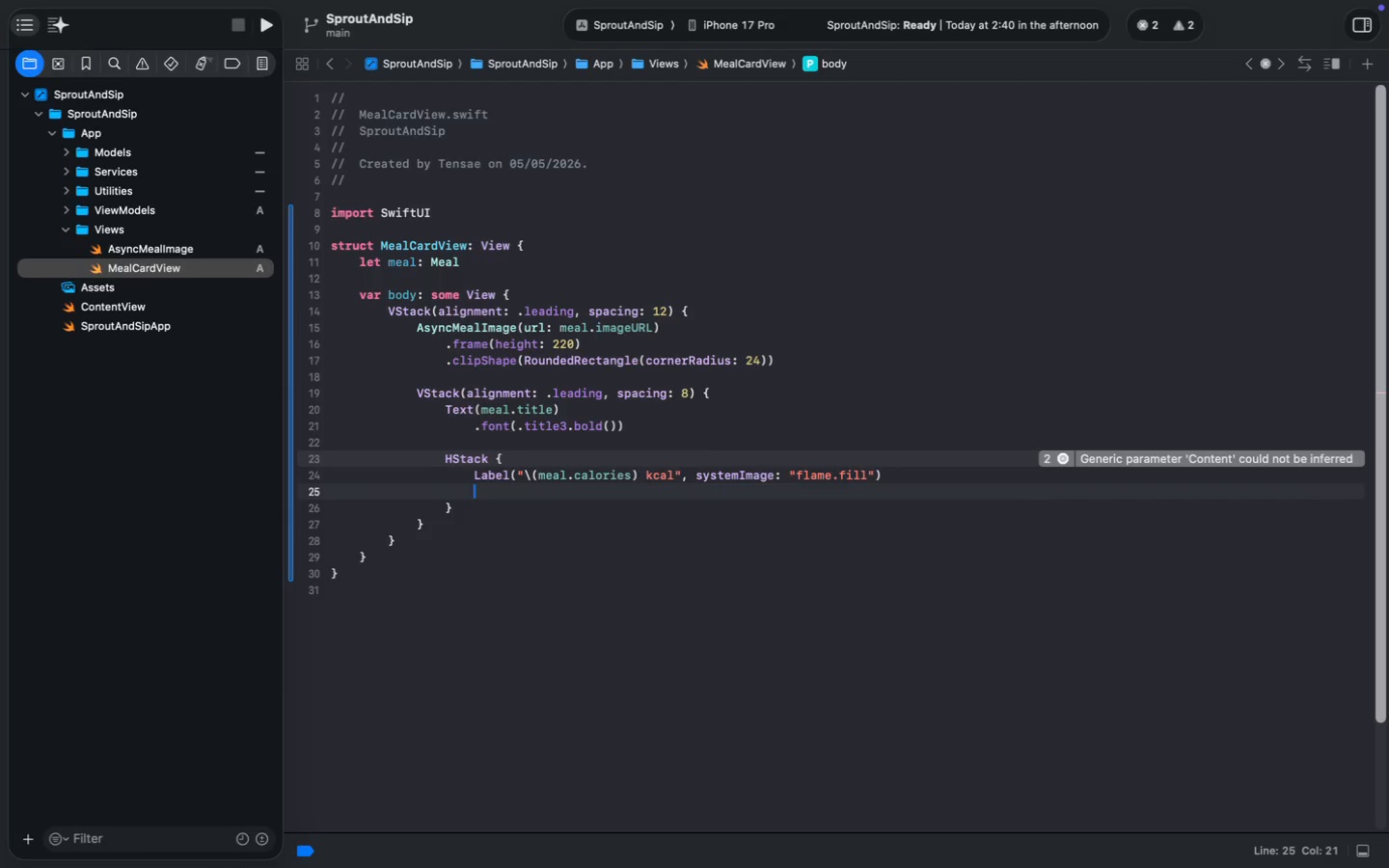 
type(Spacer())
 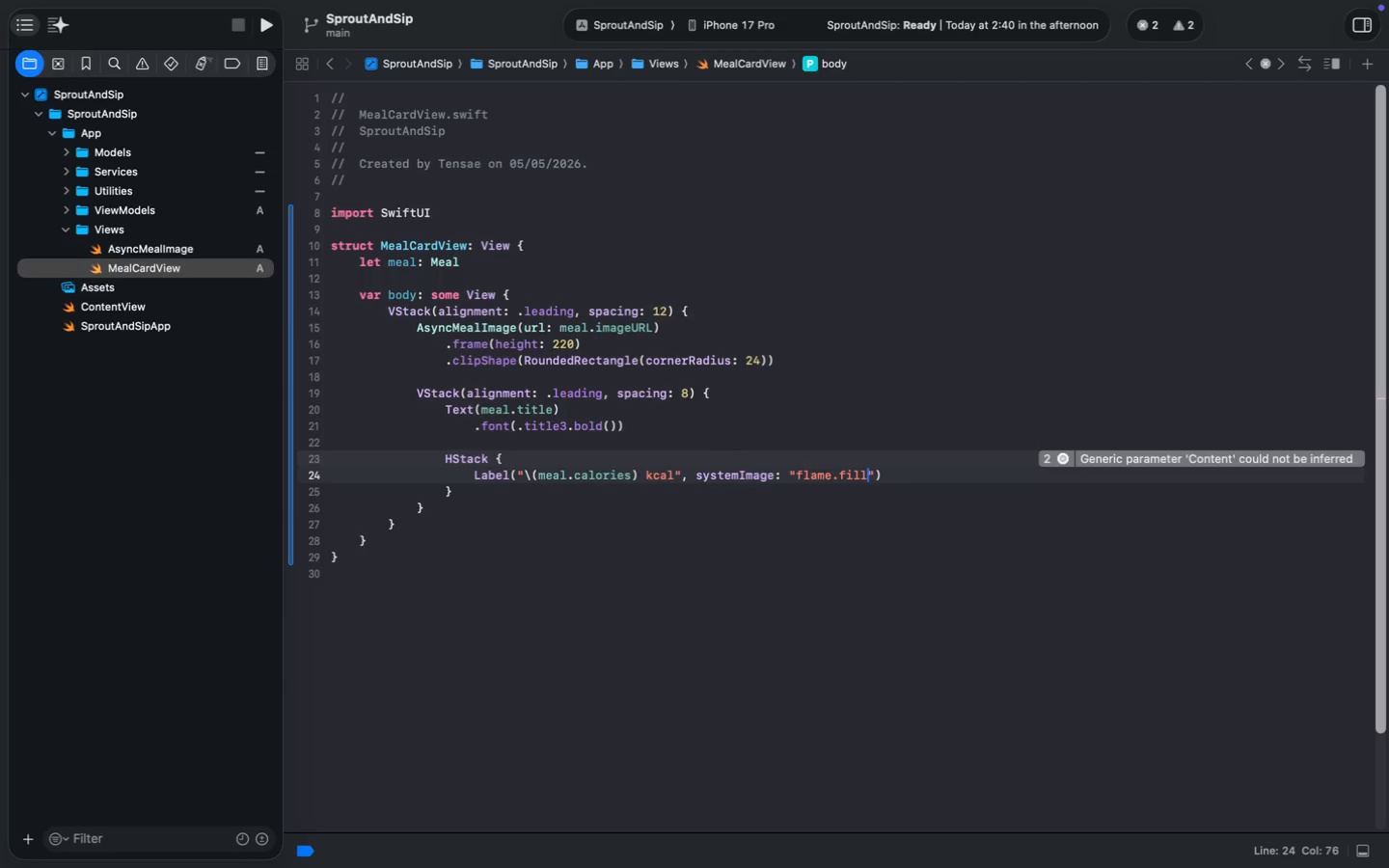 
key(Enter)
 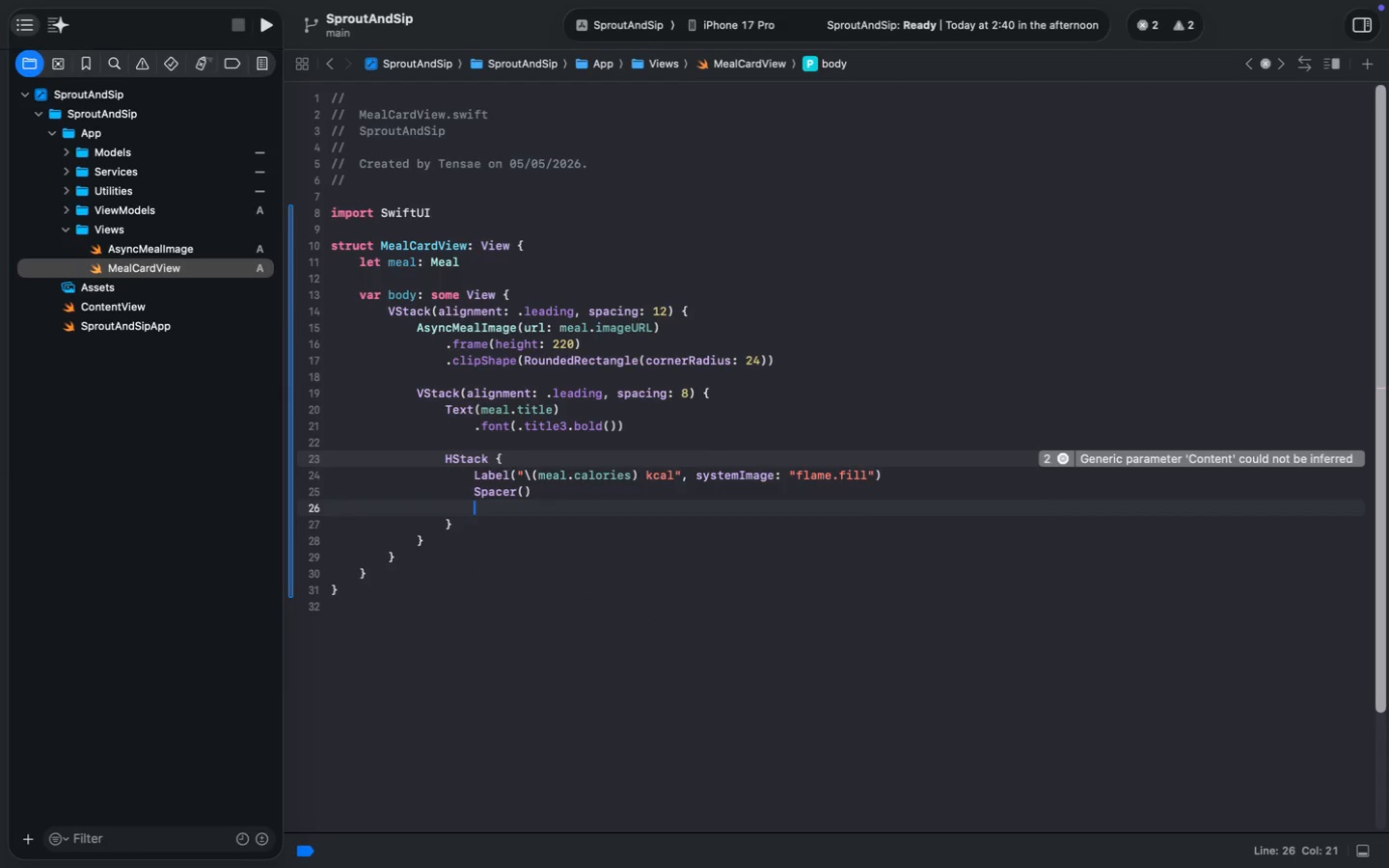 
type(Text())
 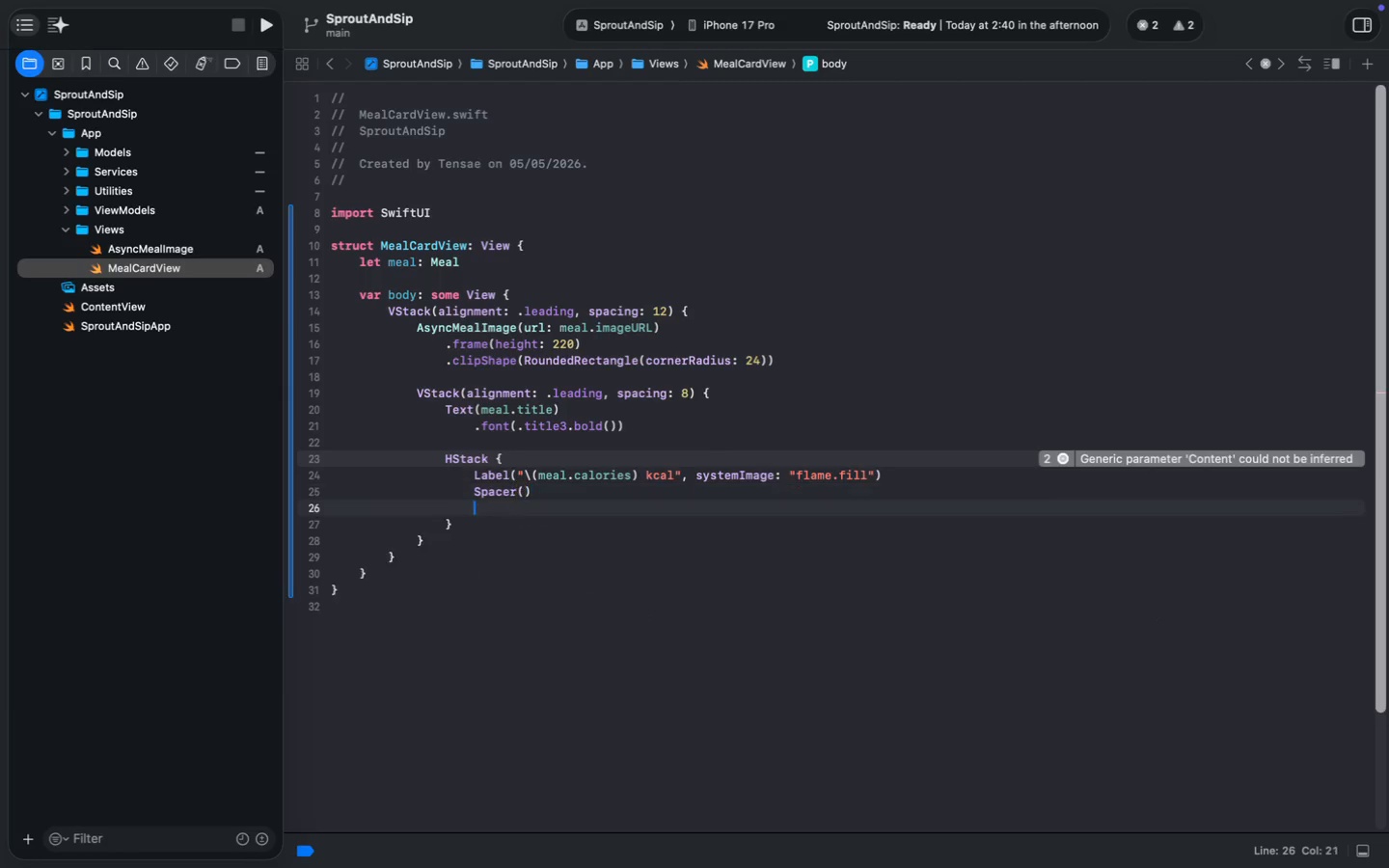 
key(ArrowLeft)
 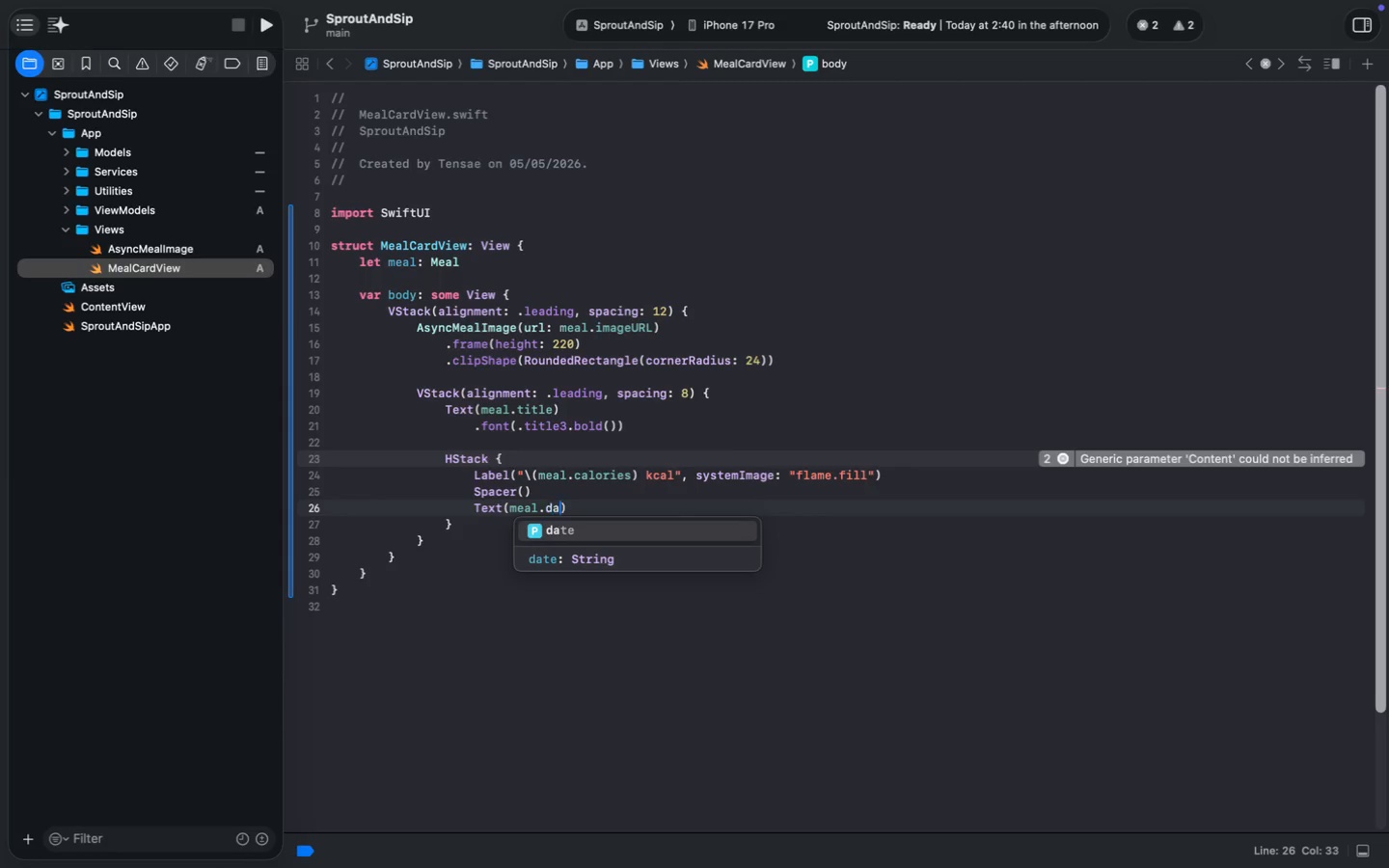 
type(meal.data)
key(Backspace)
type(e)
 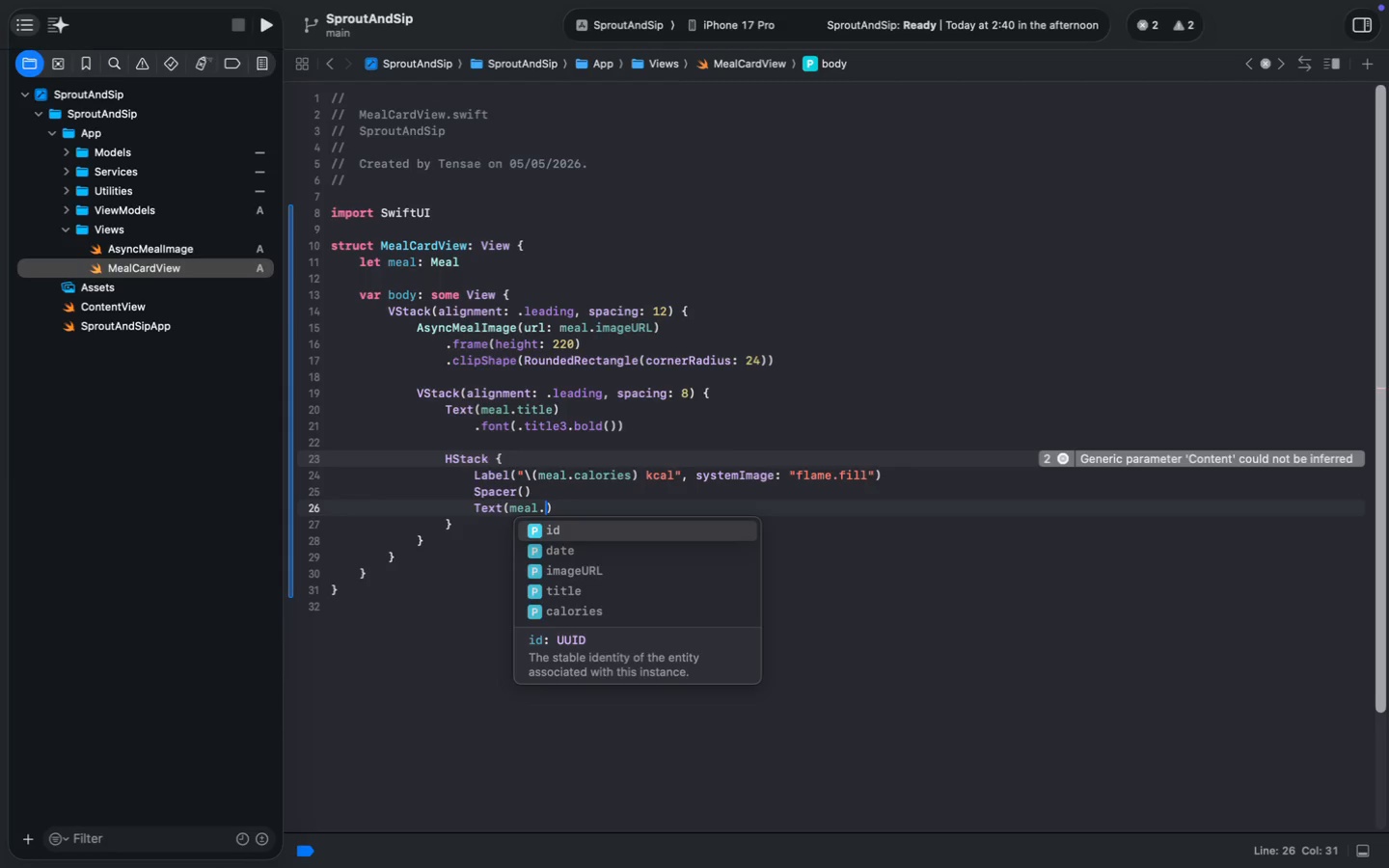 
key(Meta+MetaRight)
 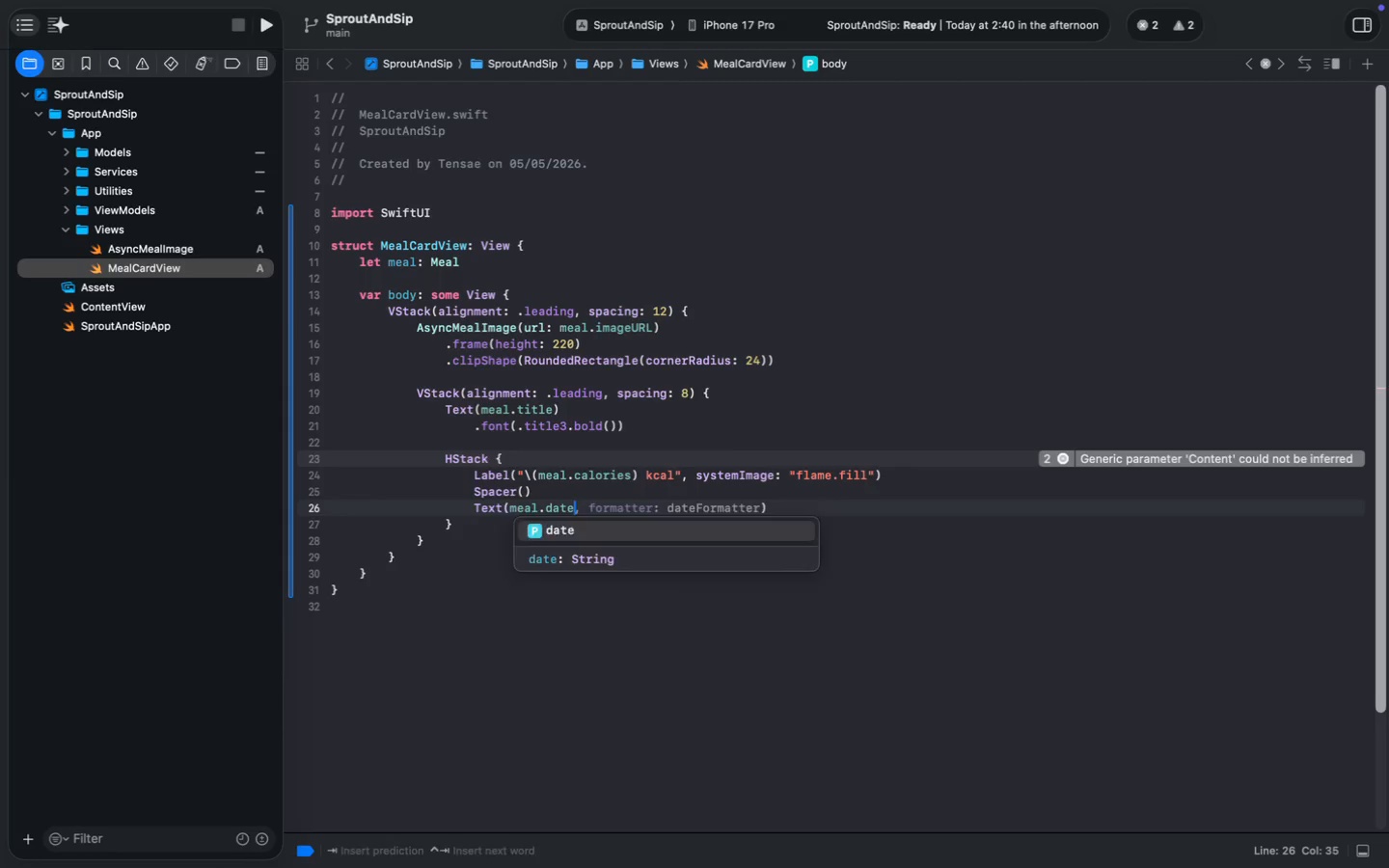 
key(Meta+ArrowRight)
 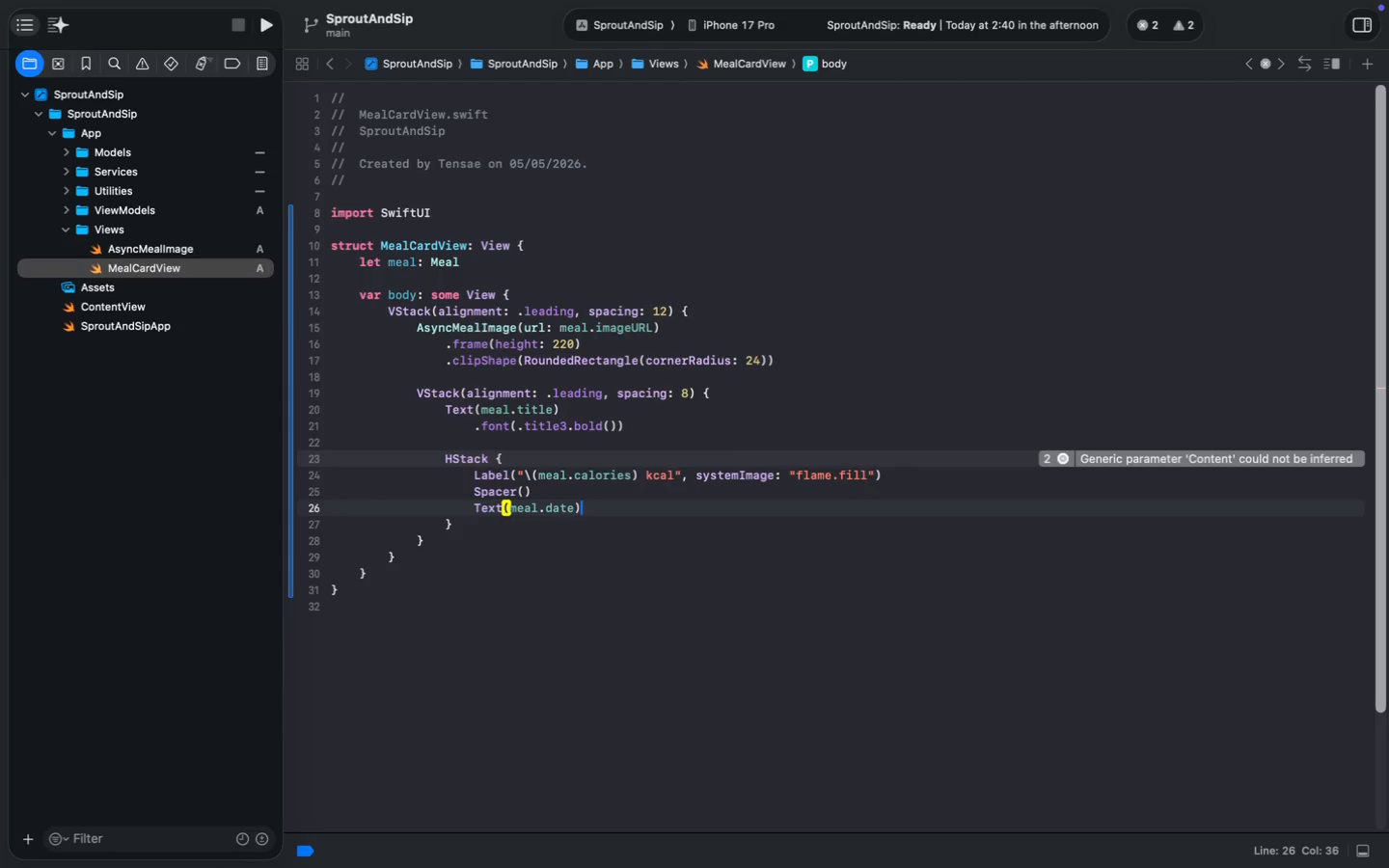 
key(Enter)
 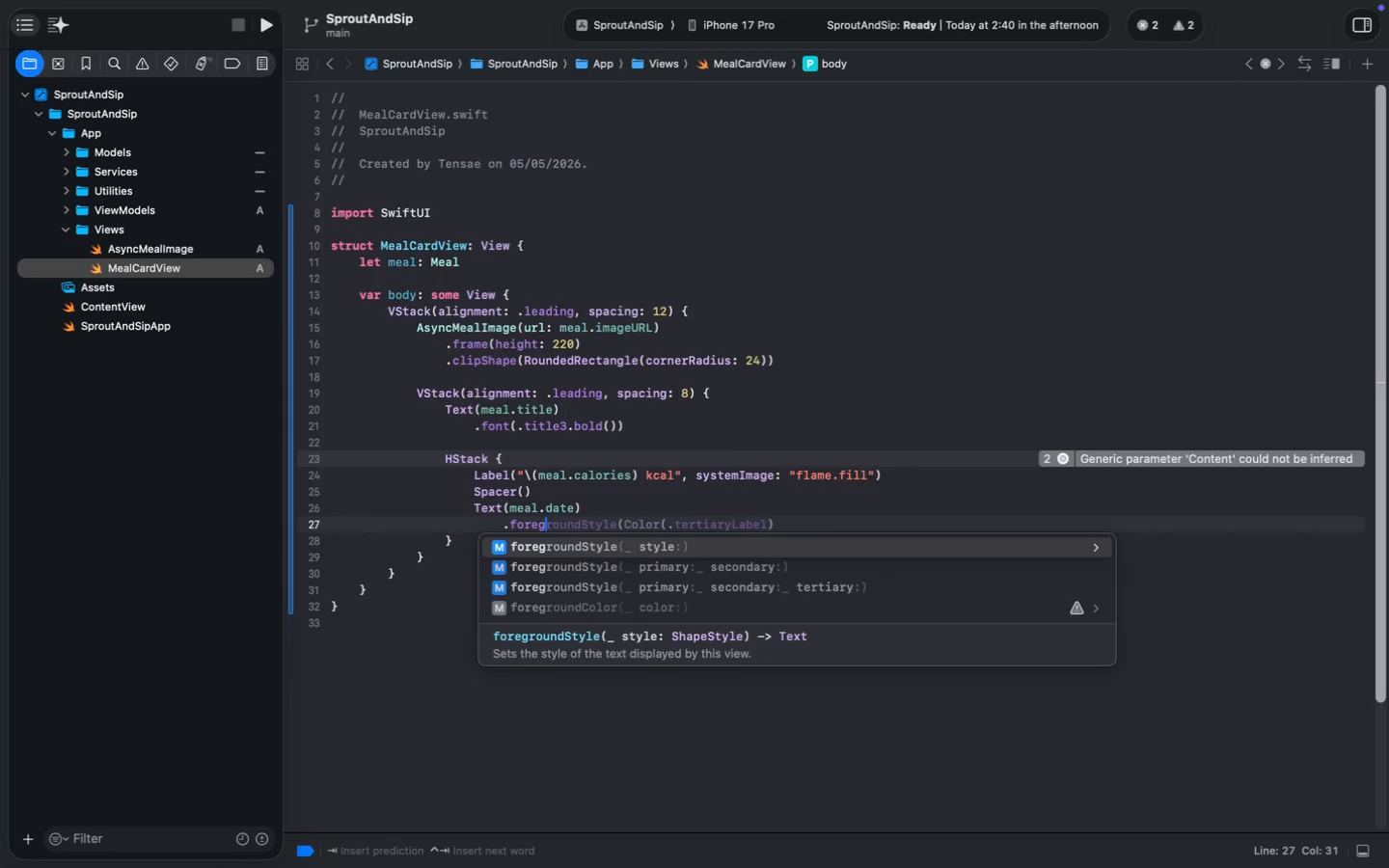 
type(.foregs)
 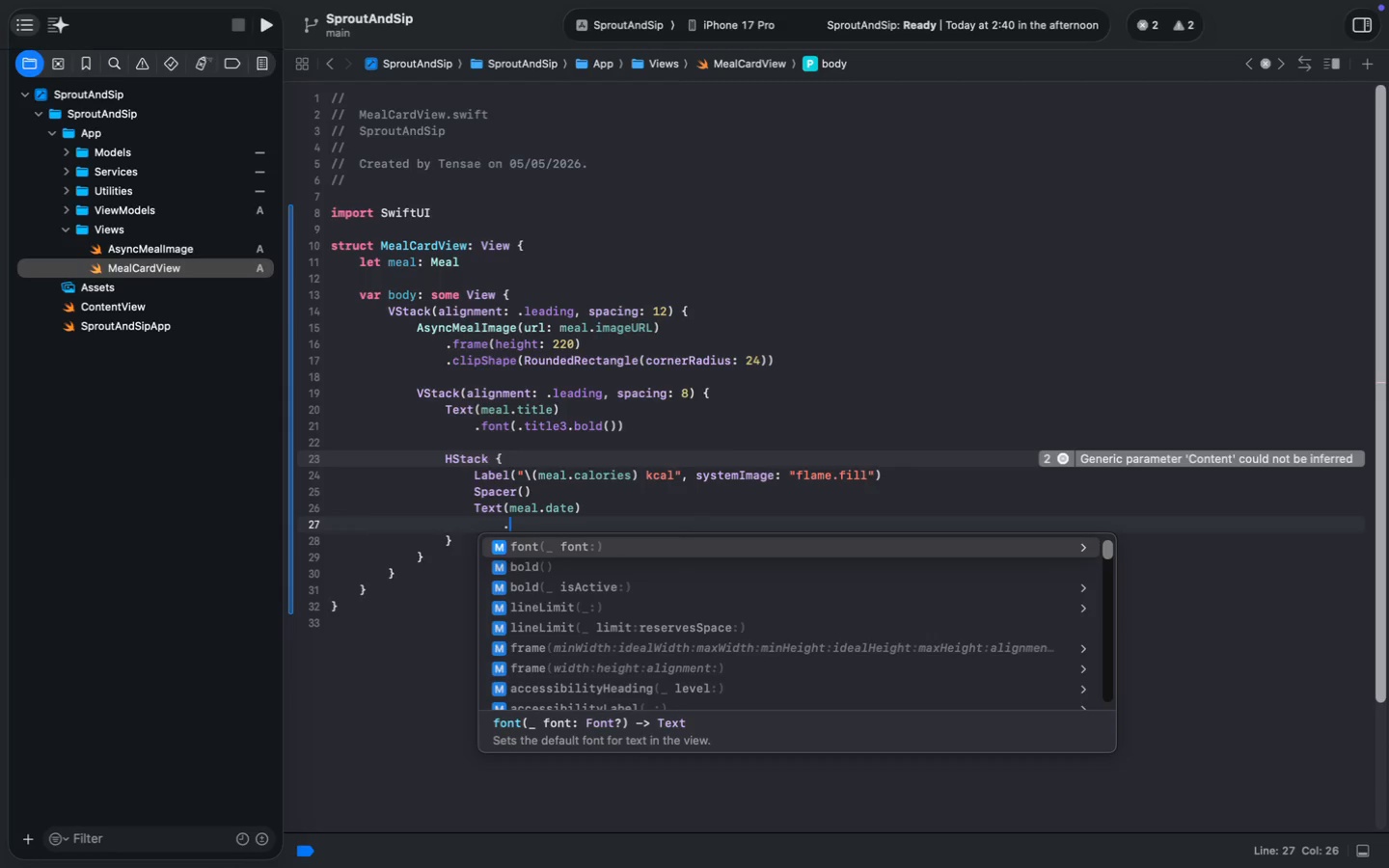 
key(Enter)
 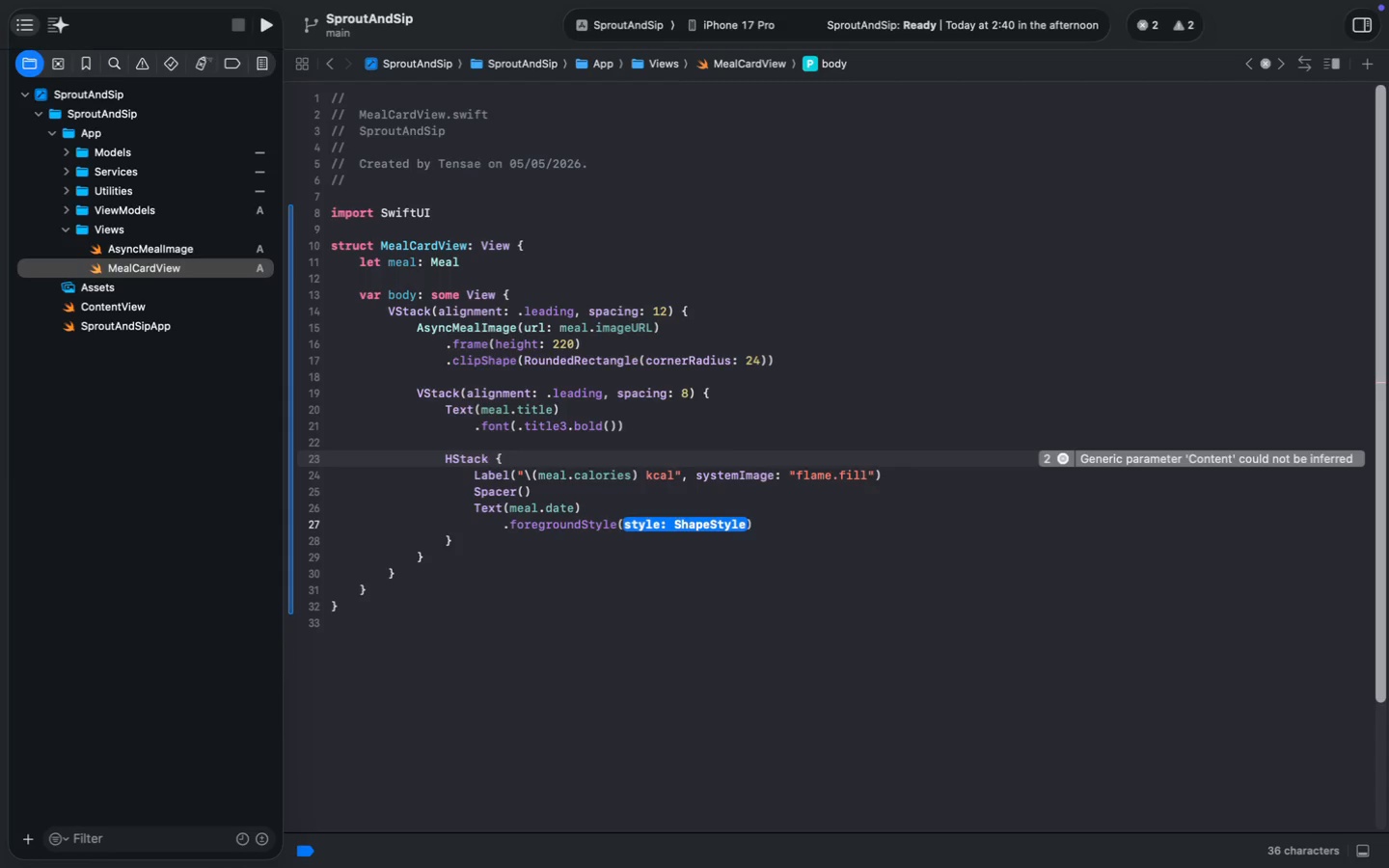 
key(Period)
 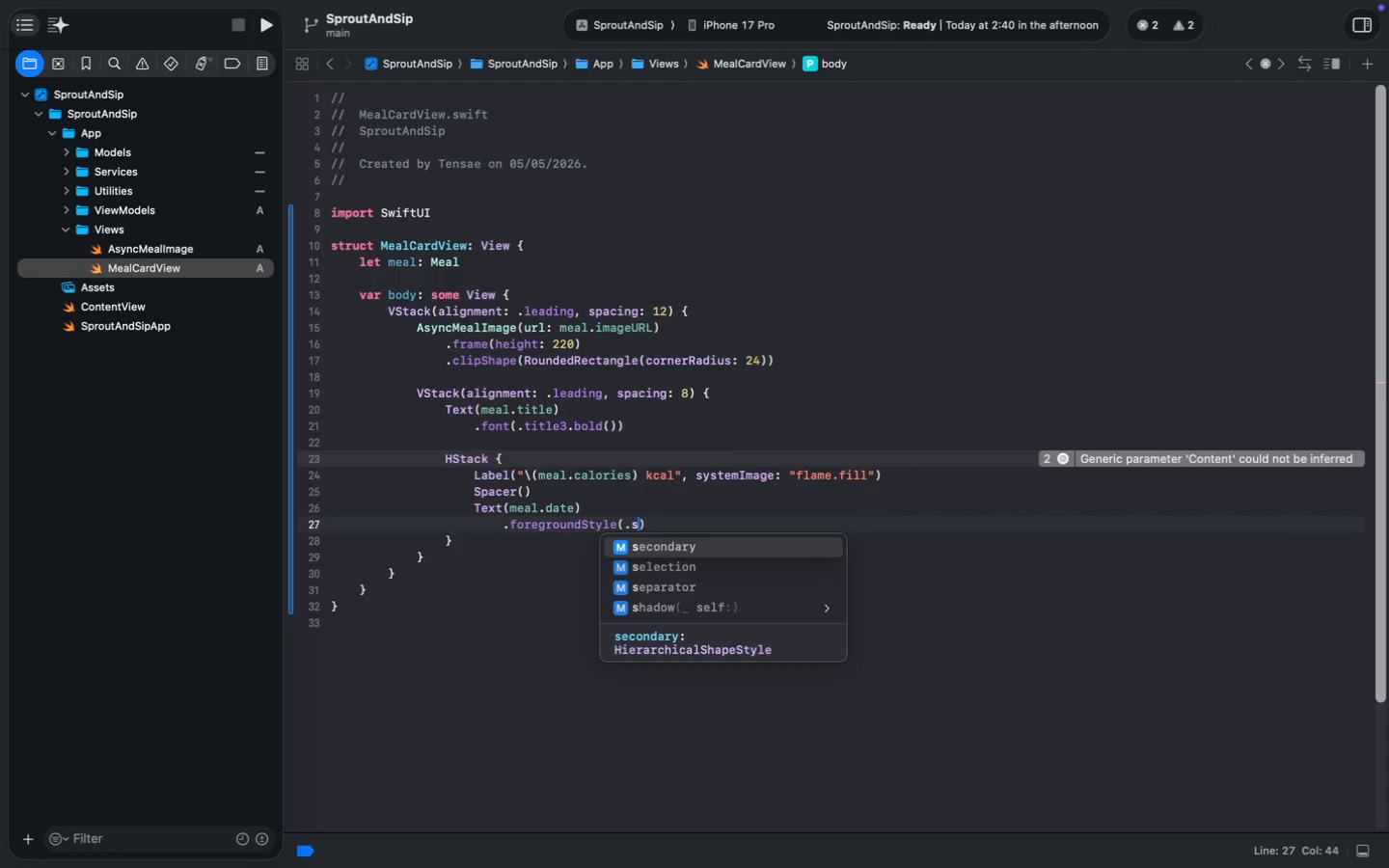 
key(S)
 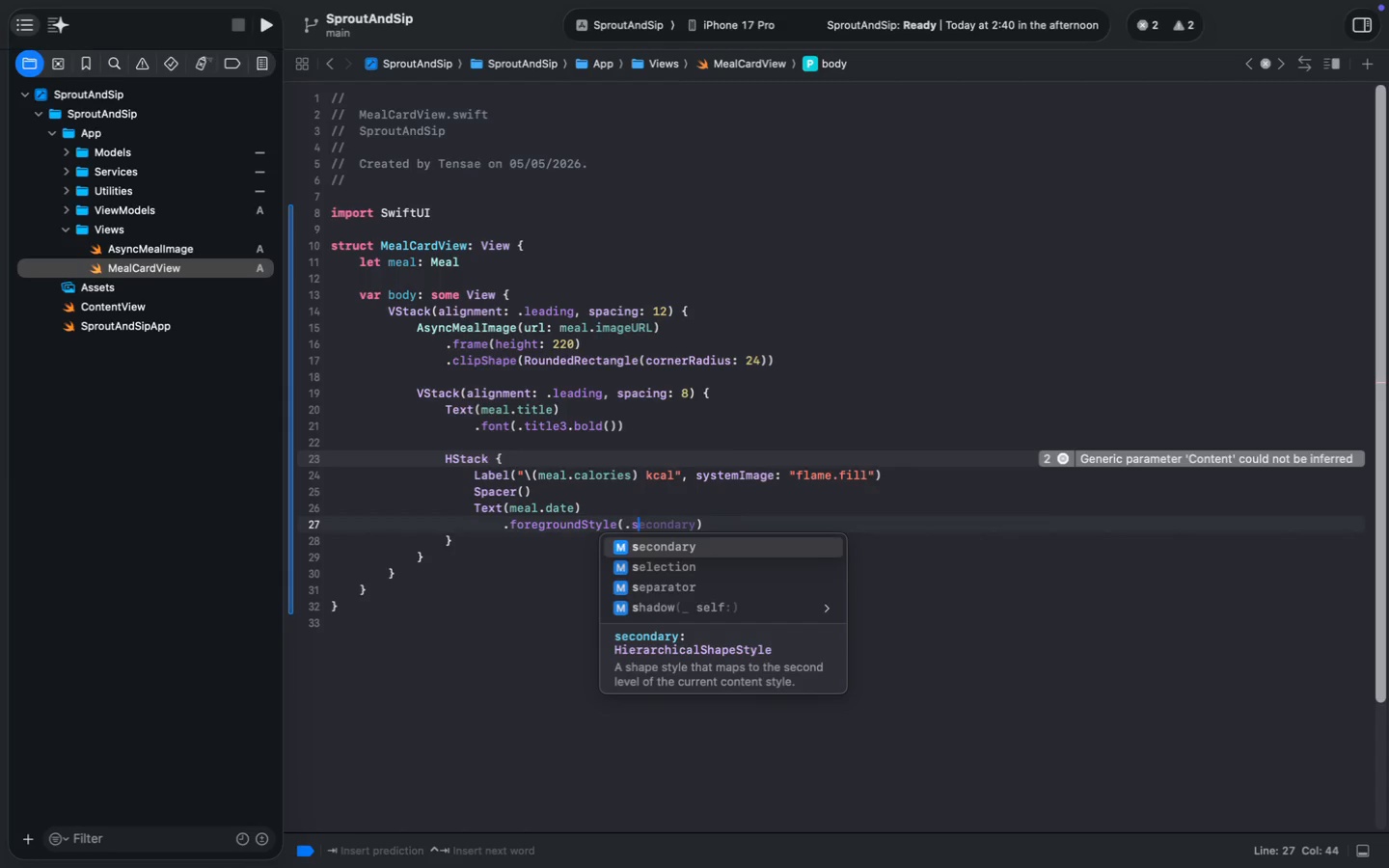 
key(Enter)
 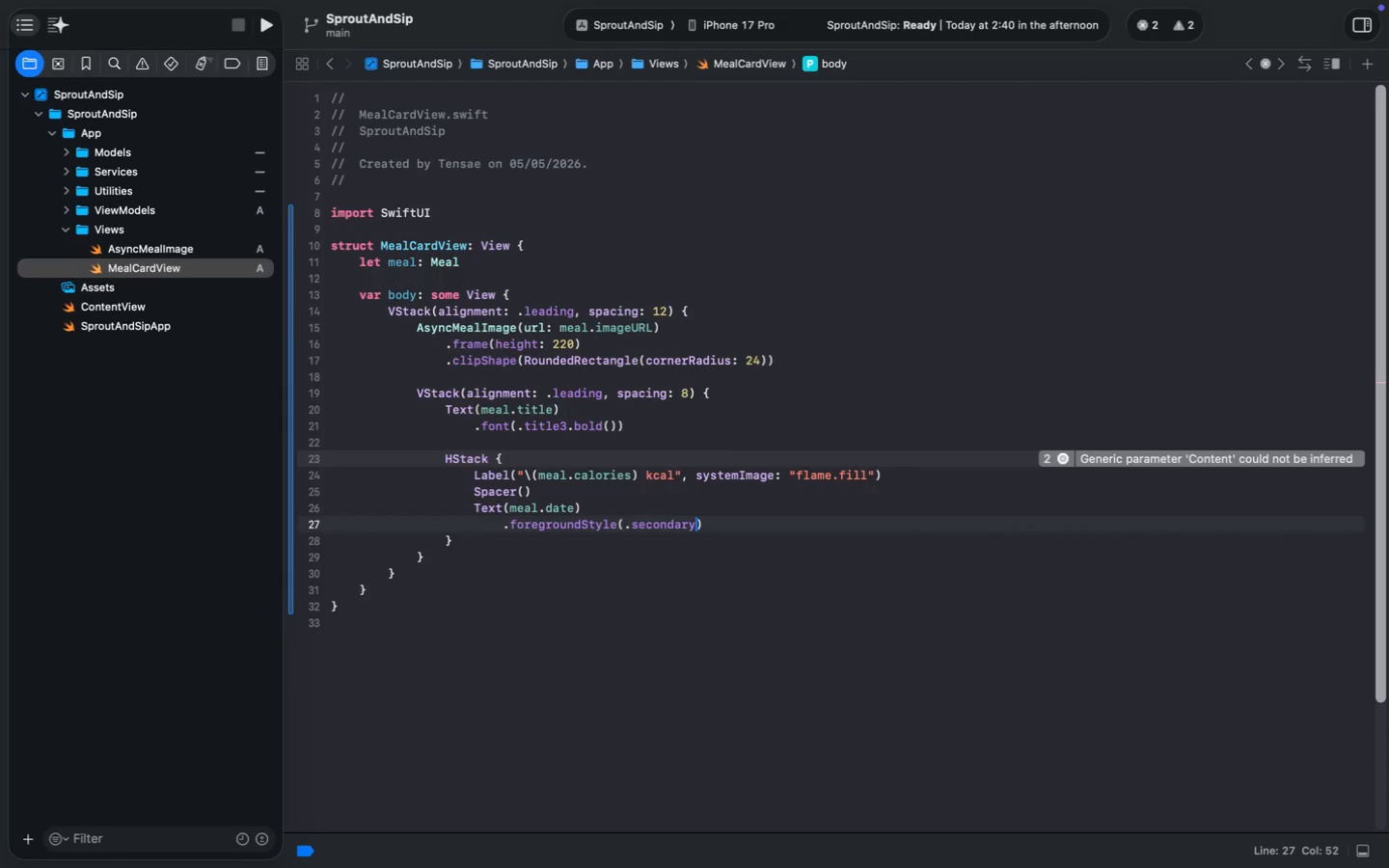 
key(ArrowDown)
 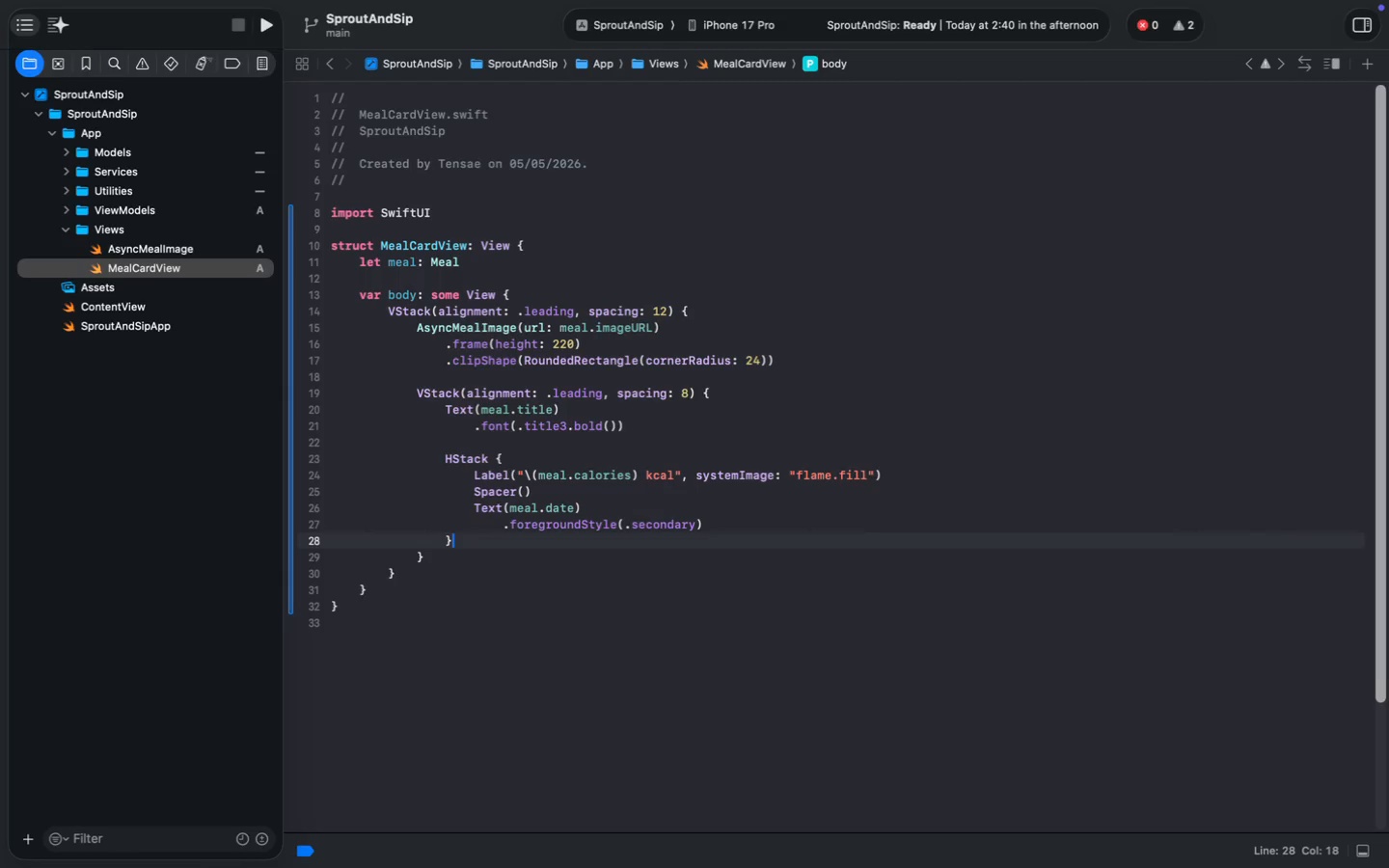 
key(Enter)
 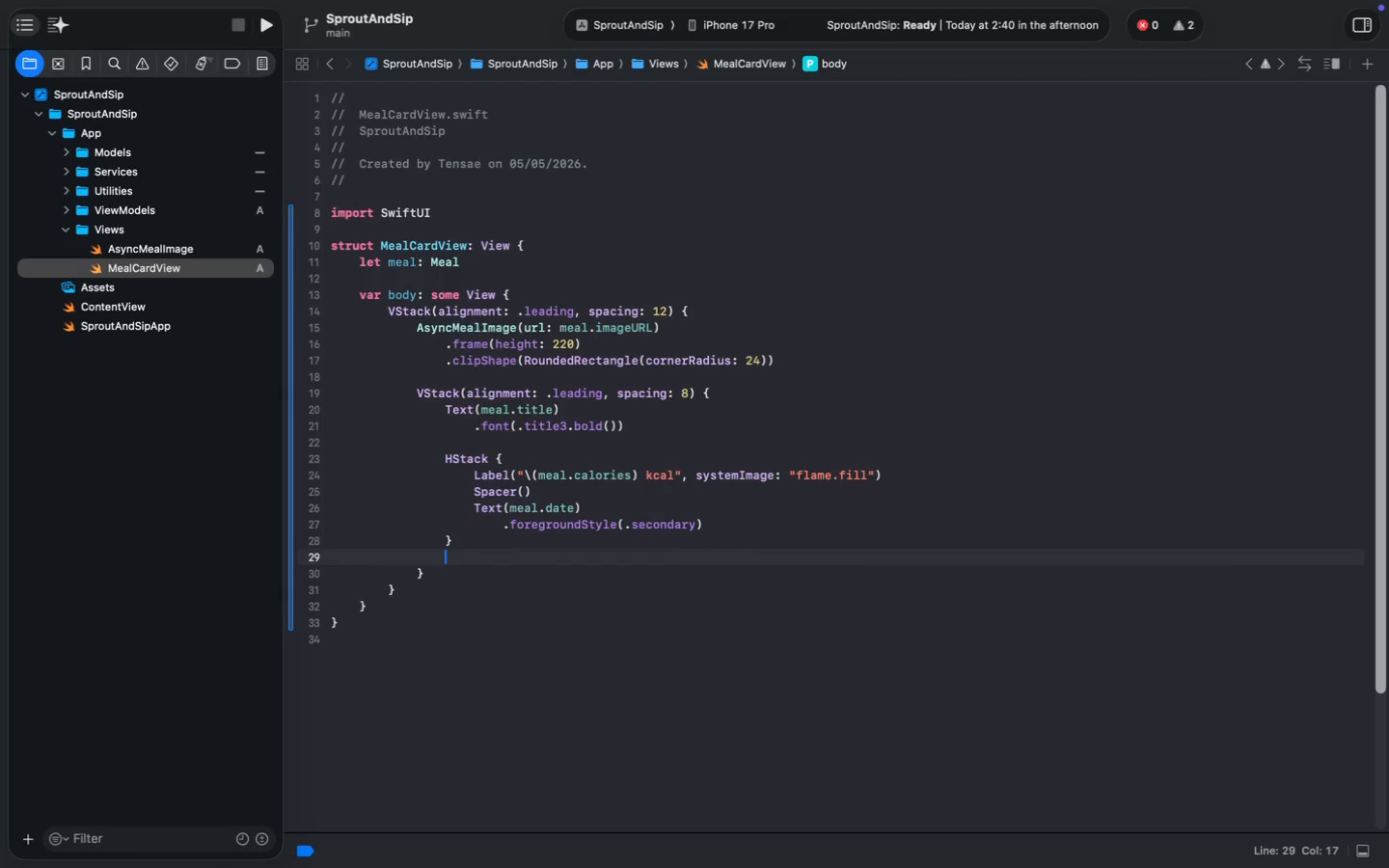 
type(.font)
 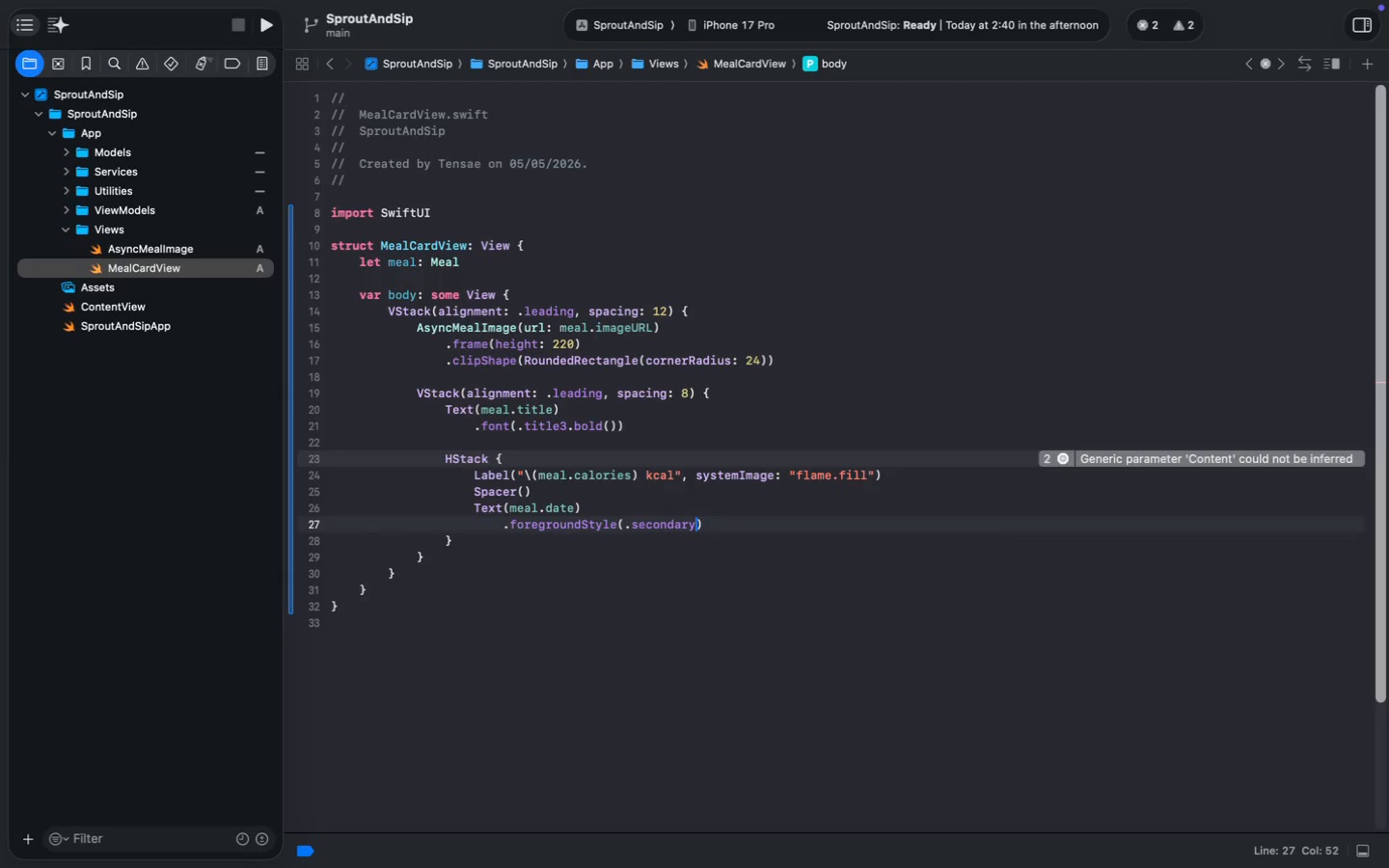 
key(Enter)
 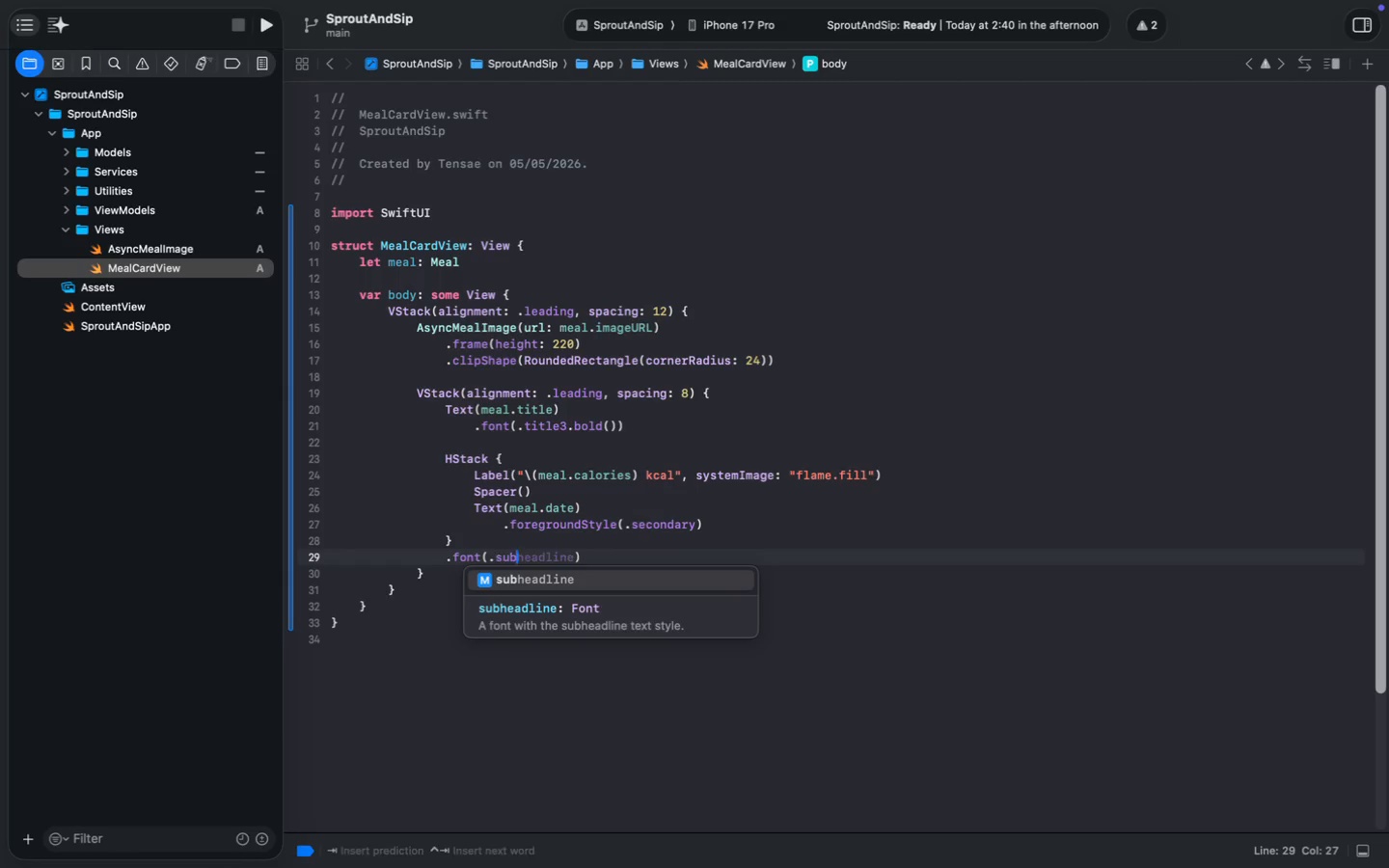 
type(.sub)
 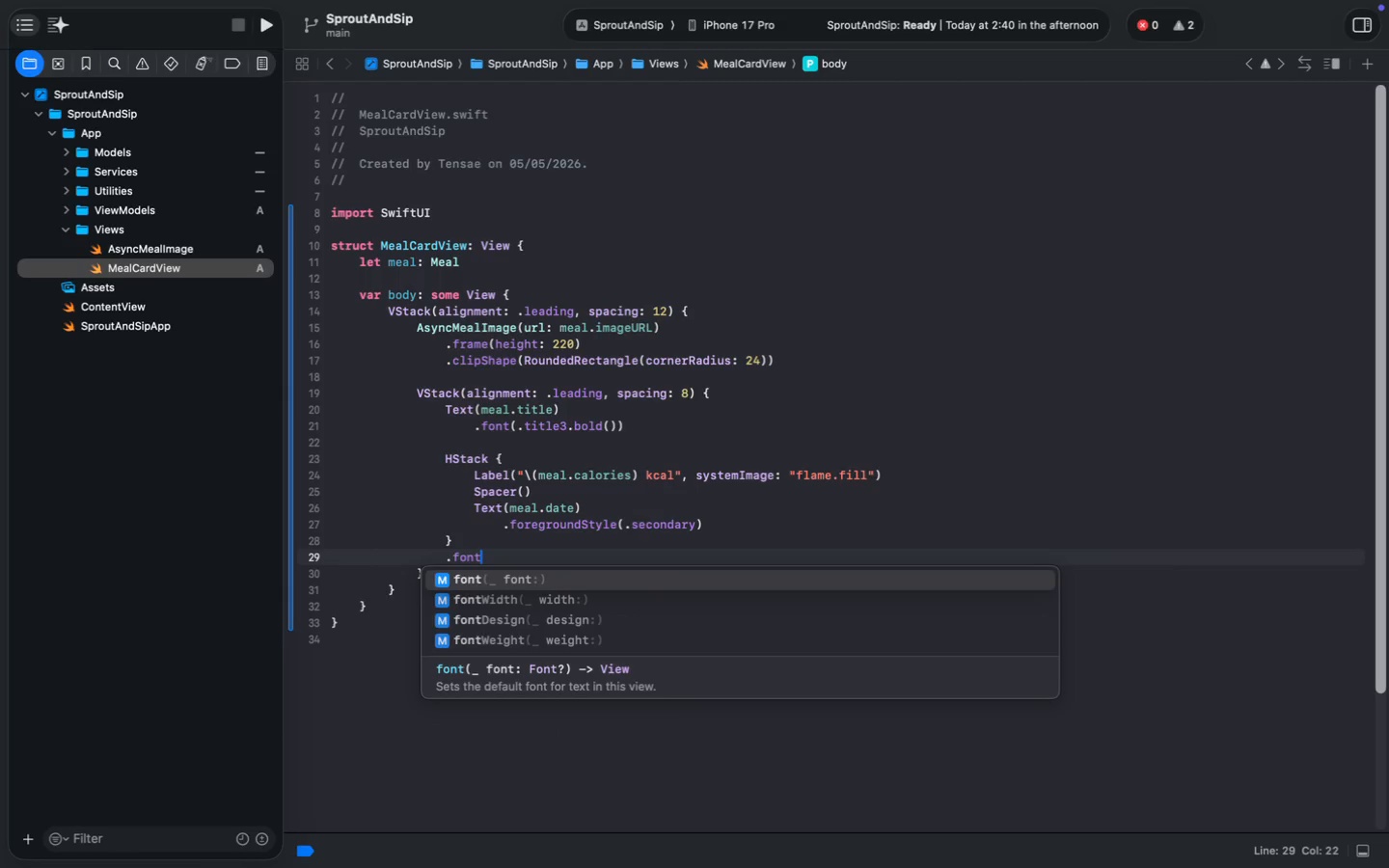 
key(Enter)
 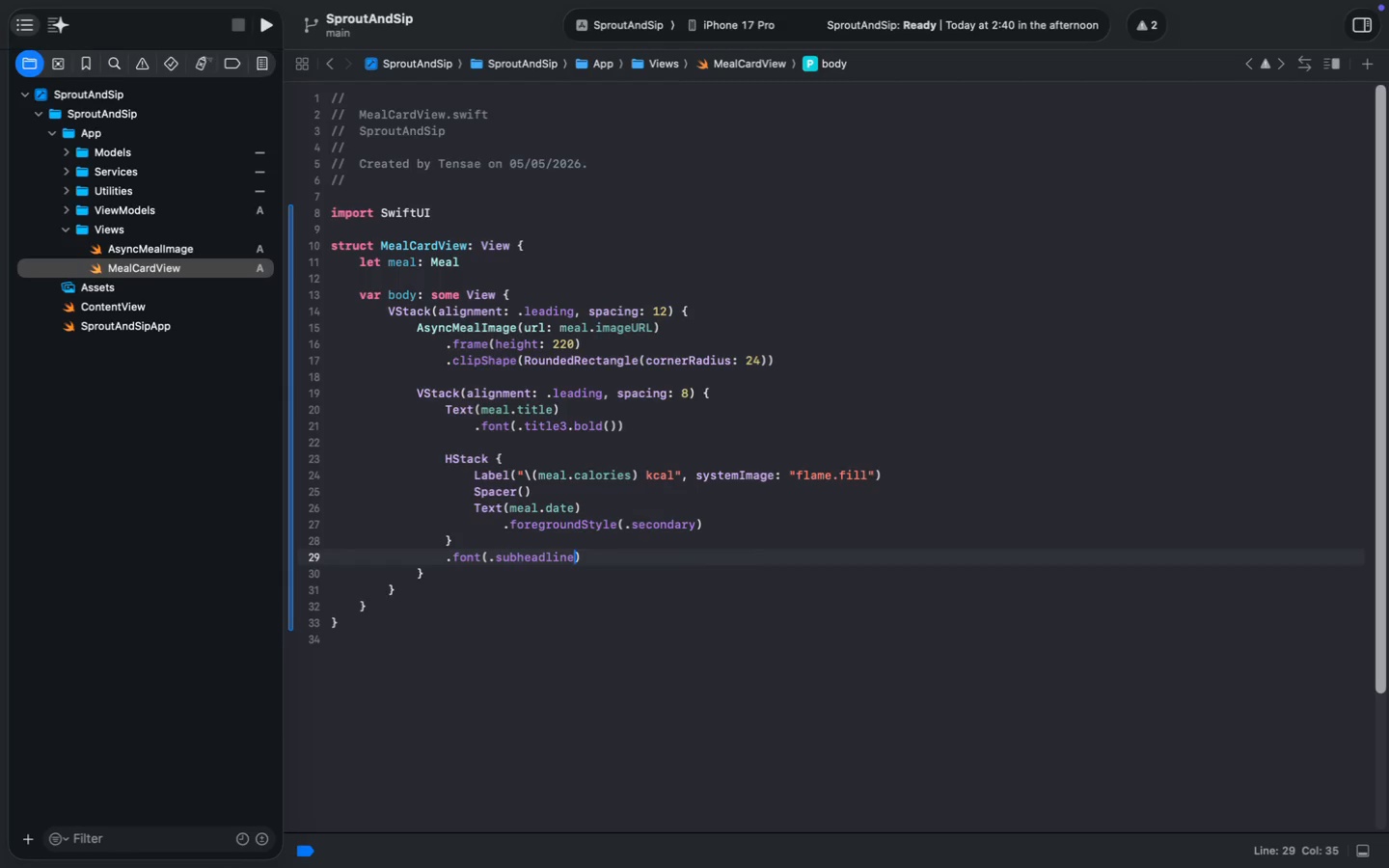 
key(ArrowDown)
 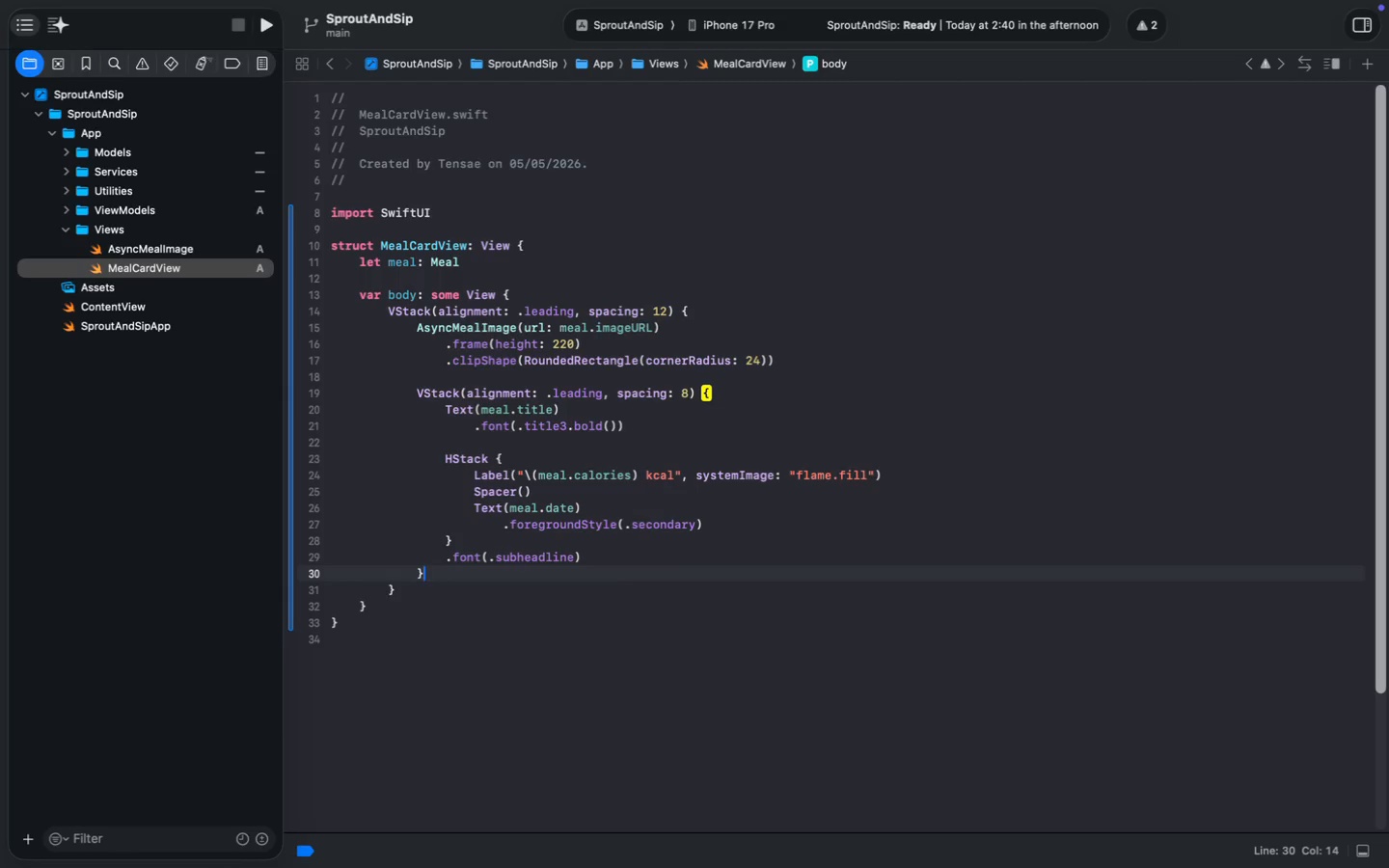 
key(ArrowDown)
 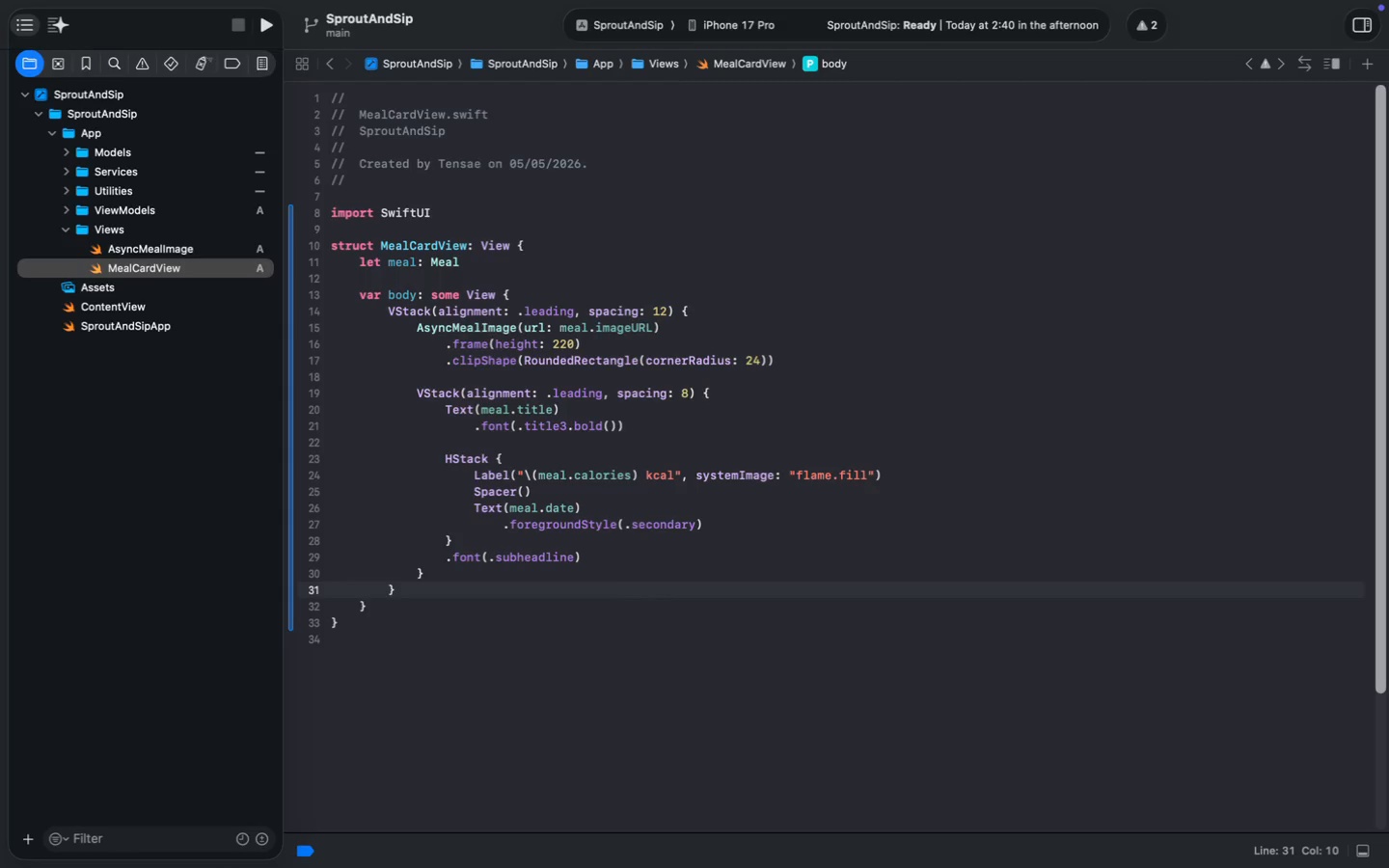 
key(Enter)
 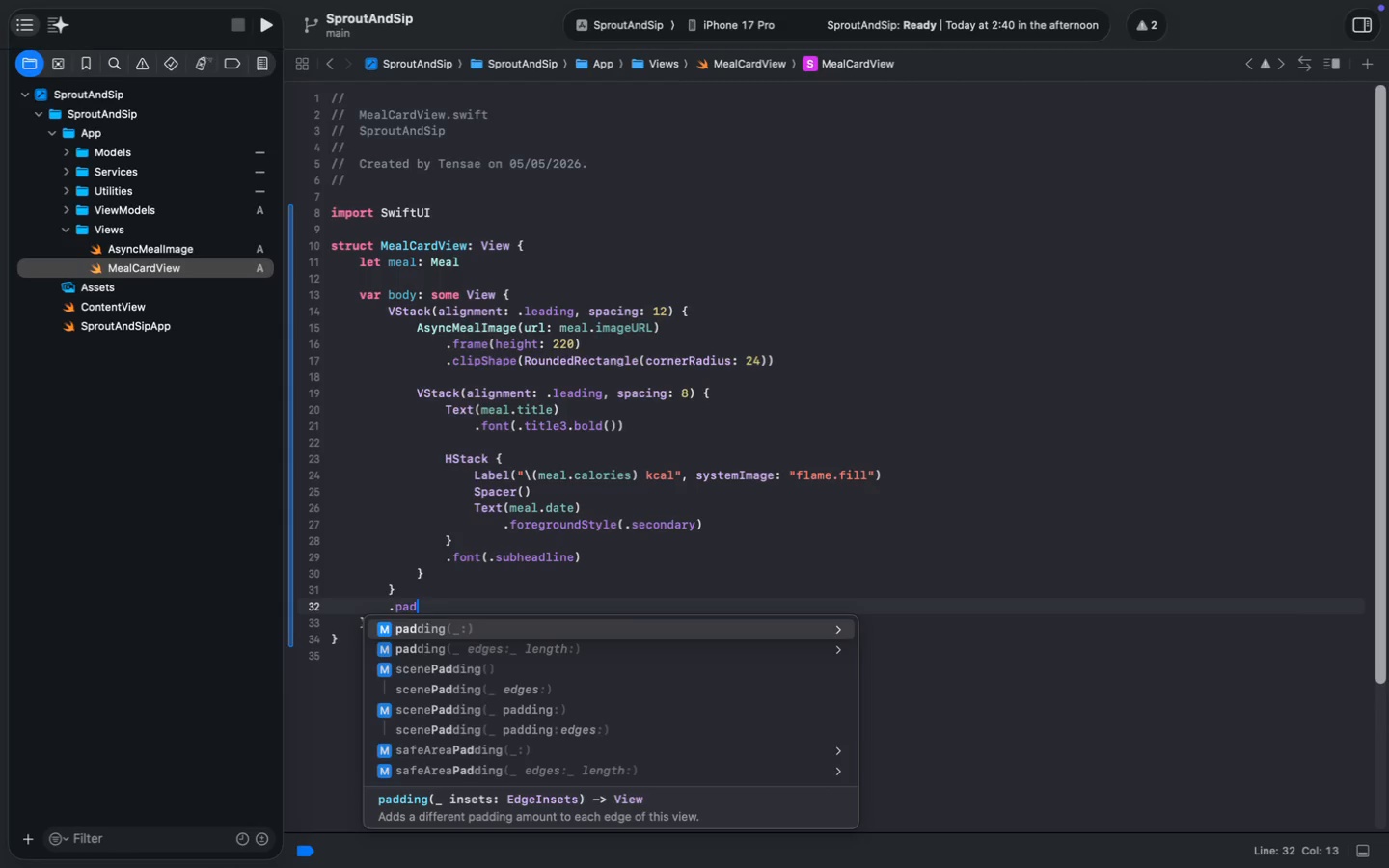 
type(.padd)
 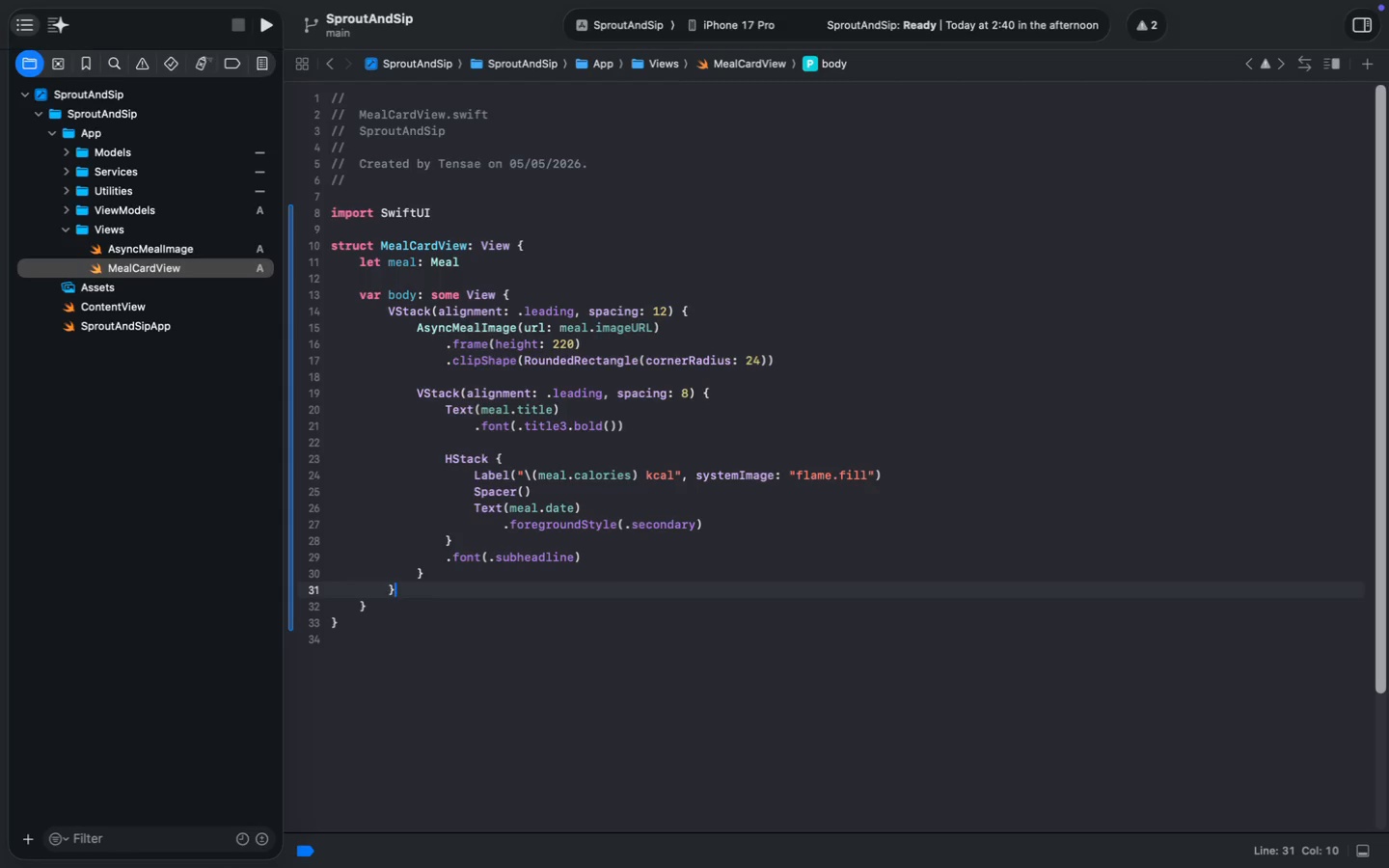 
key(Enter)
 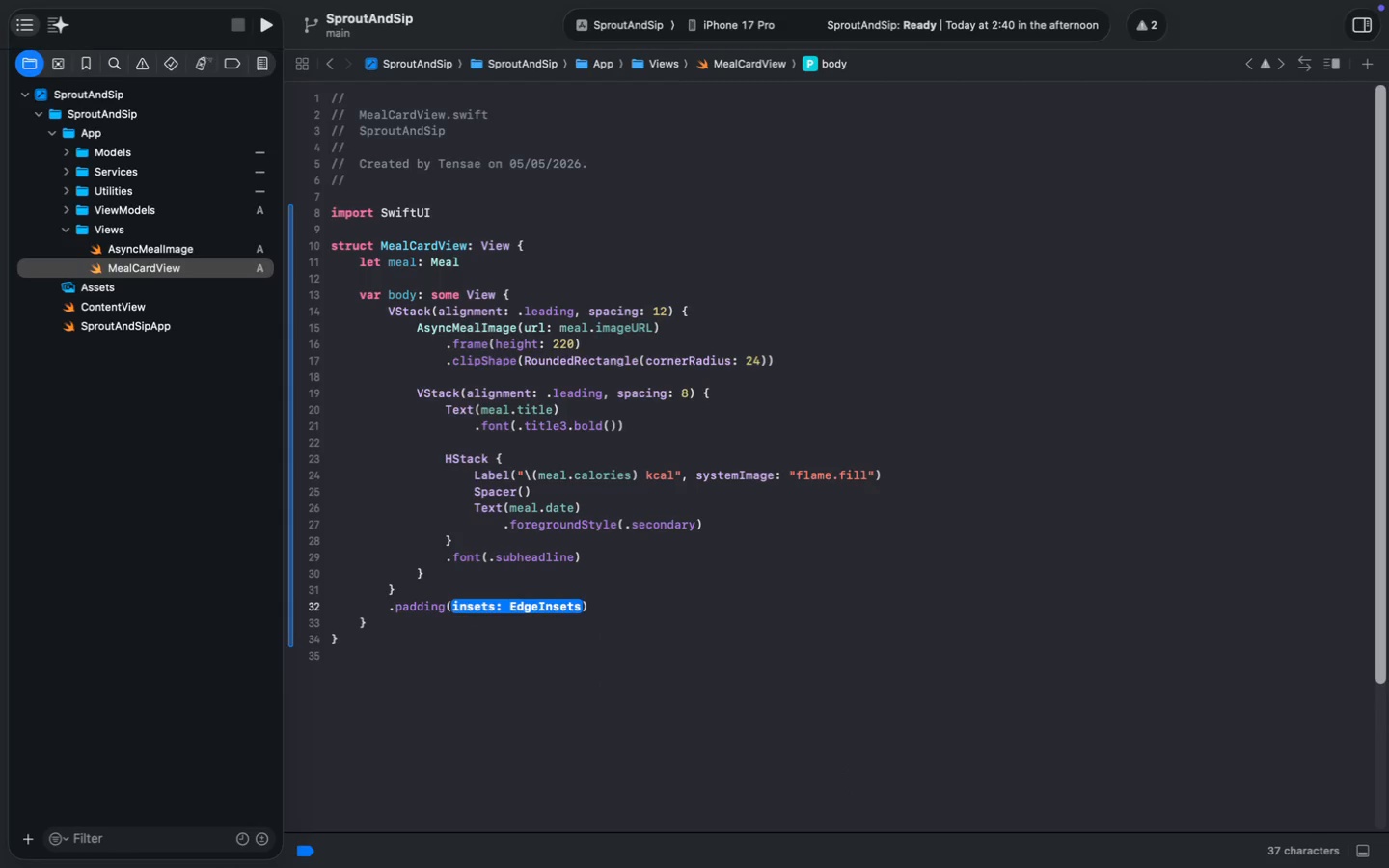 
key(Backspace)
 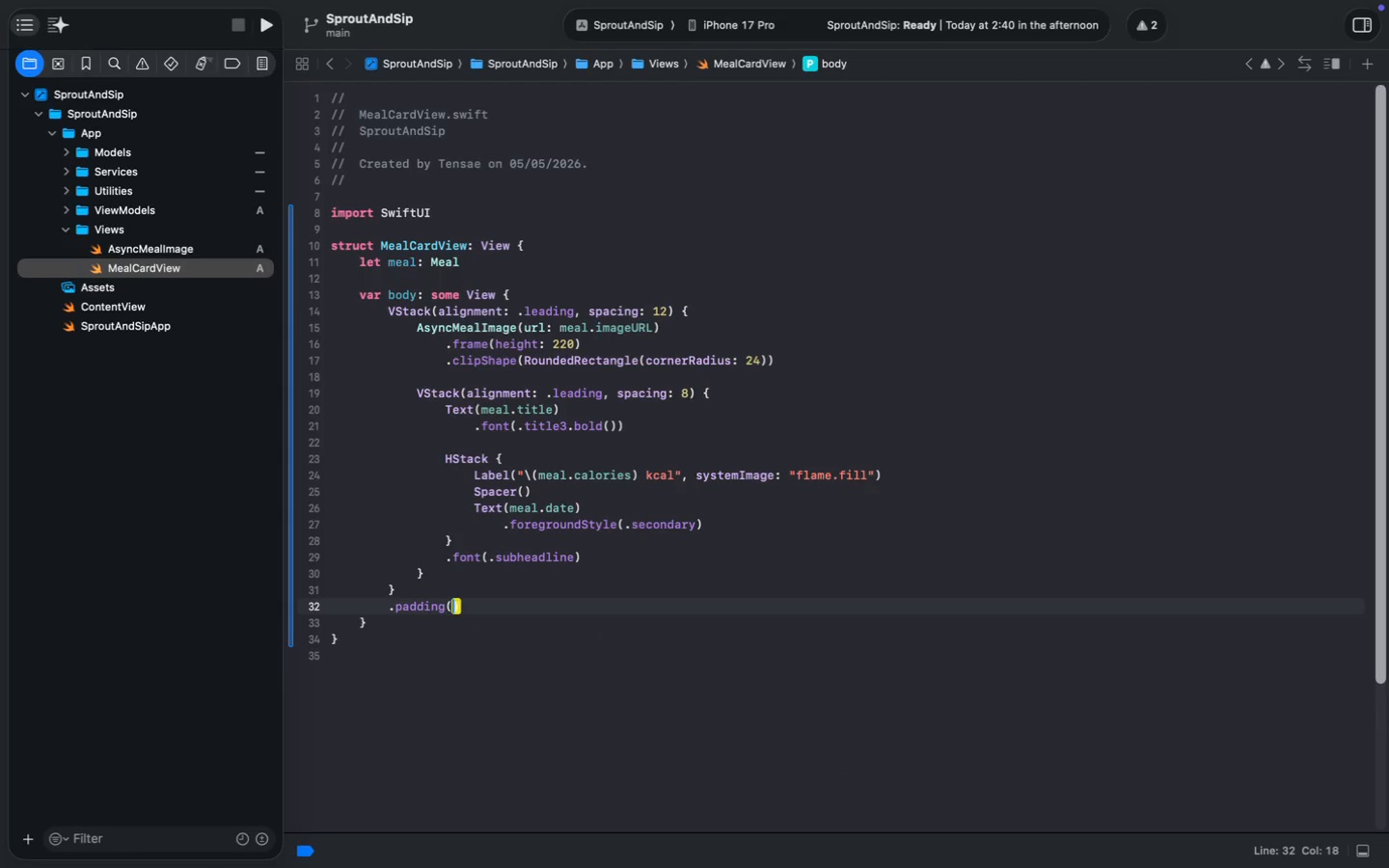 
key(ArrowRight)
 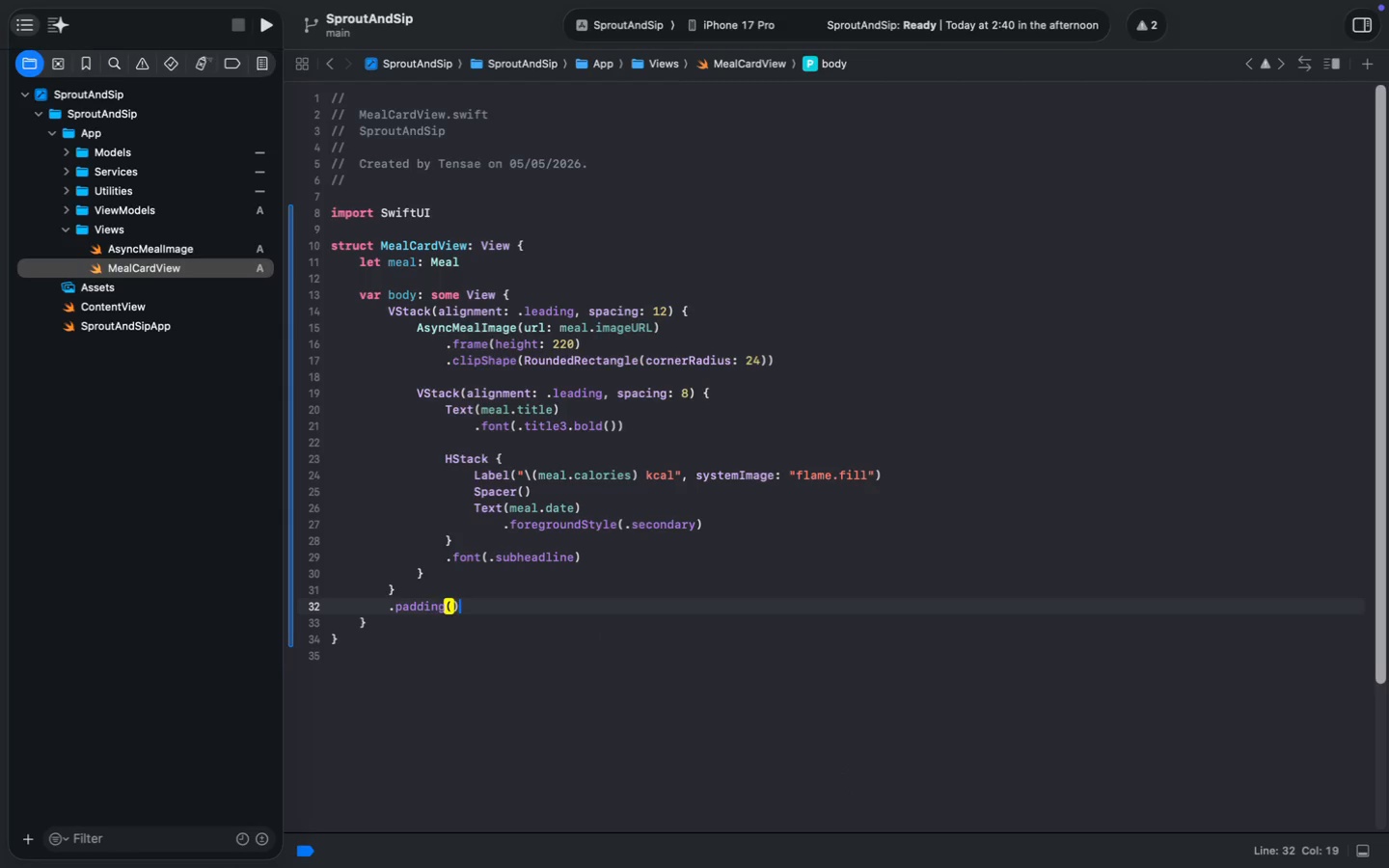 
key(Enter)
 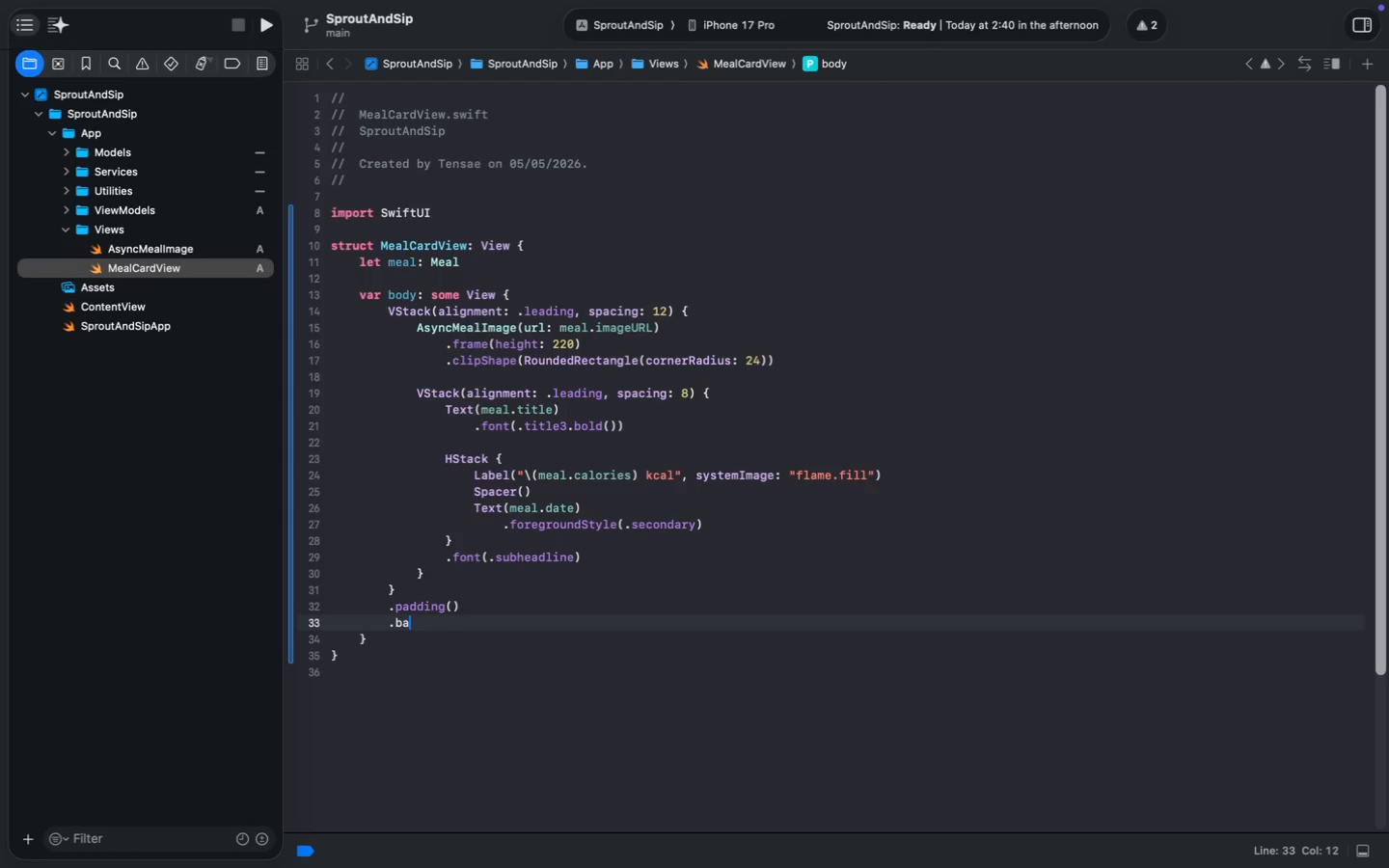 
type(.bakv)
key(Backspace)
key(Backspace)
type(ckg)
 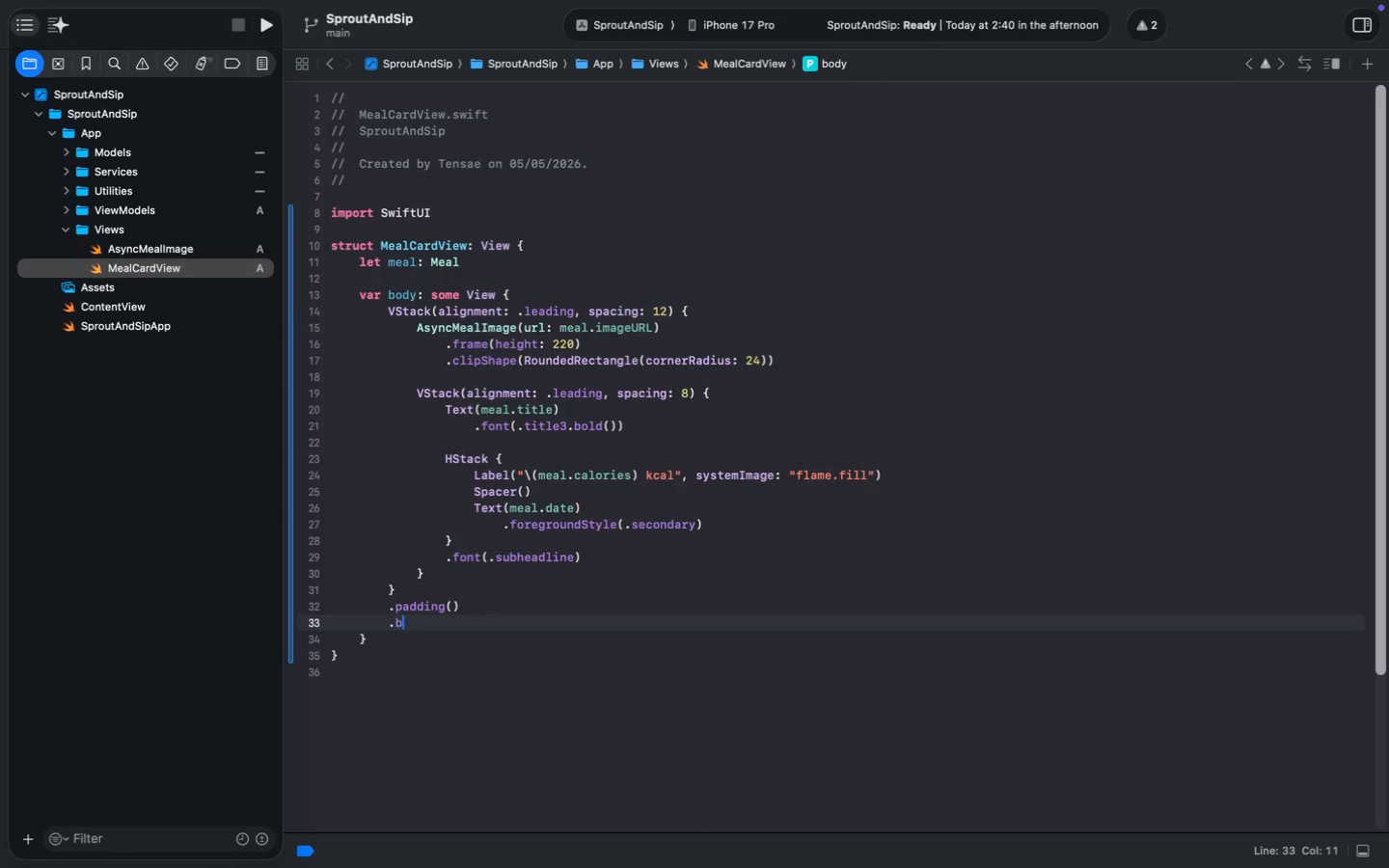 
key(ArrowDown)
 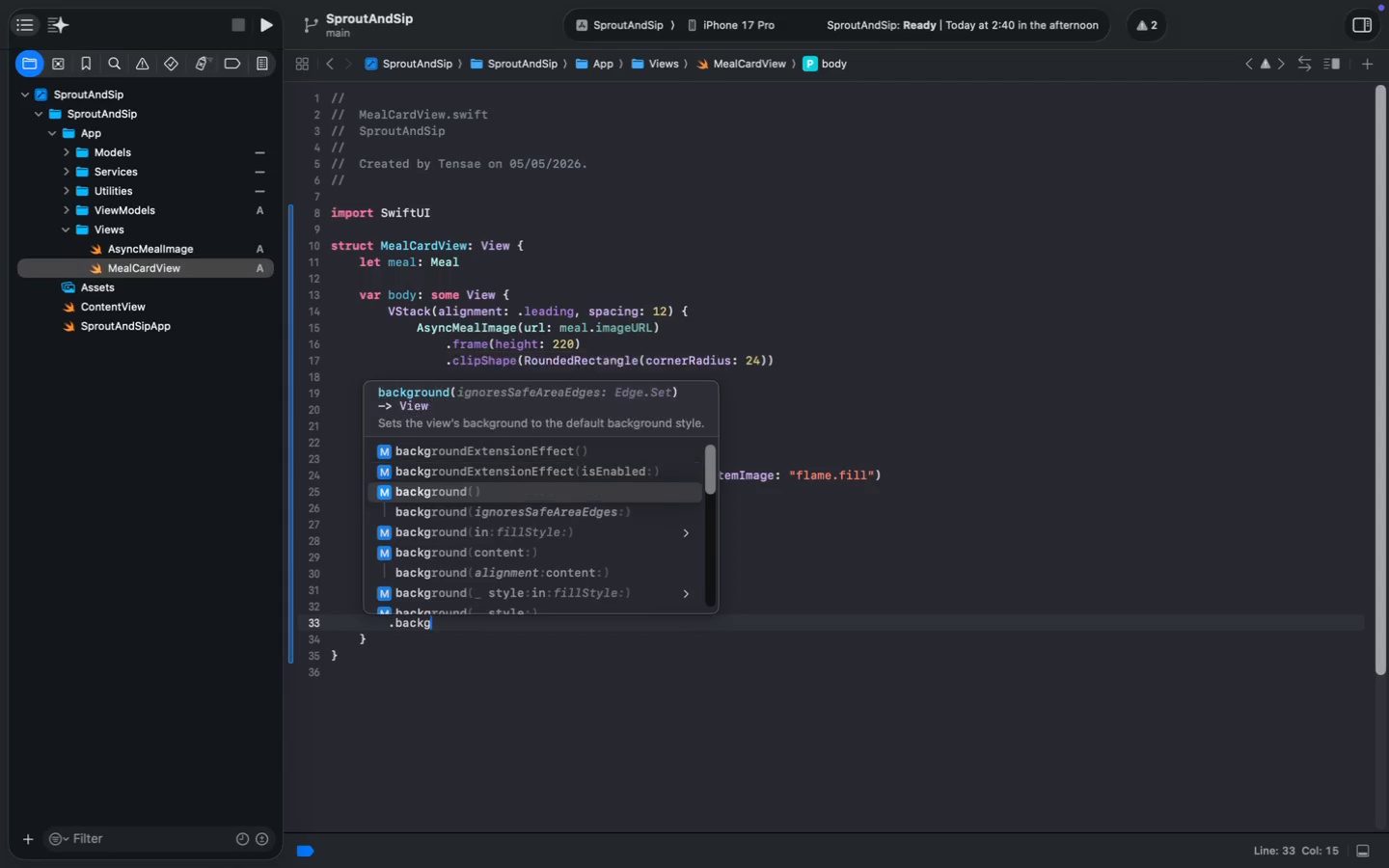 
key(ArrowDown)
 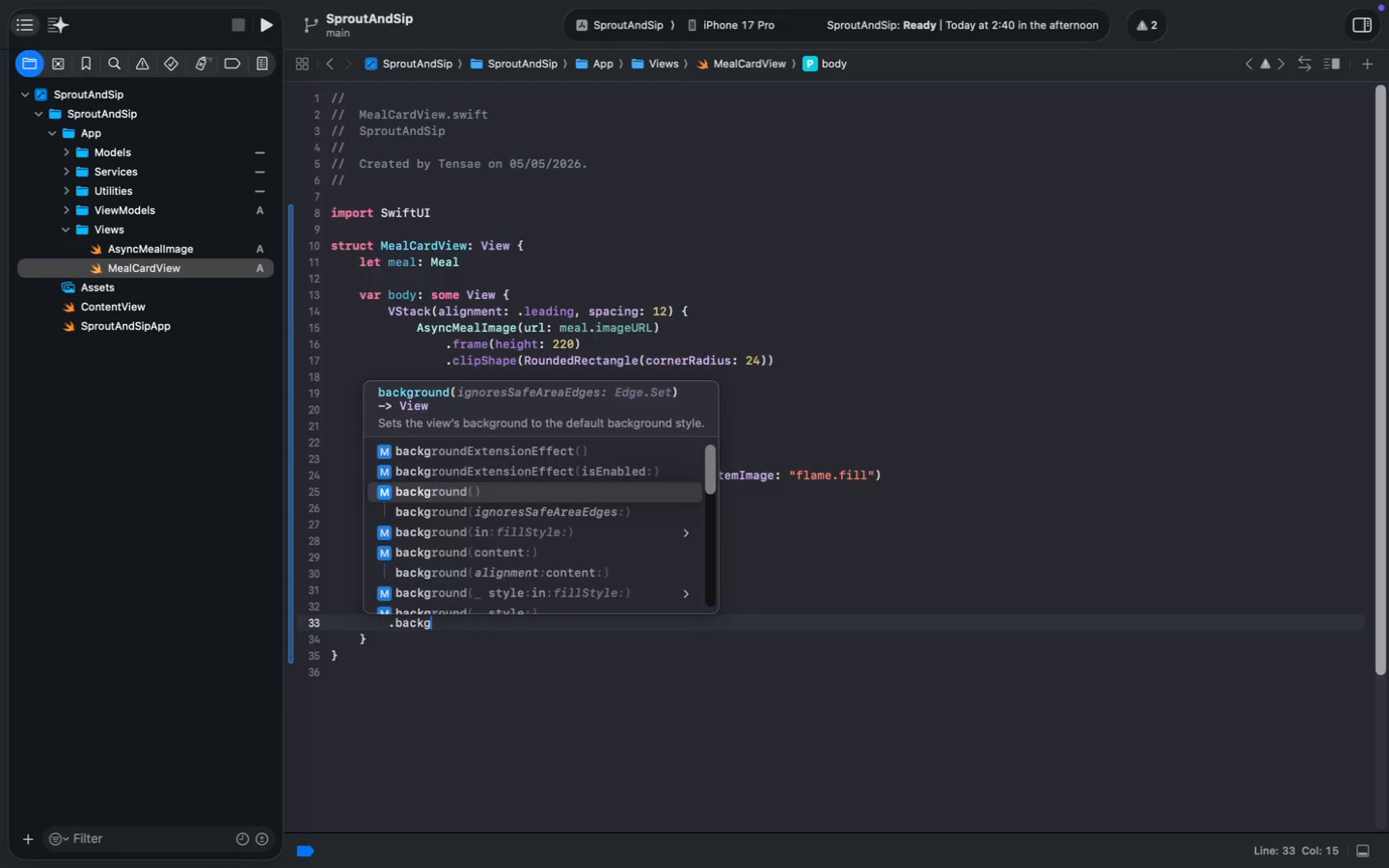 
key(Enter)
 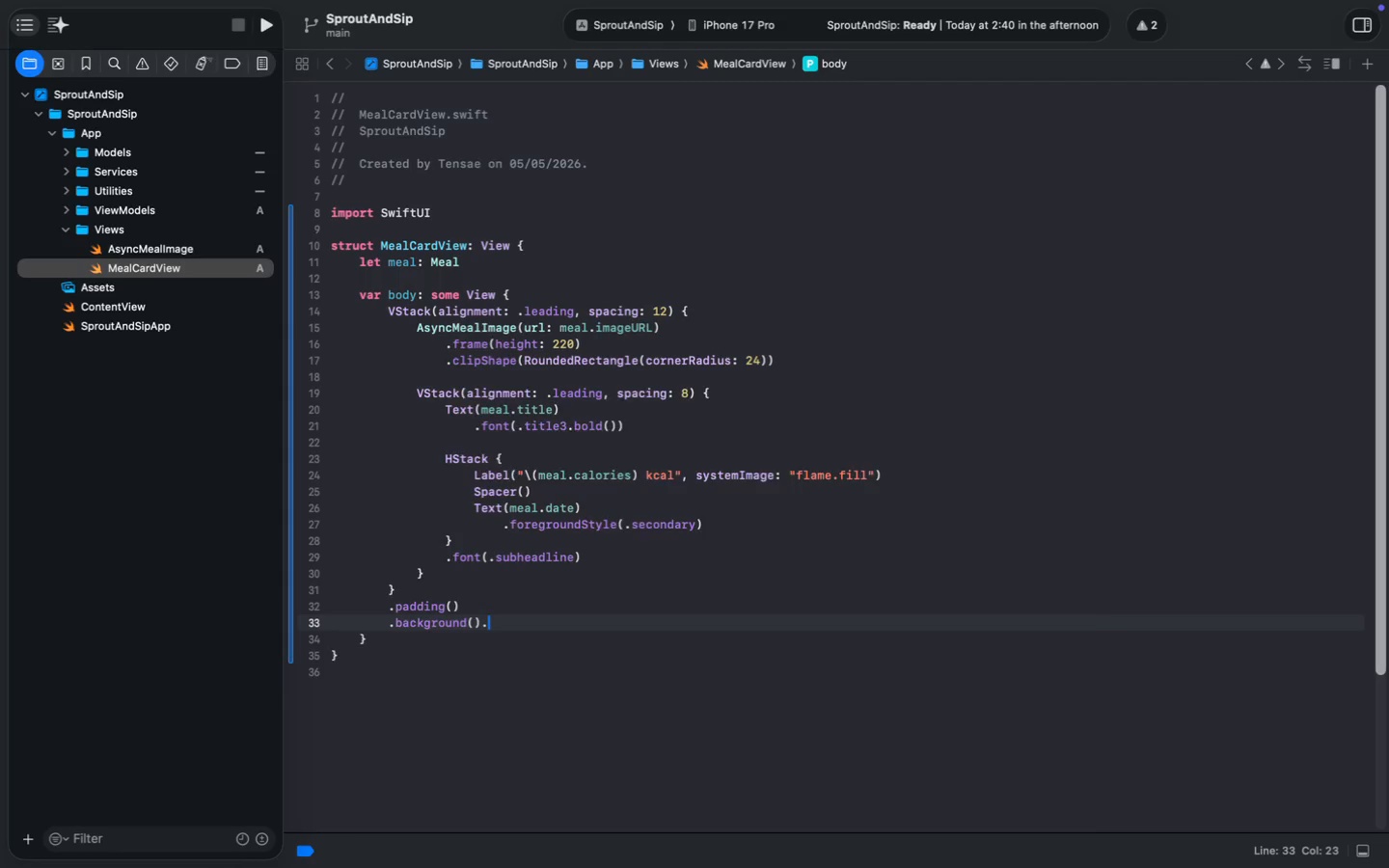 
type(.ultr)
key(Backspace)
key(Backspace)
key(Backspace)
key(Backspace)
key(Backspace)
 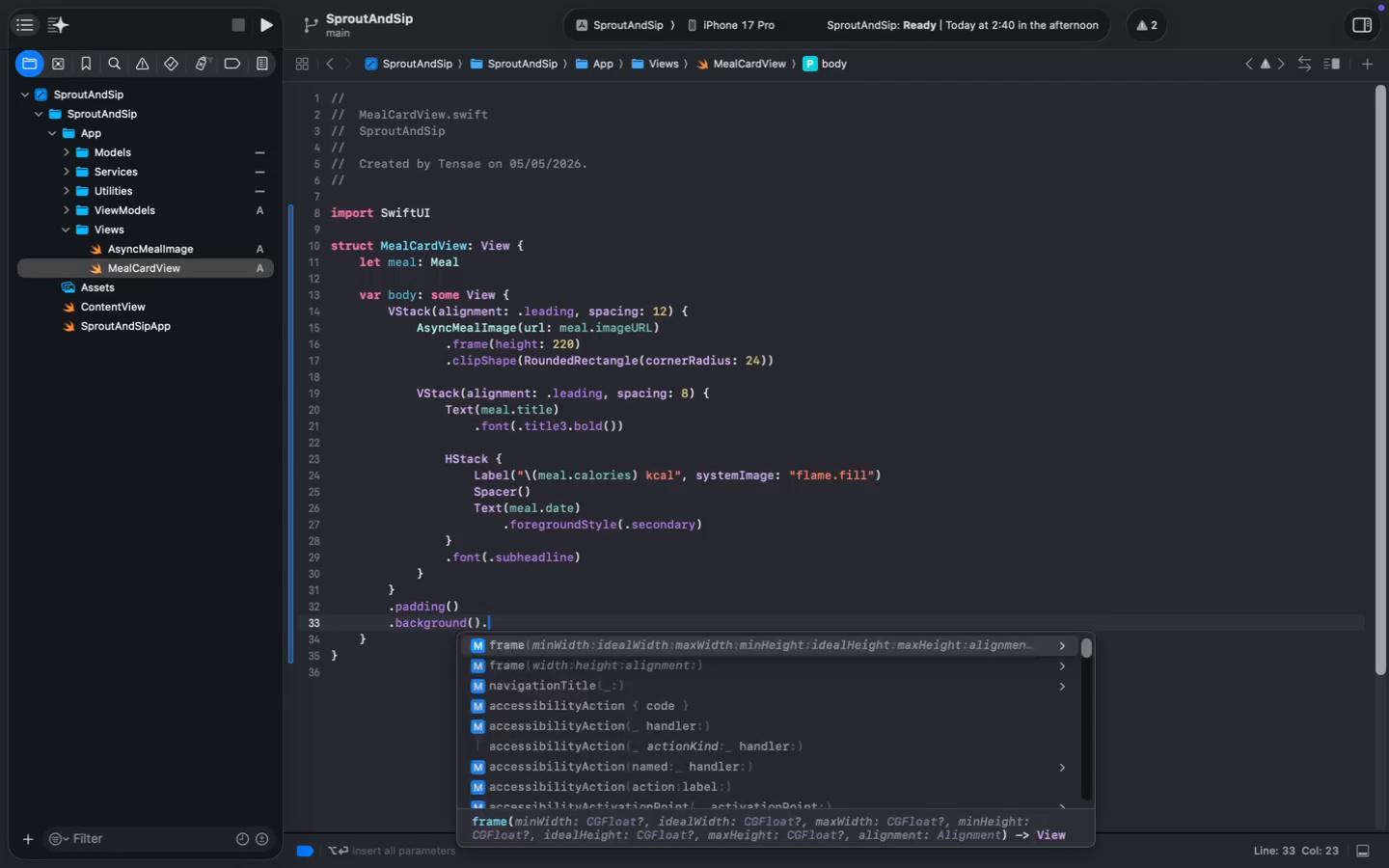 
key(ArrowLeft)
 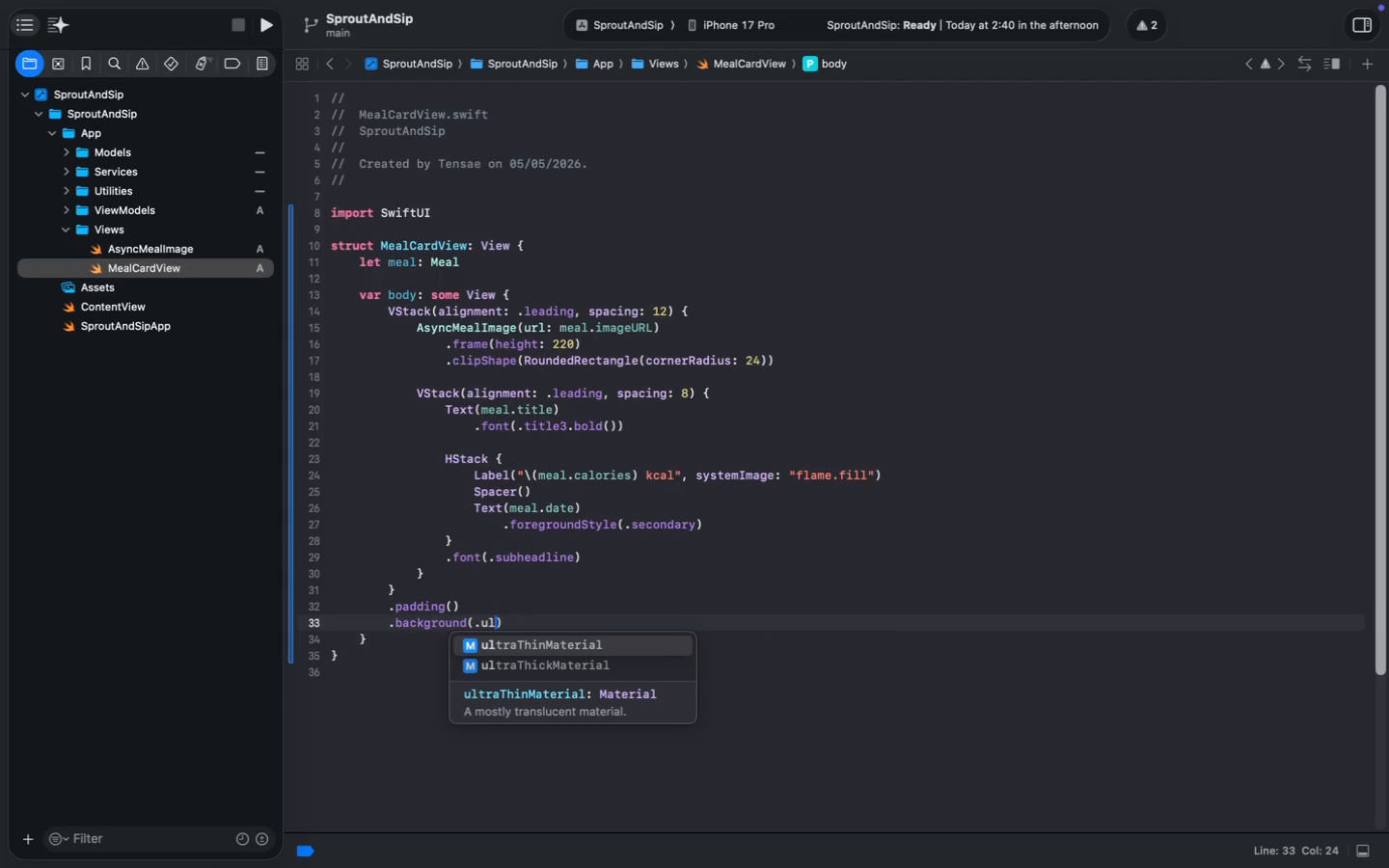 
type(.ultr)
 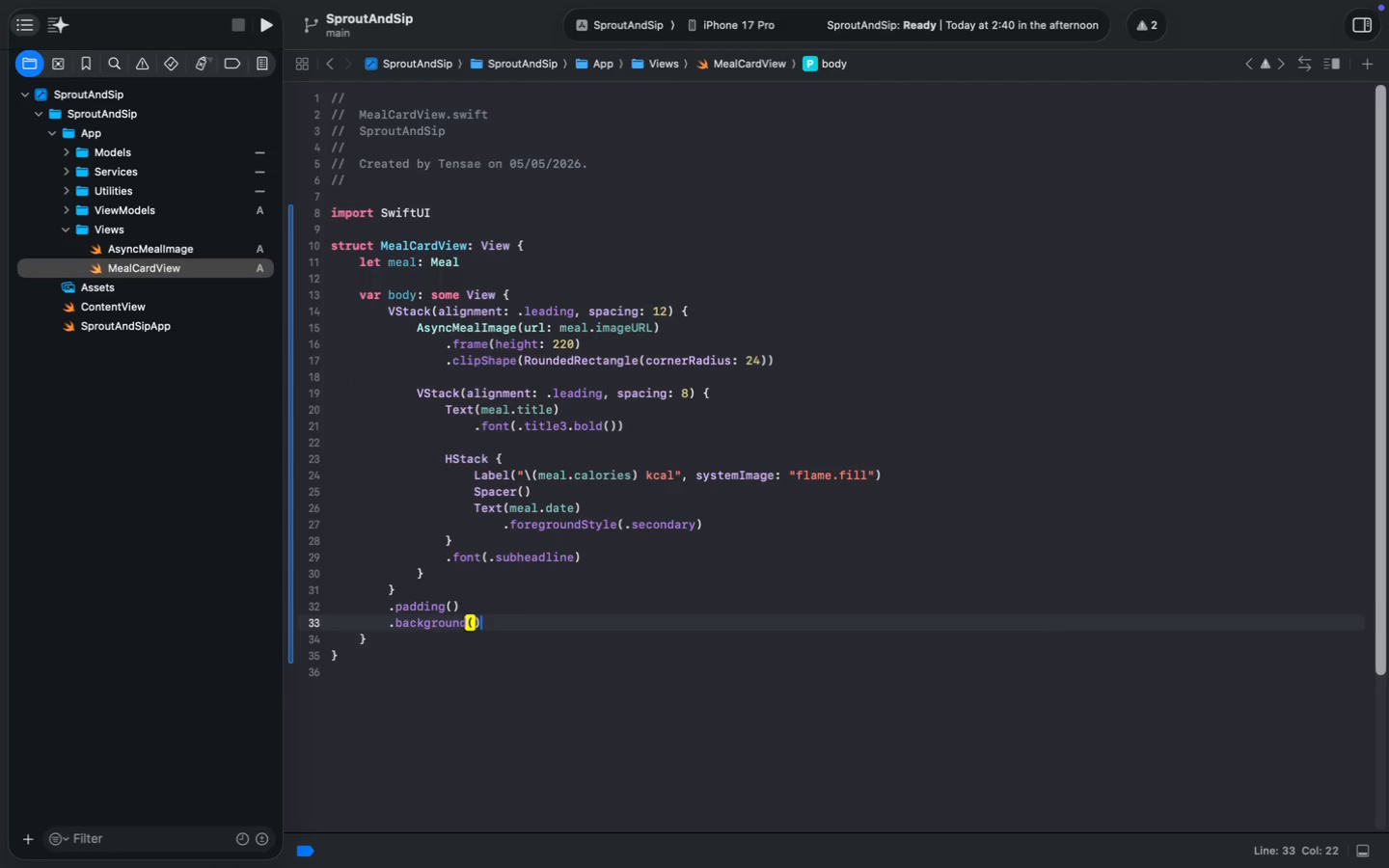 
key(Enter)
 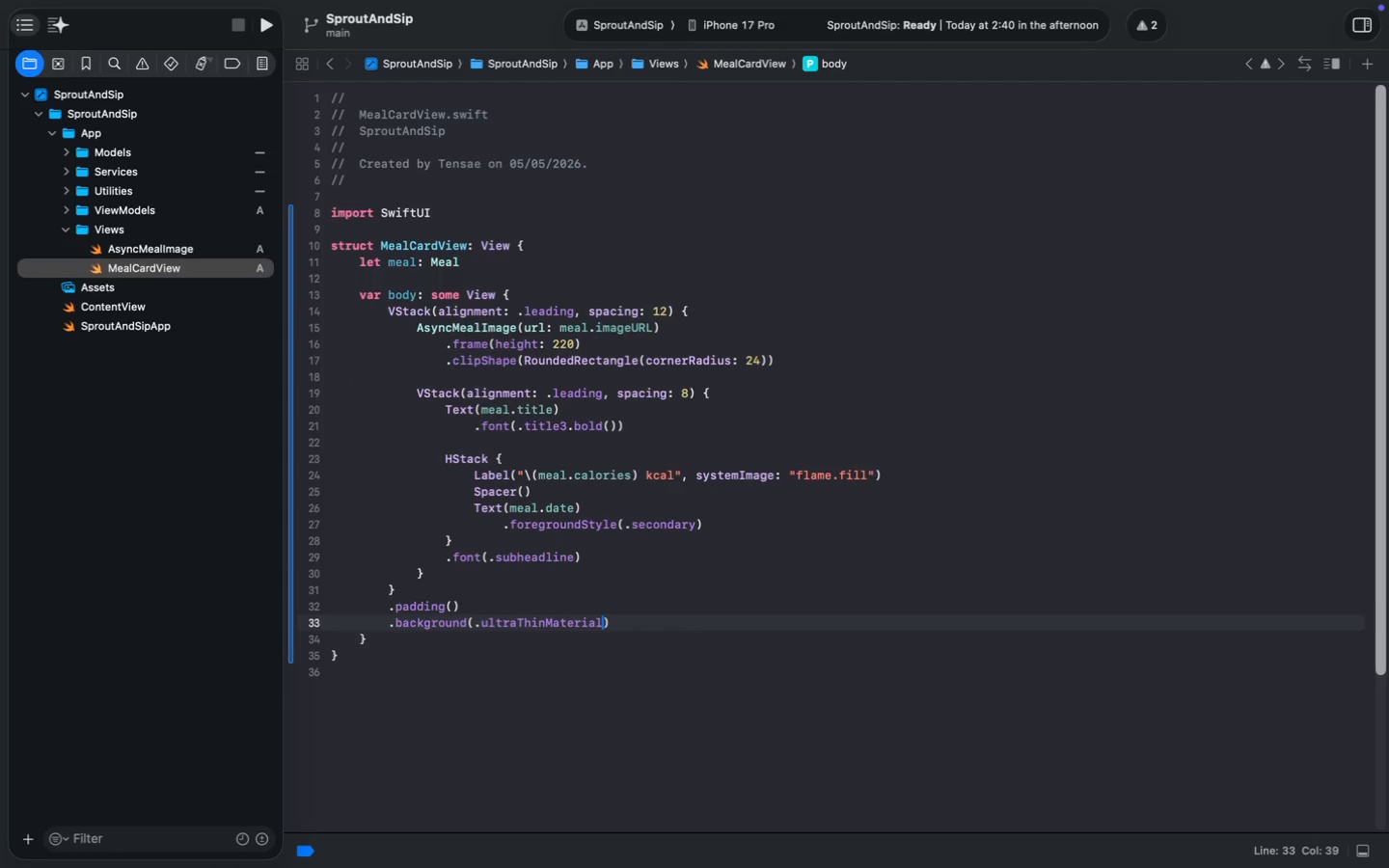 
key(ArrowRight)
 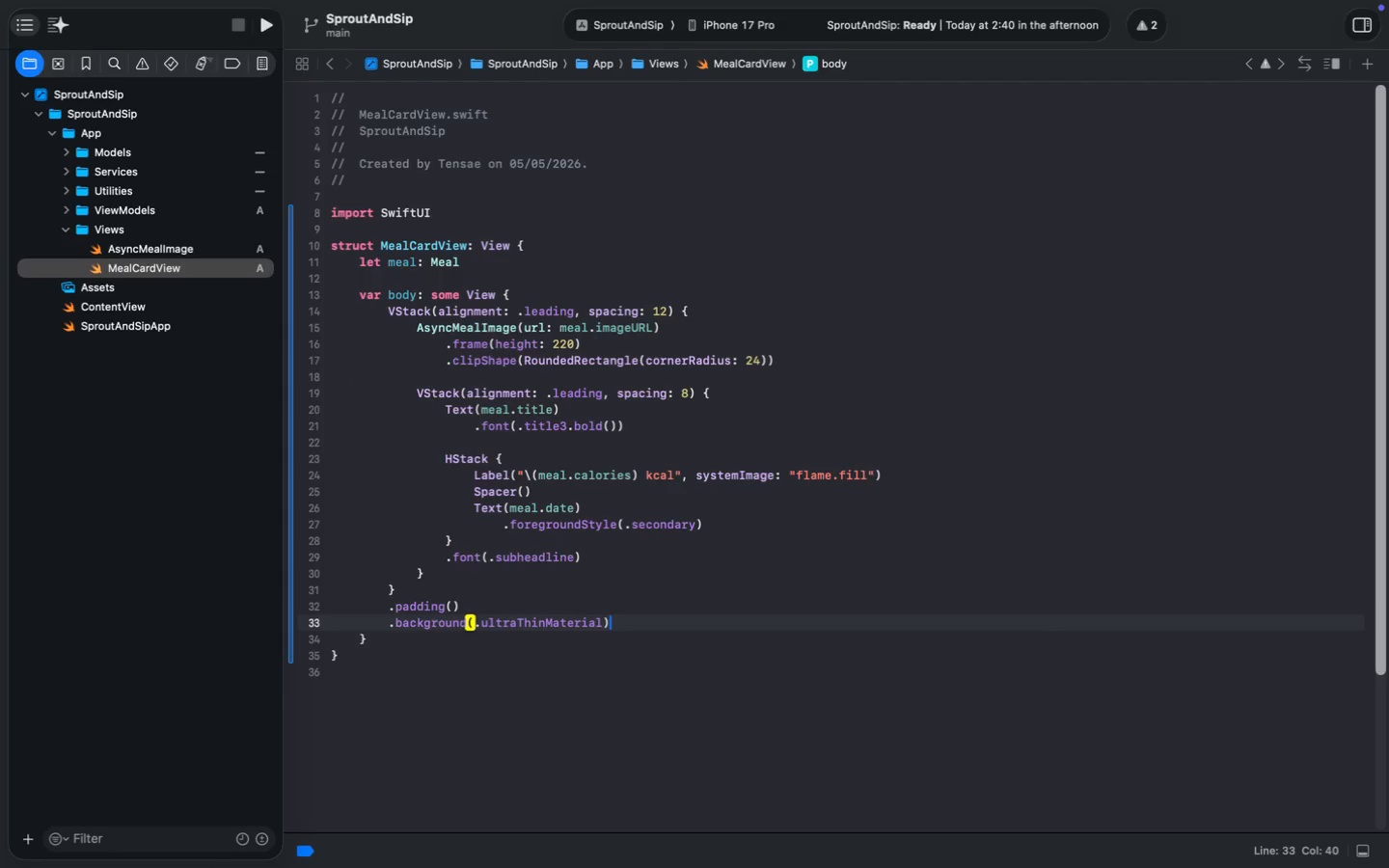 
key(Enter)
 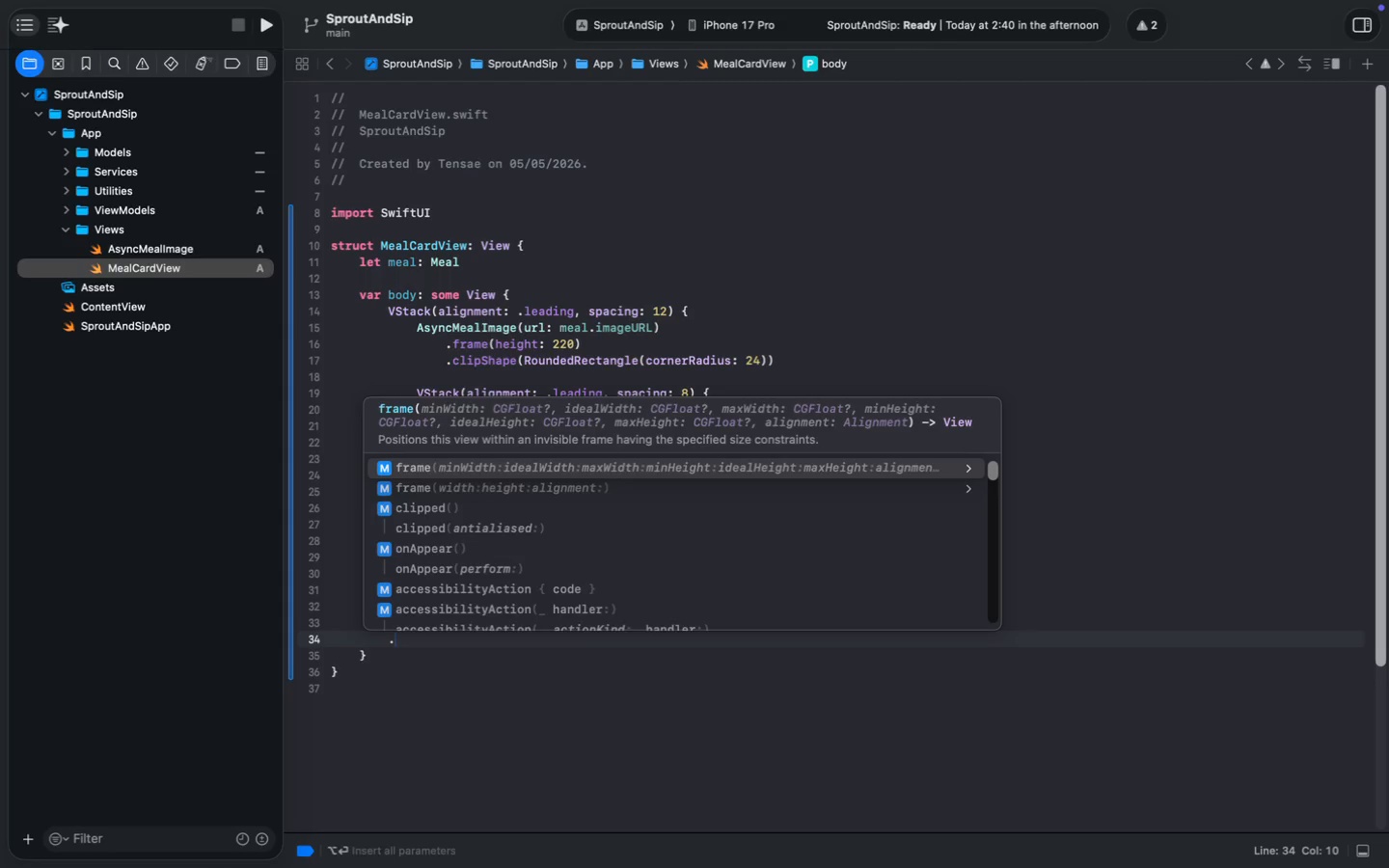 
type(.clipsh)
 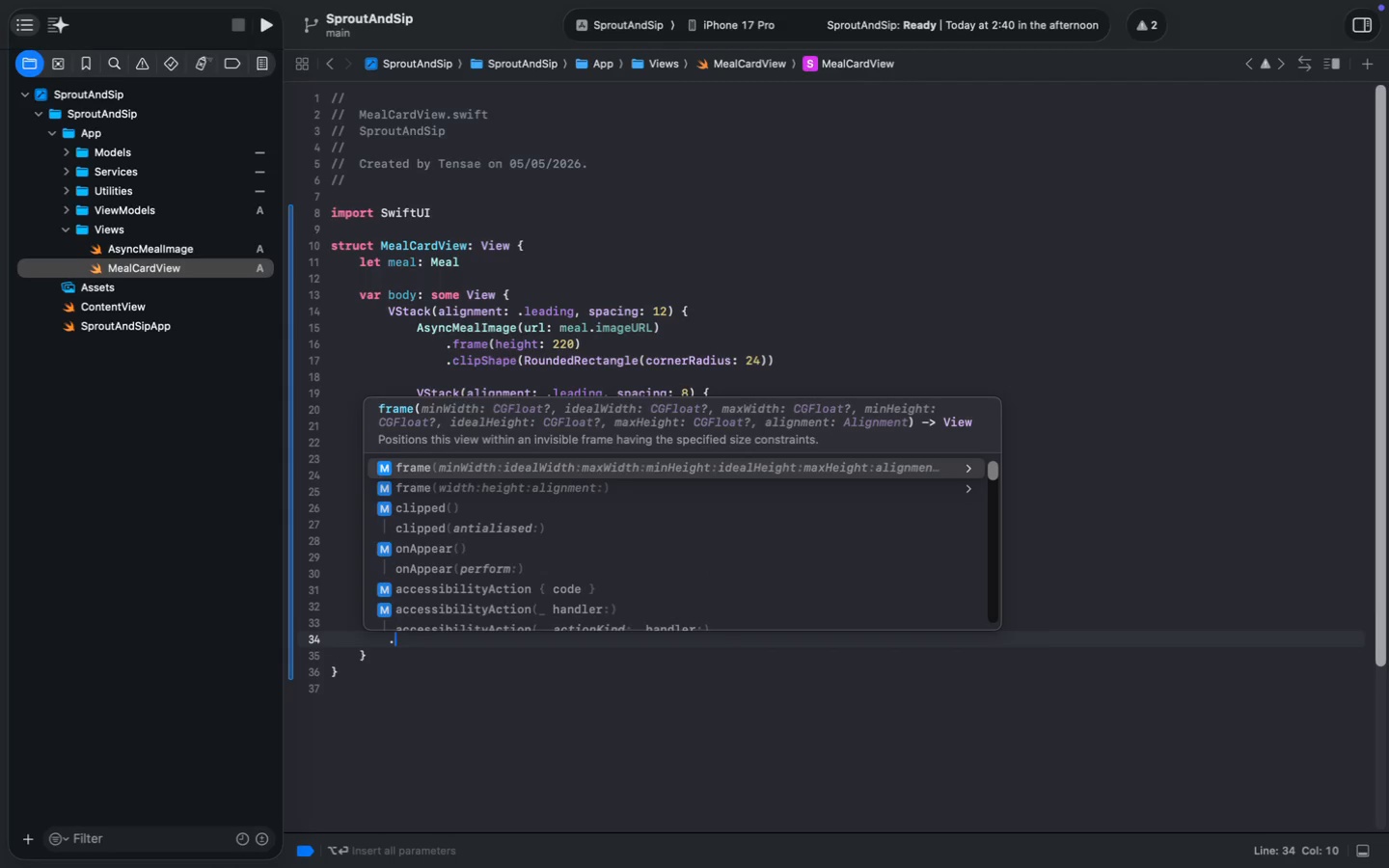 
key(Enter)
 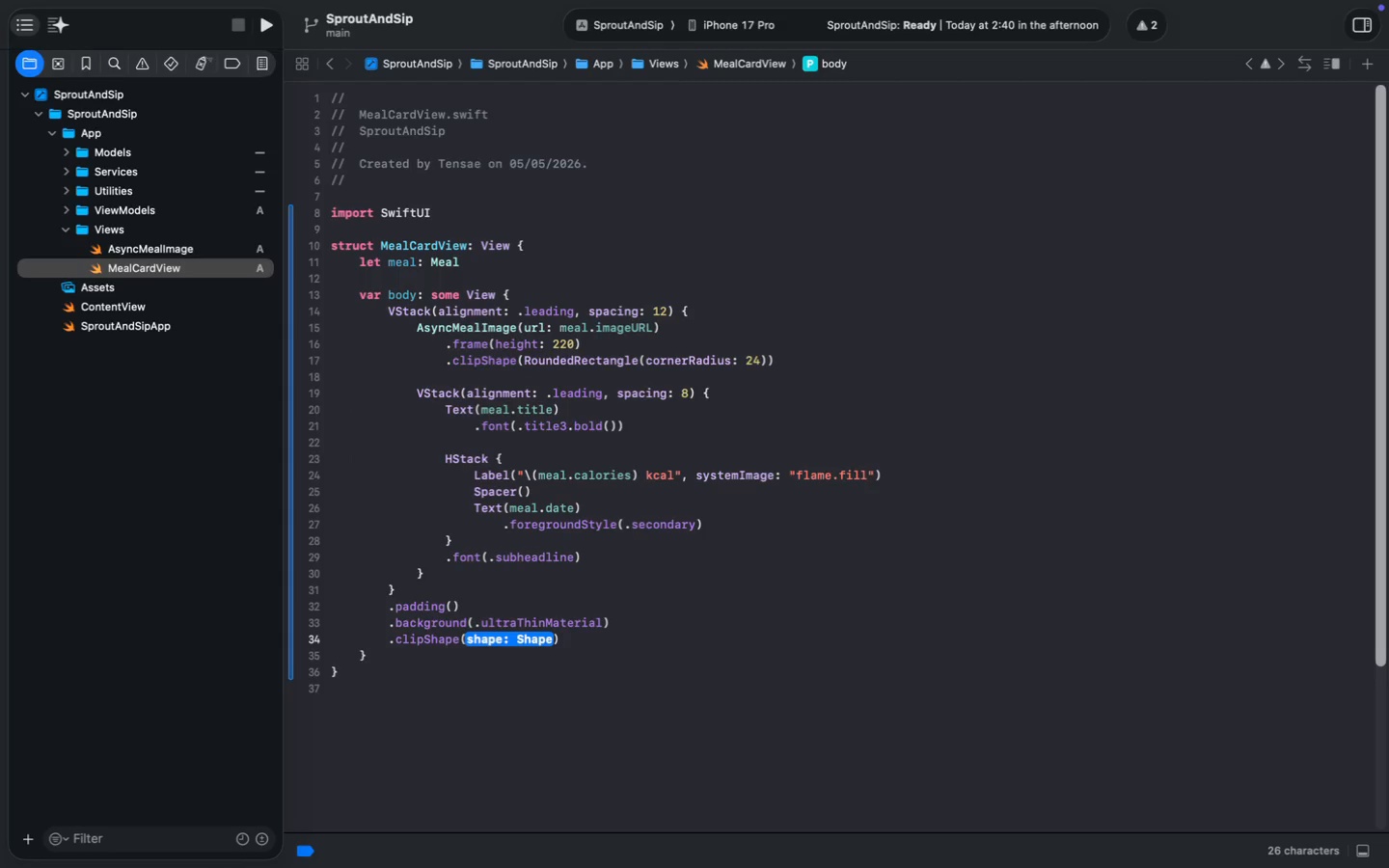 
type(Round)
 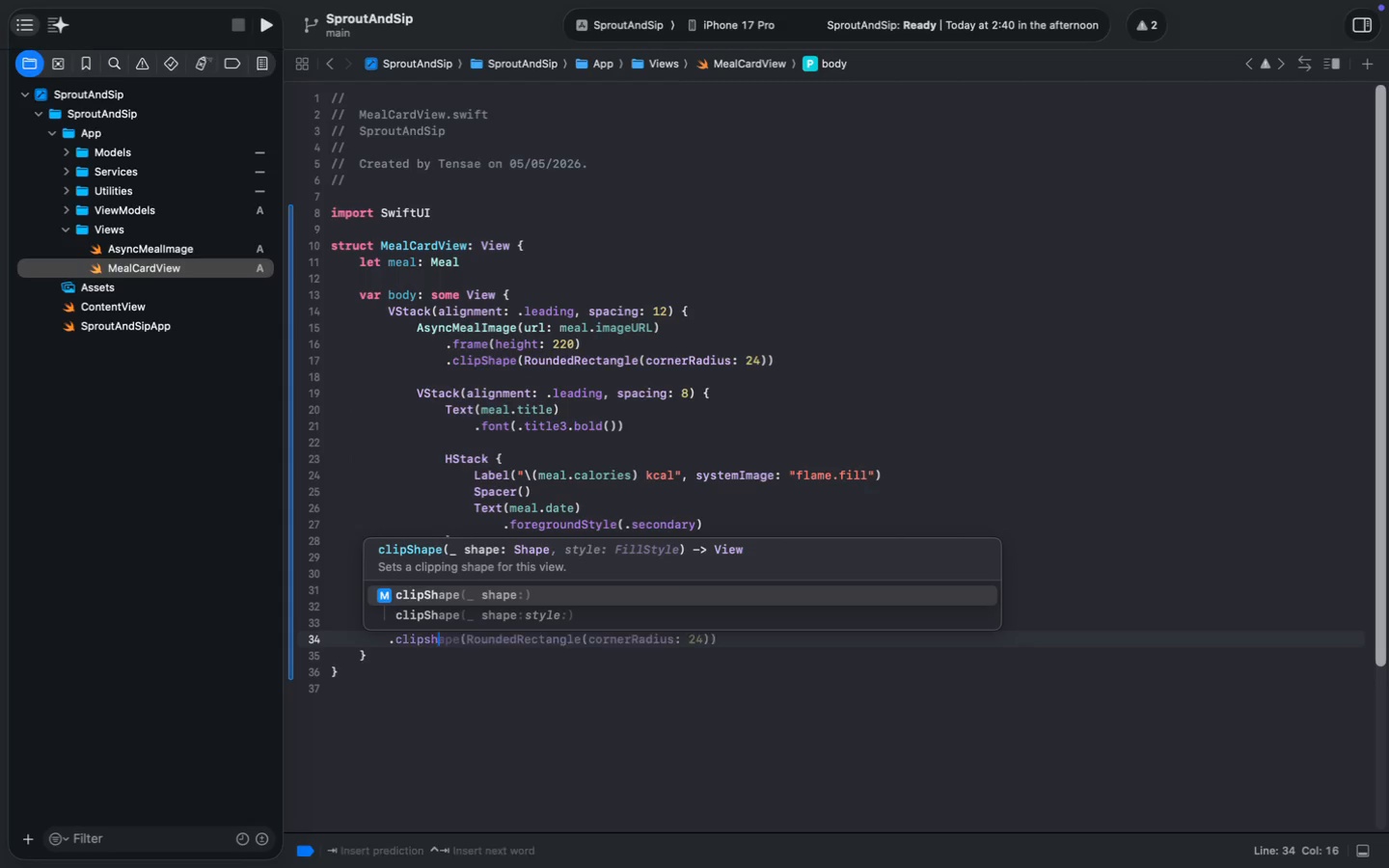 
key(Enter)
 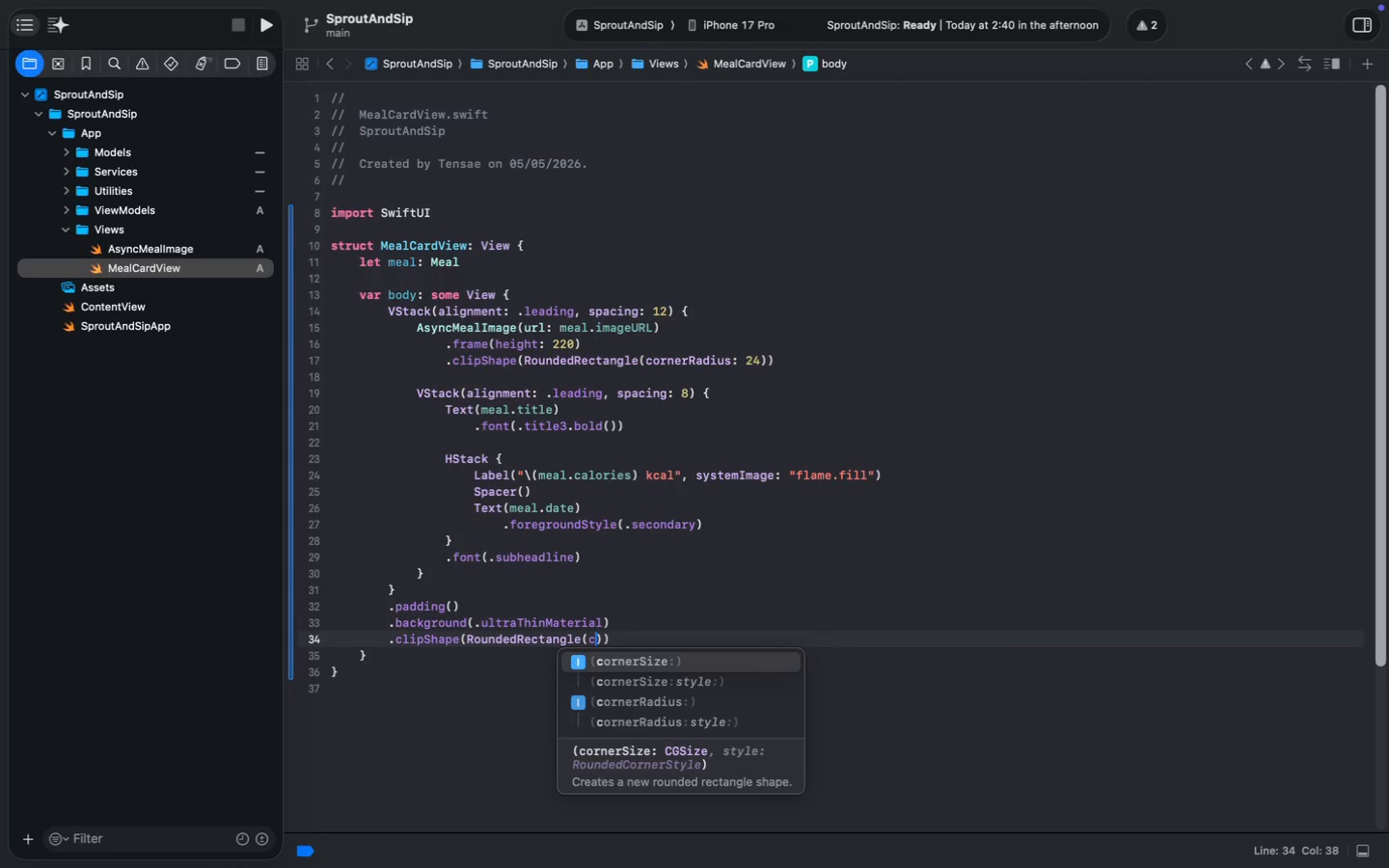 
type((c)
 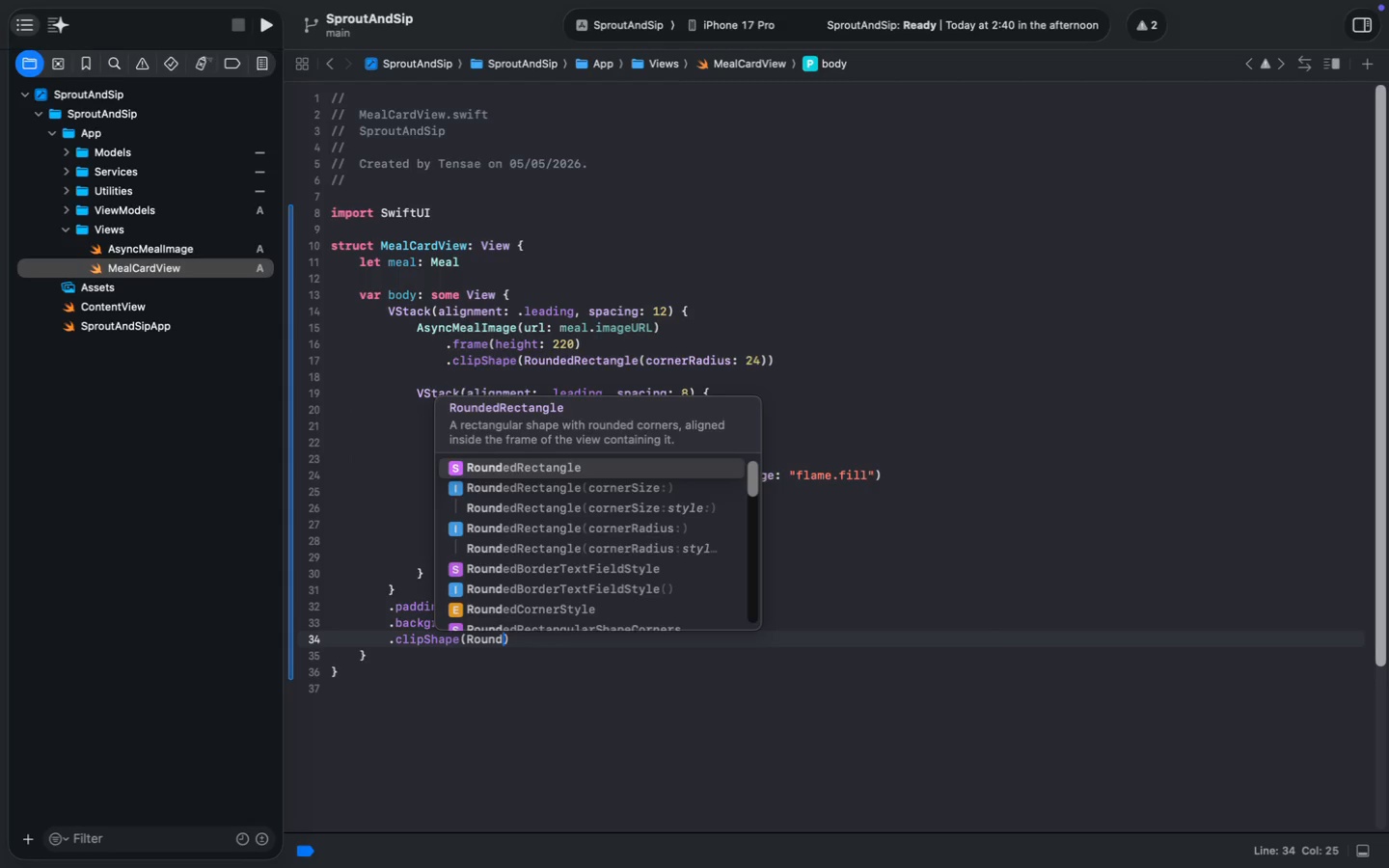 
key(ArrowDown)
 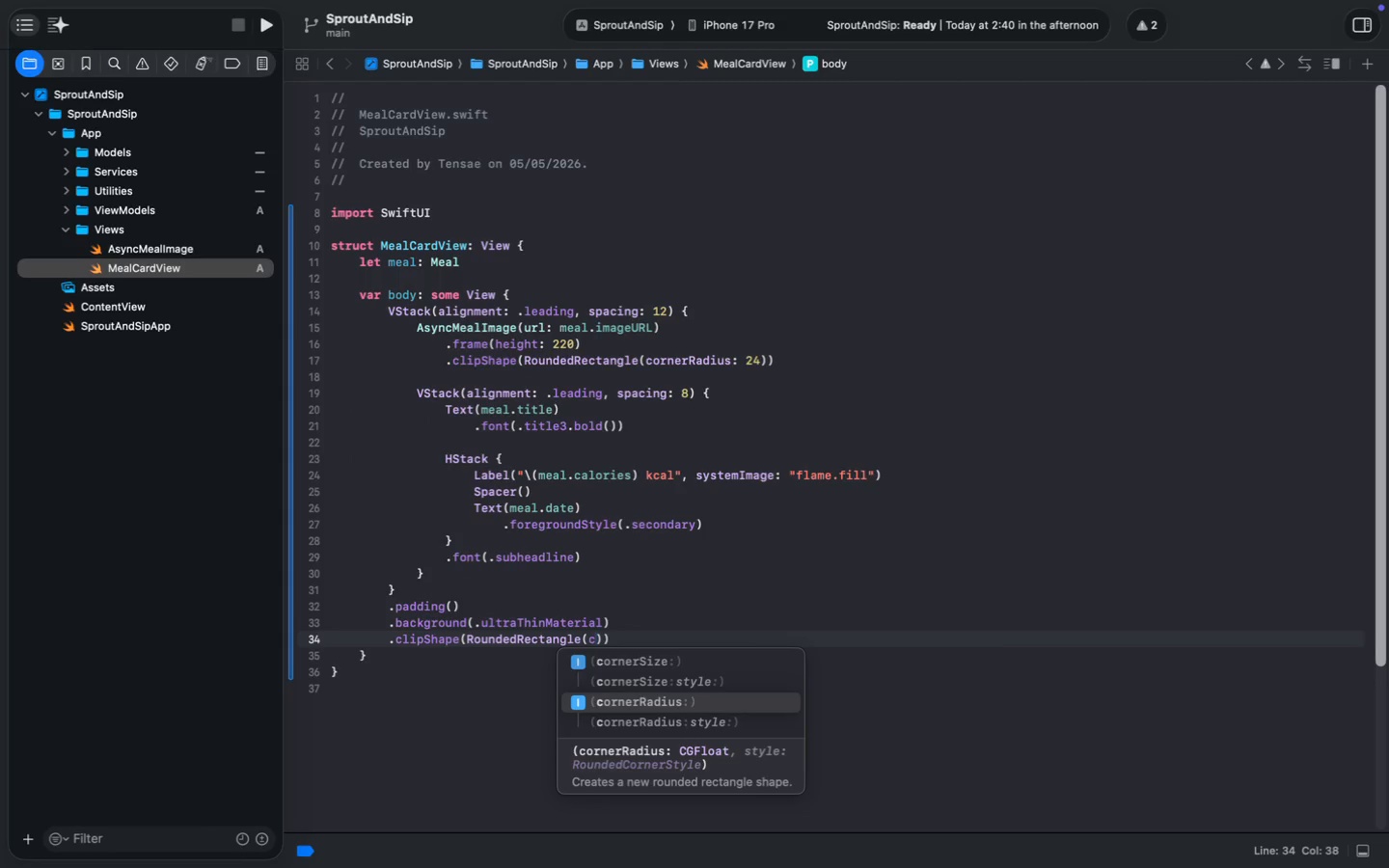 
key(ArrowDown)
 